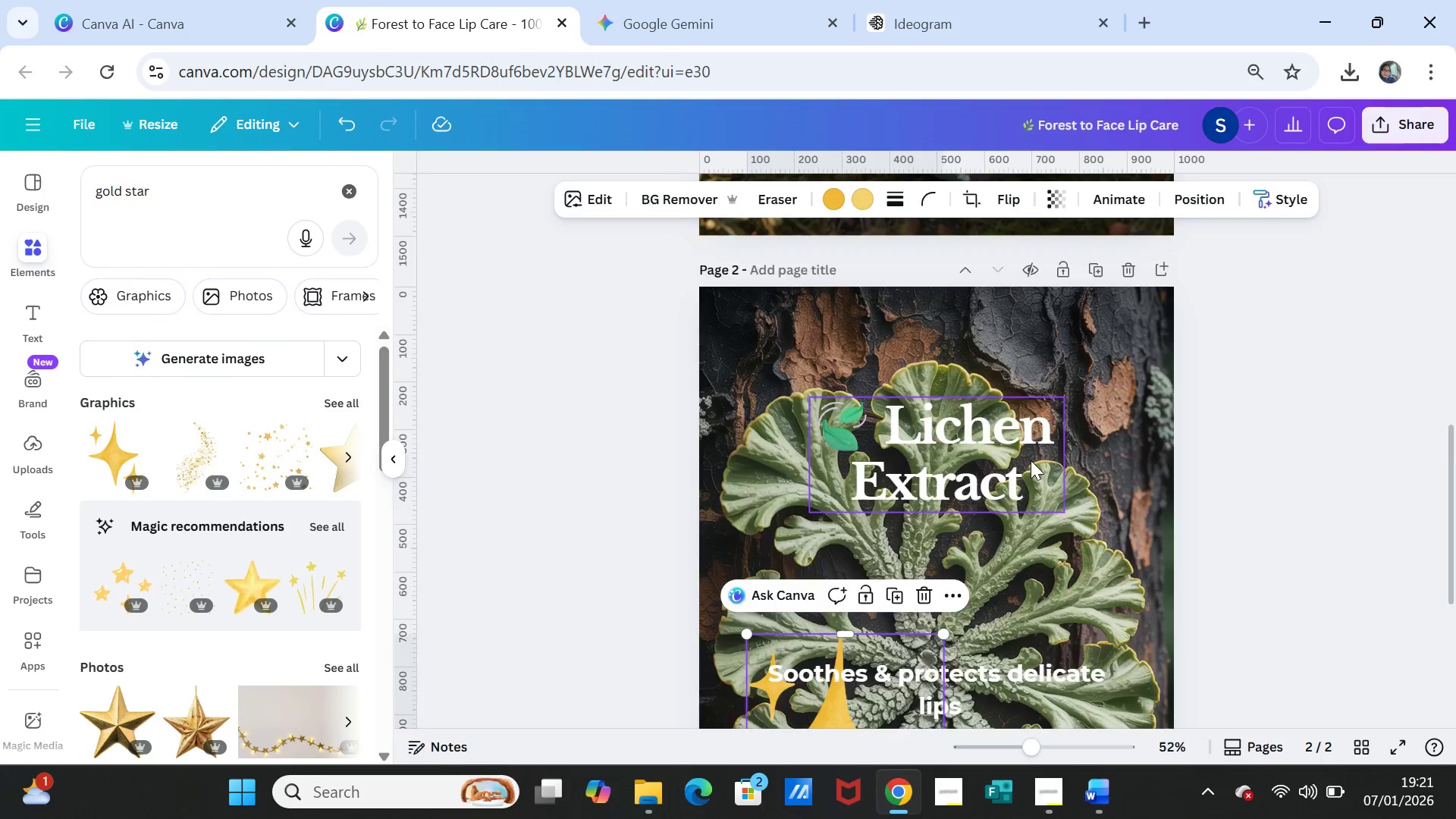 
scroll: coordinate [1031, 460], scroll_direction: down, amount: 3.0
 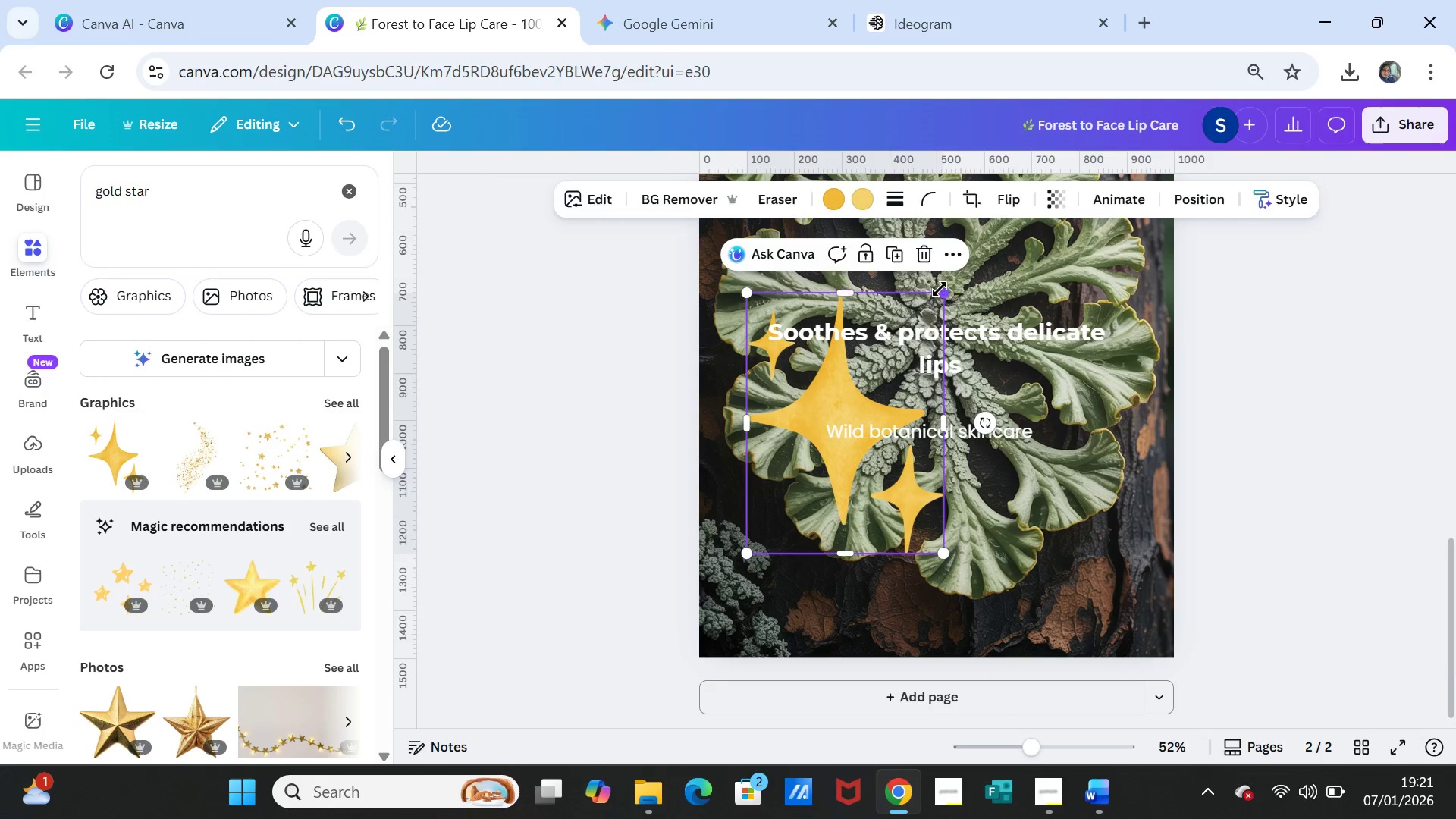 
left_click_drag(start_coordinate=[940, 289], to_coordinate=[789, 455])
 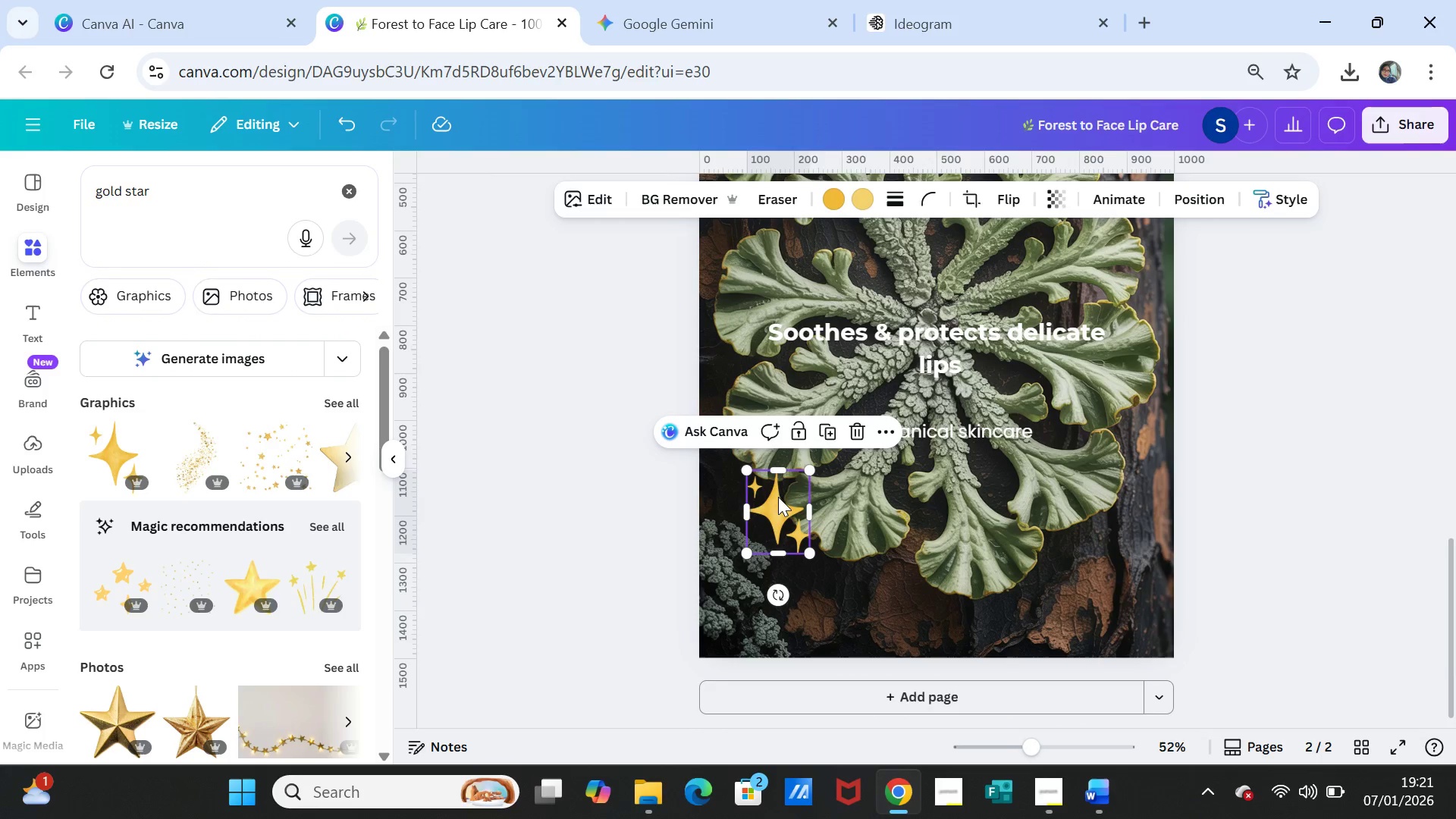 
left_click_drag(start_coordinate=[778, 497], to_coordinate=[797, 458])
 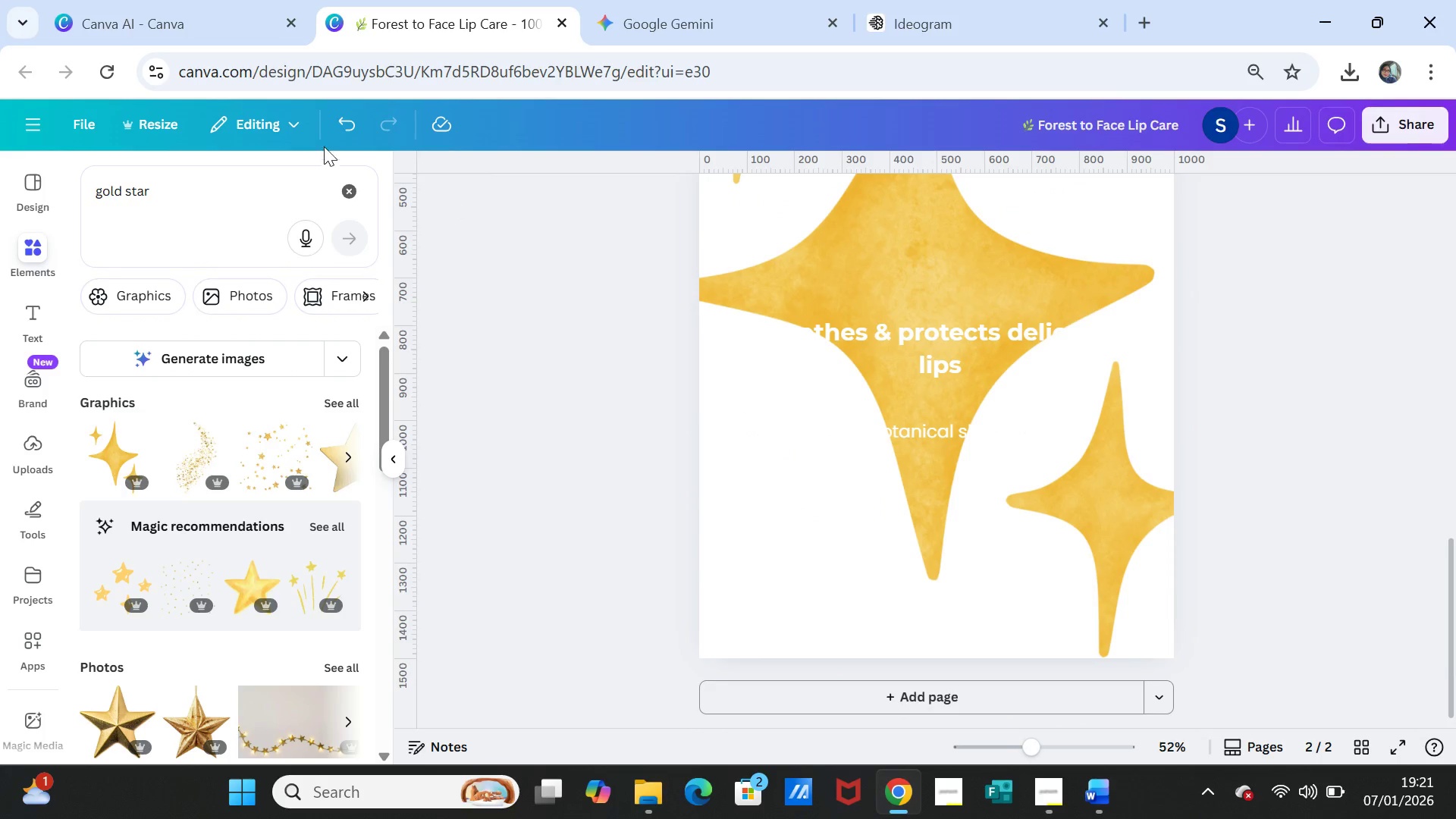 
left_click([340, 126])
 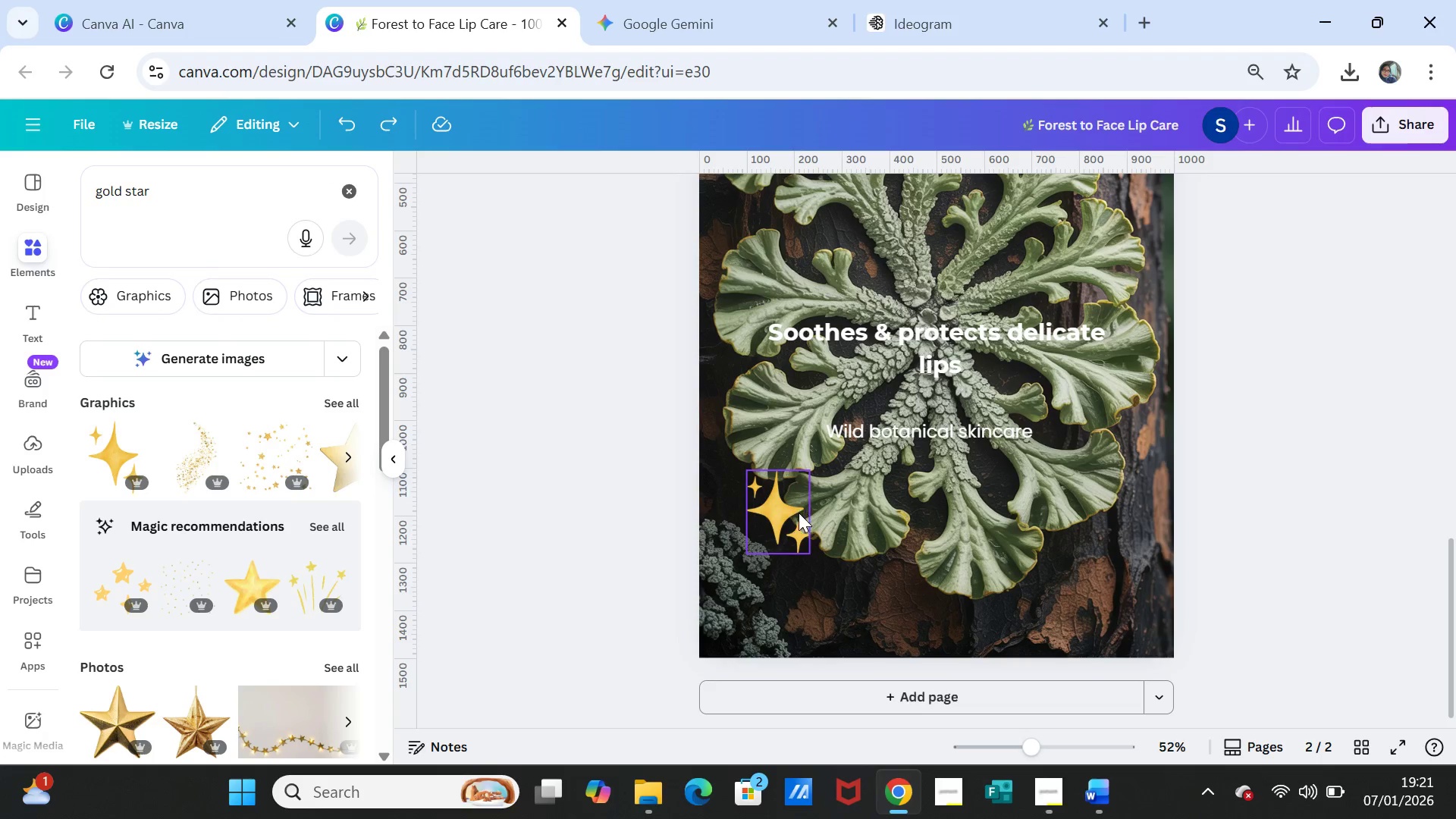 
left_click_drag(start_coordinate=[791, 515], to_coordinate=[1032, 458])
 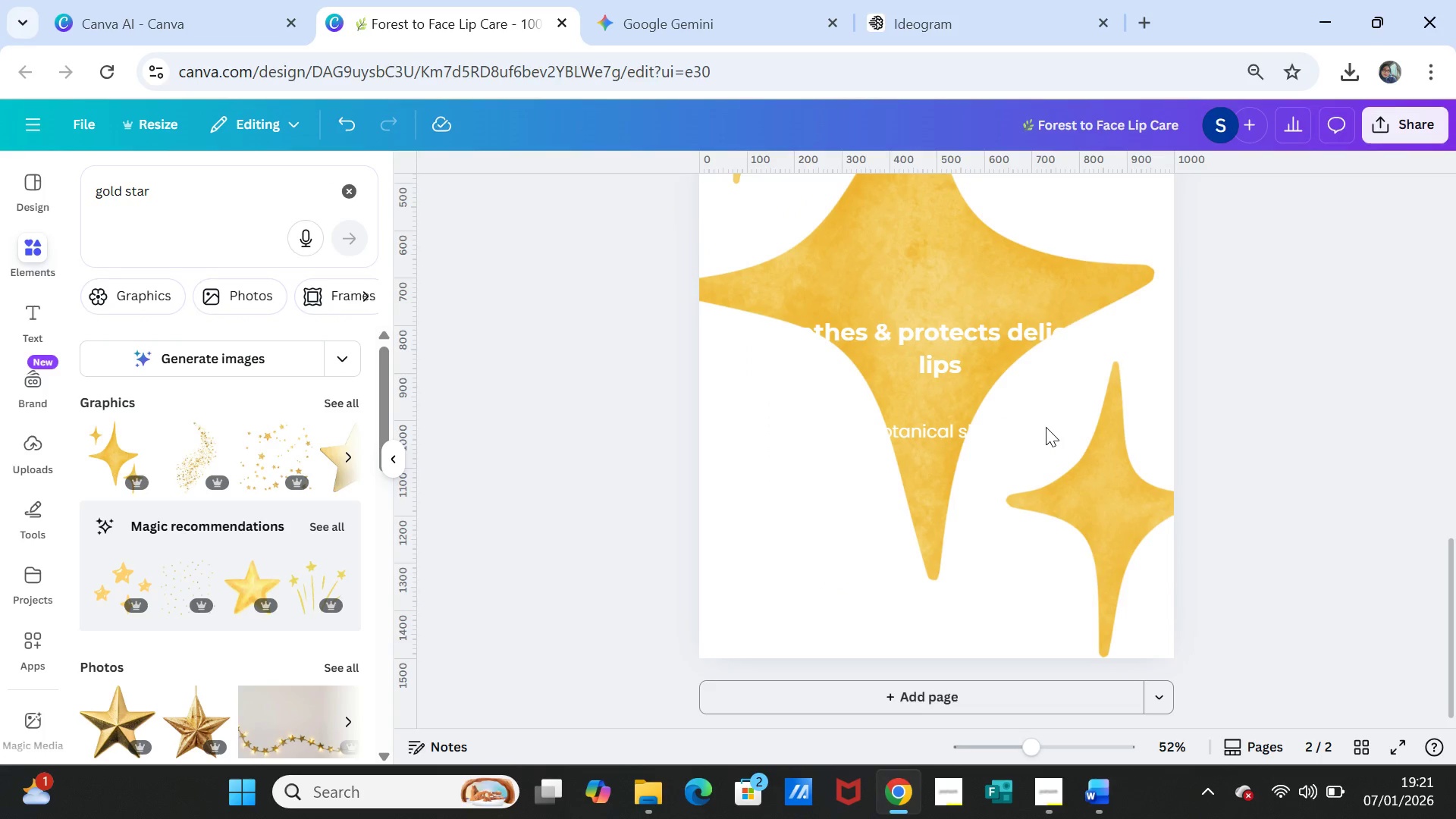 
left_click([1046, 427])
 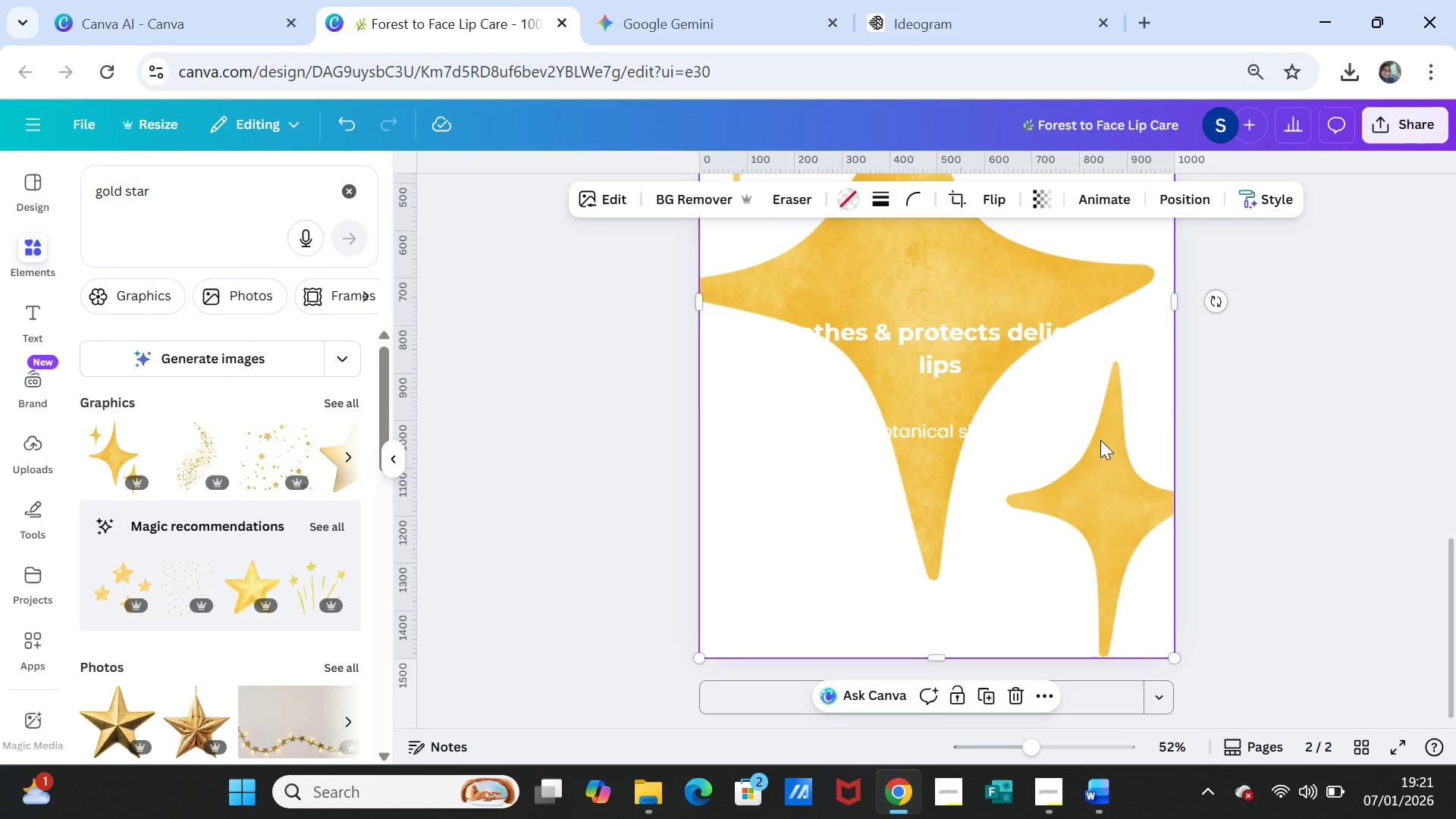 
scroll: coordinate [1179, 287], scroll_direction: up, amount: 3.0
 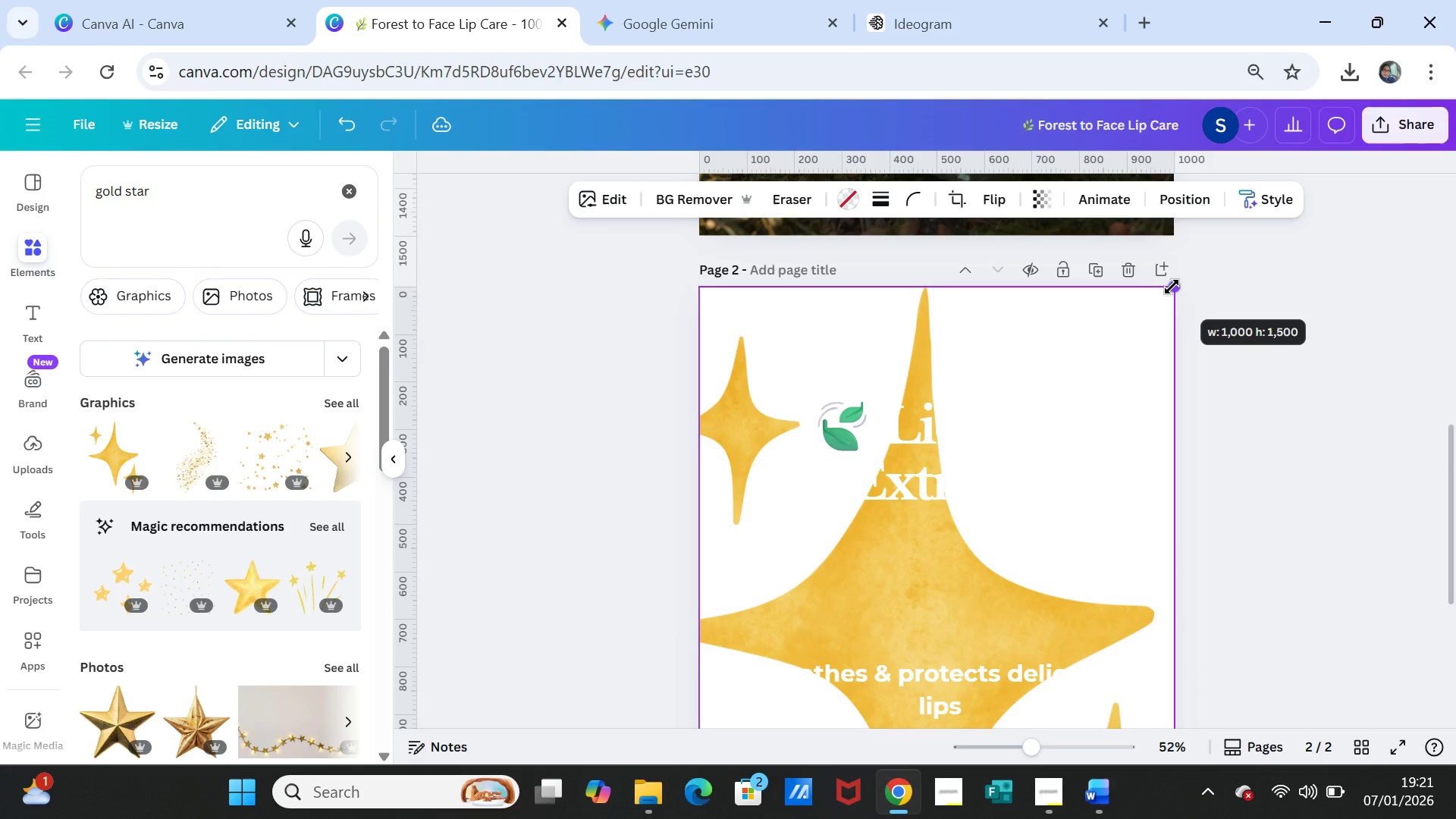 
left_click([1081, 397])
 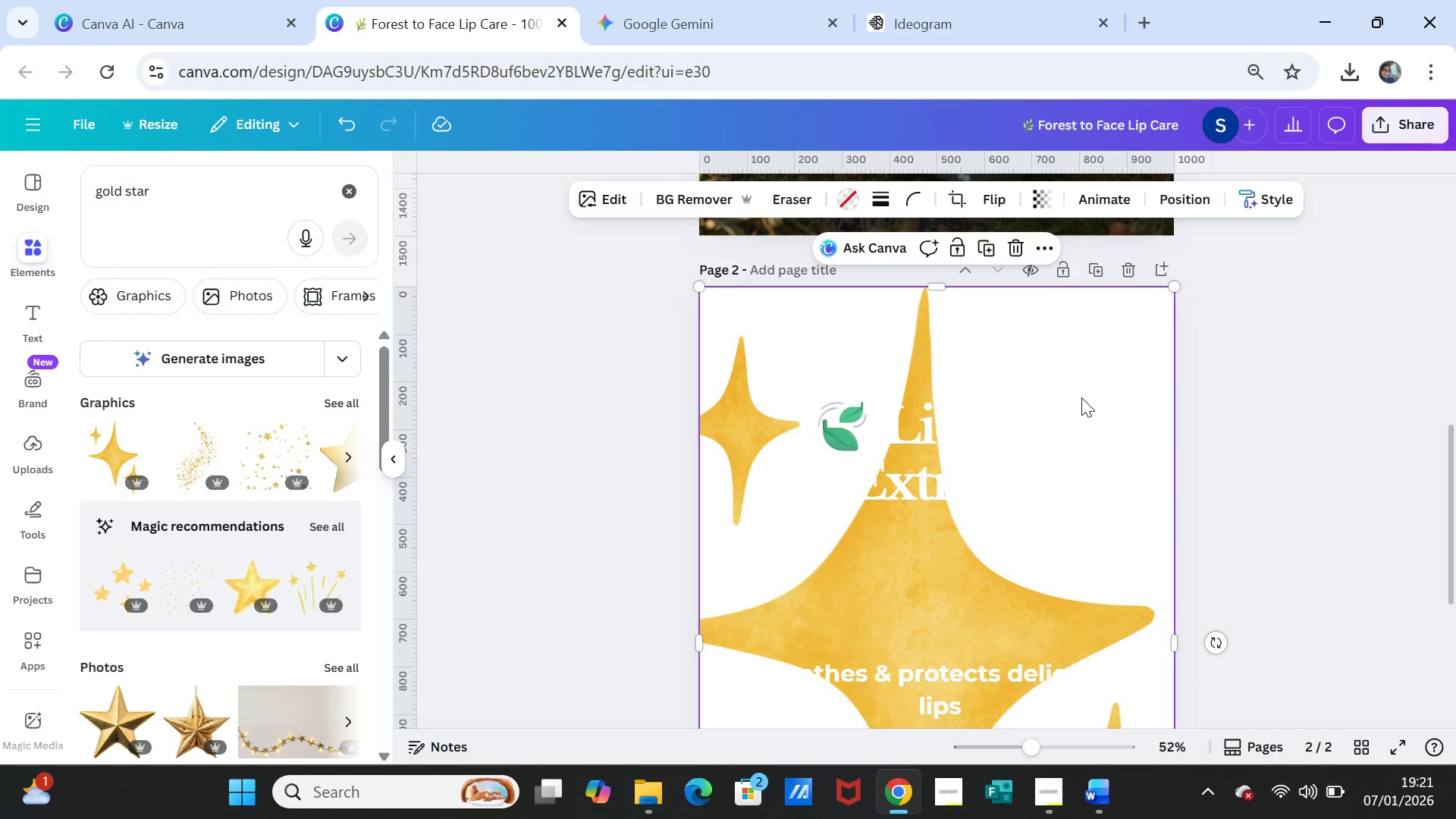 
right_click([1081, 397])
 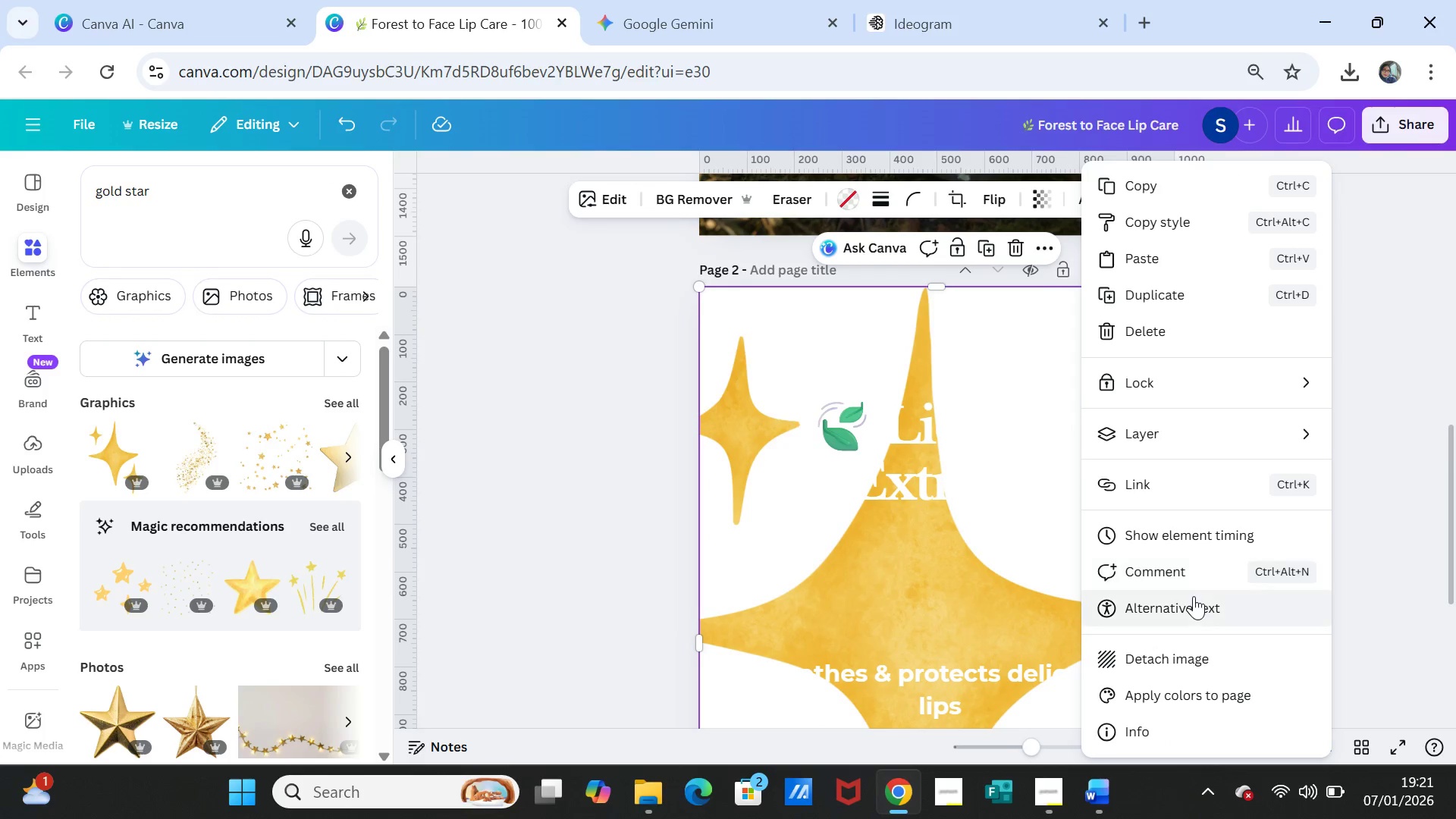 
left_click([1229, 537])
 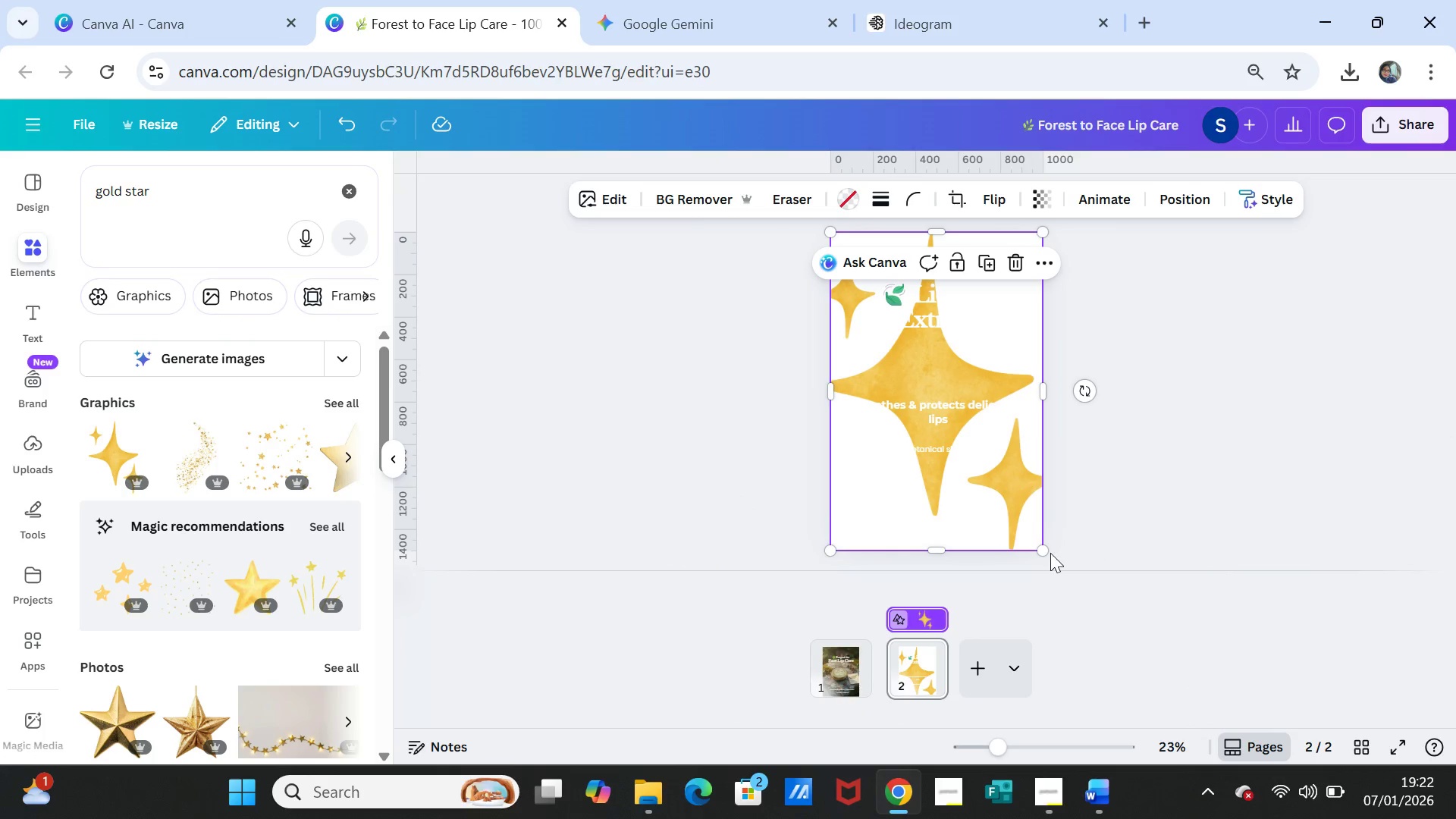 
right_click([996, 392])
 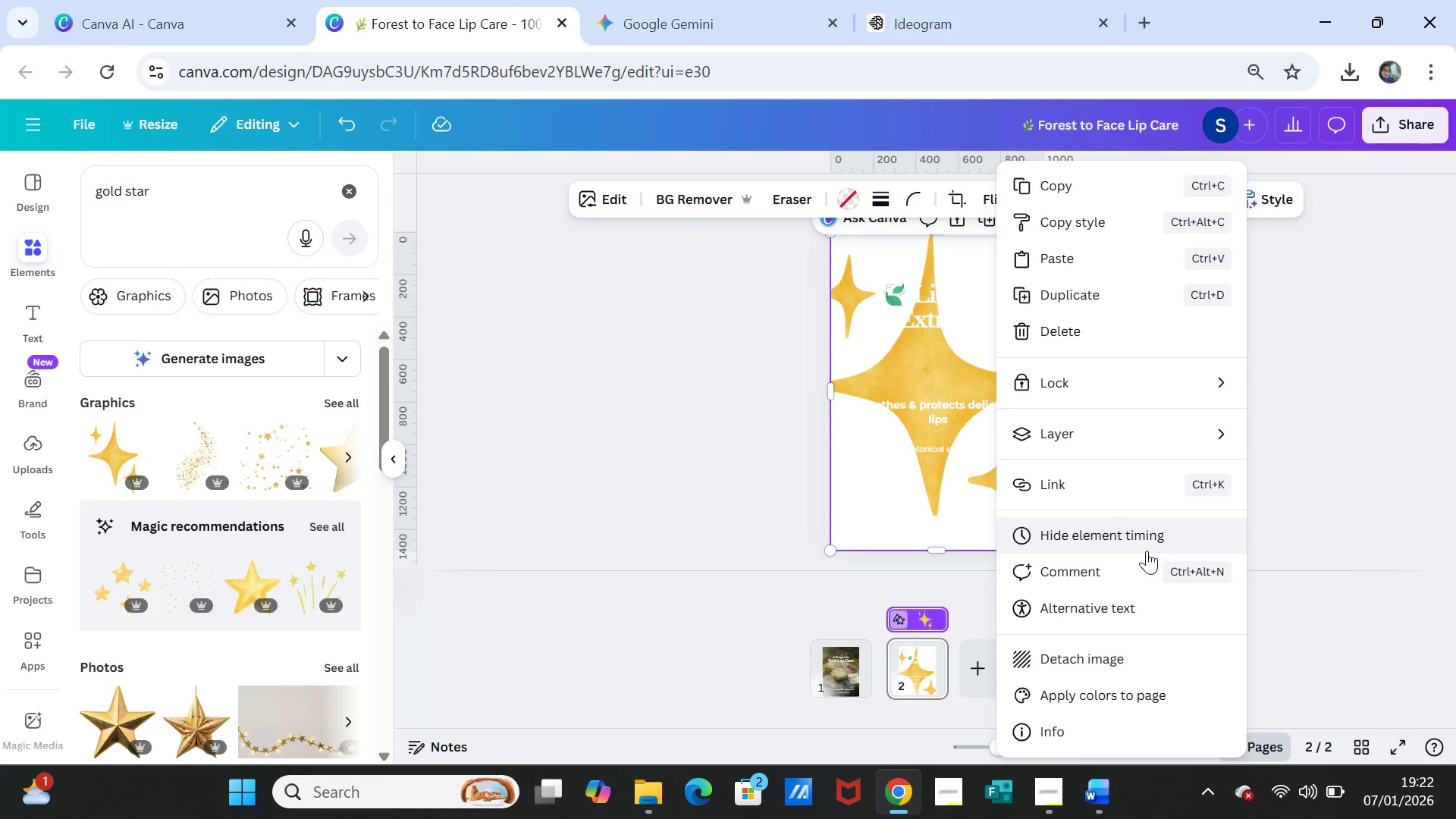 
left_click([1147, 541])
 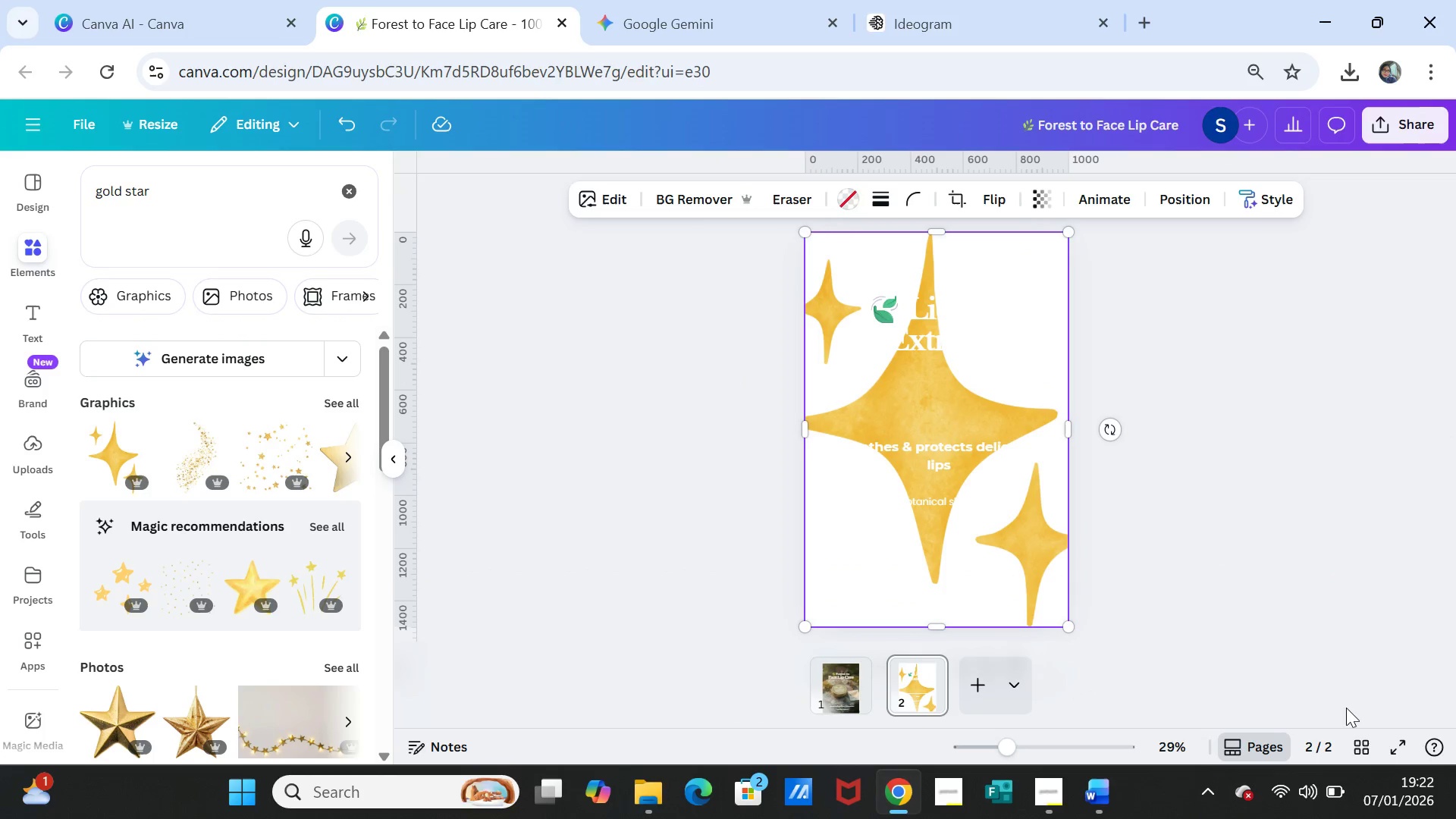 
left_click([1352, 742])
 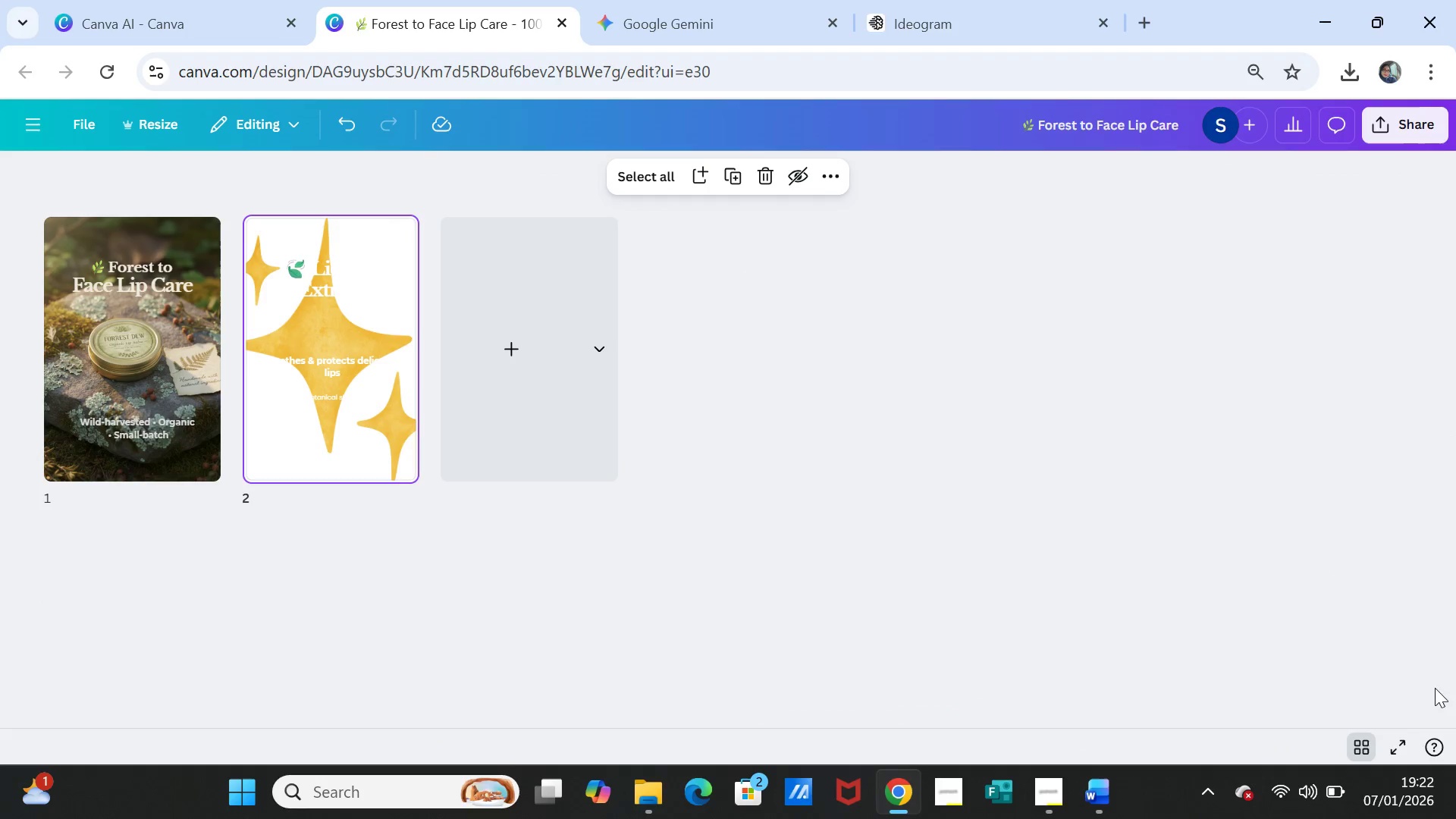 
left_click([1368, 748])
 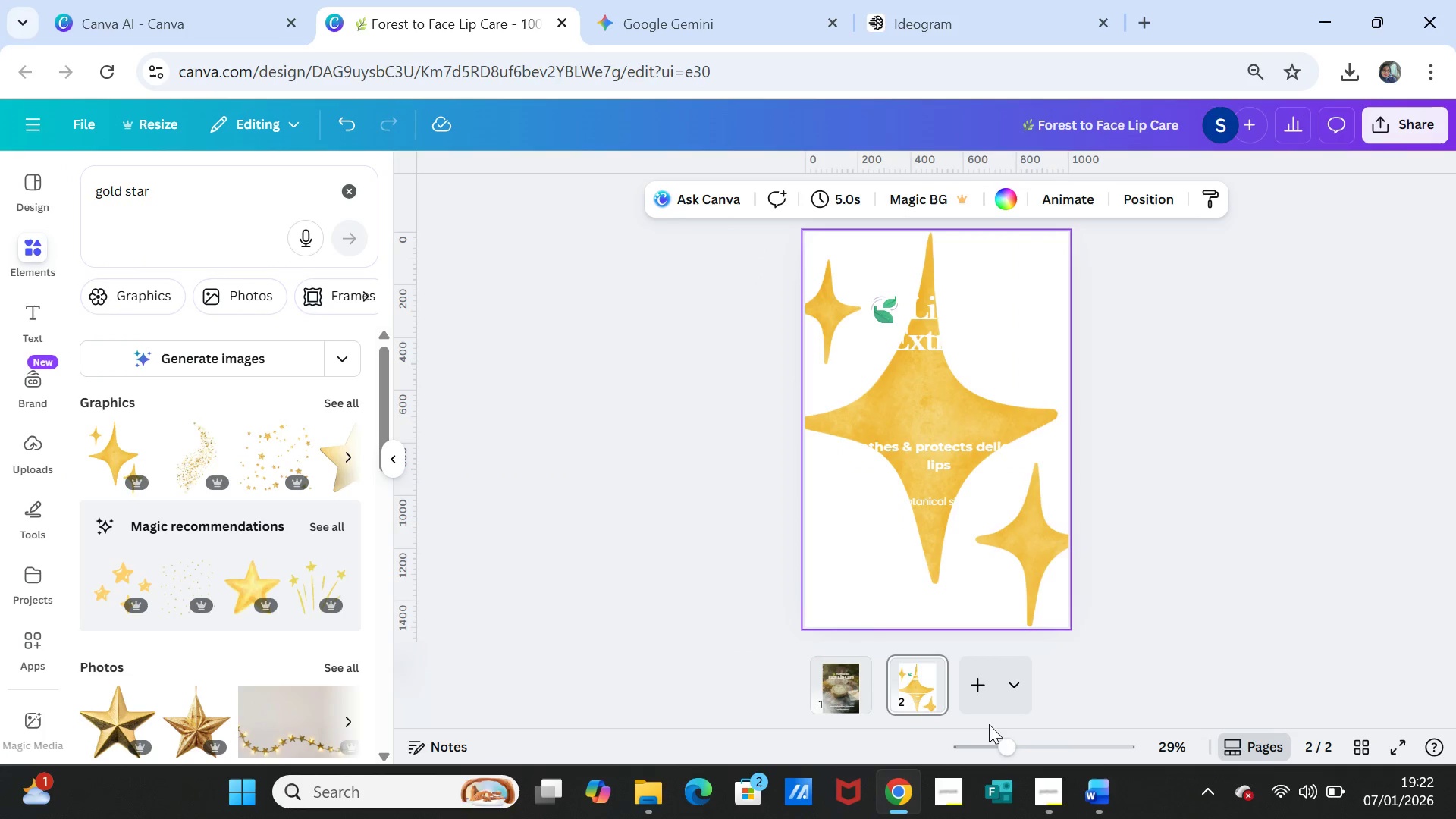 
left_click_drag(start_coordinate=[1004, 741], to_coordinate=[1015, 741])
 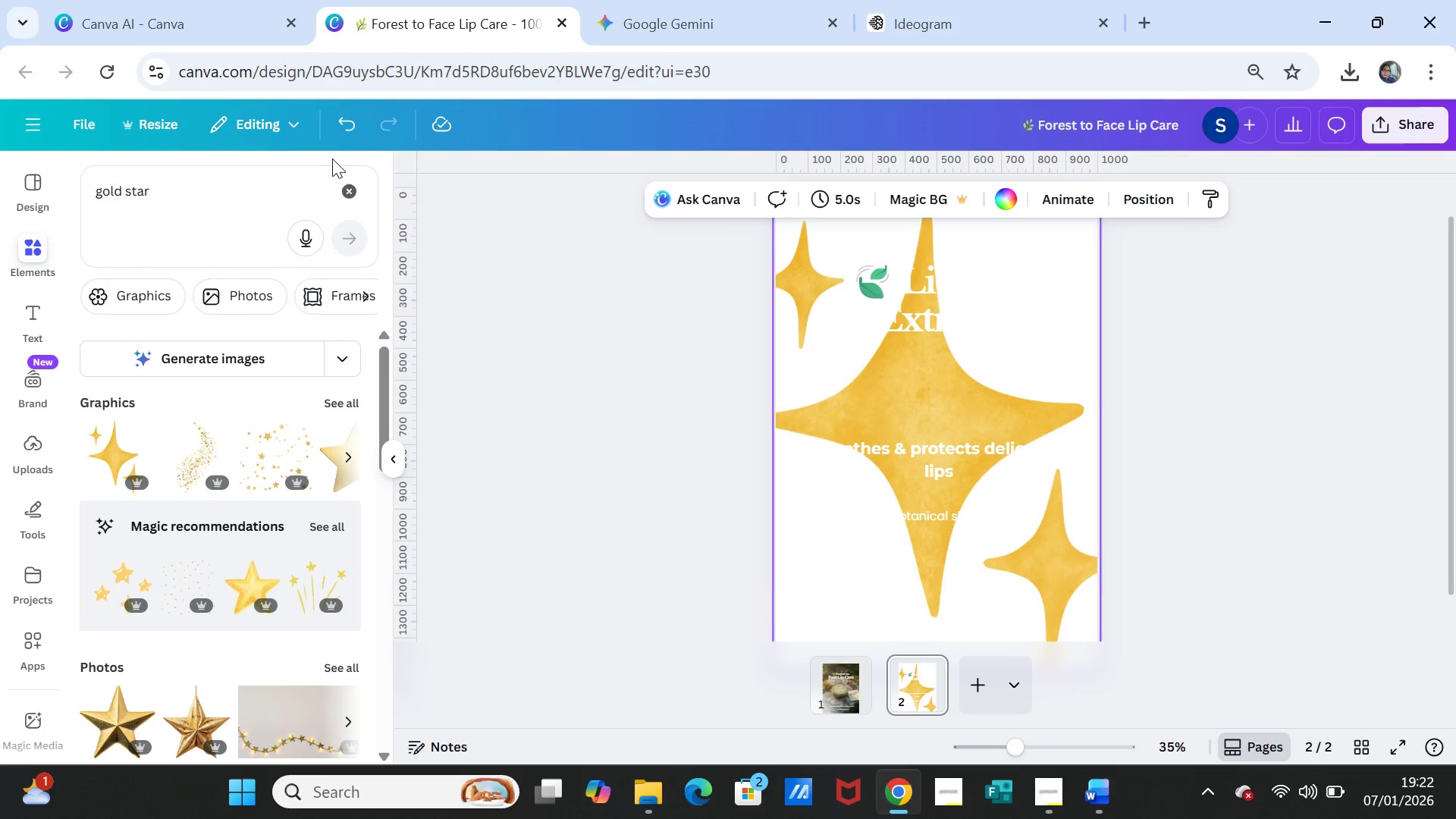 
left_click([334, 125])
 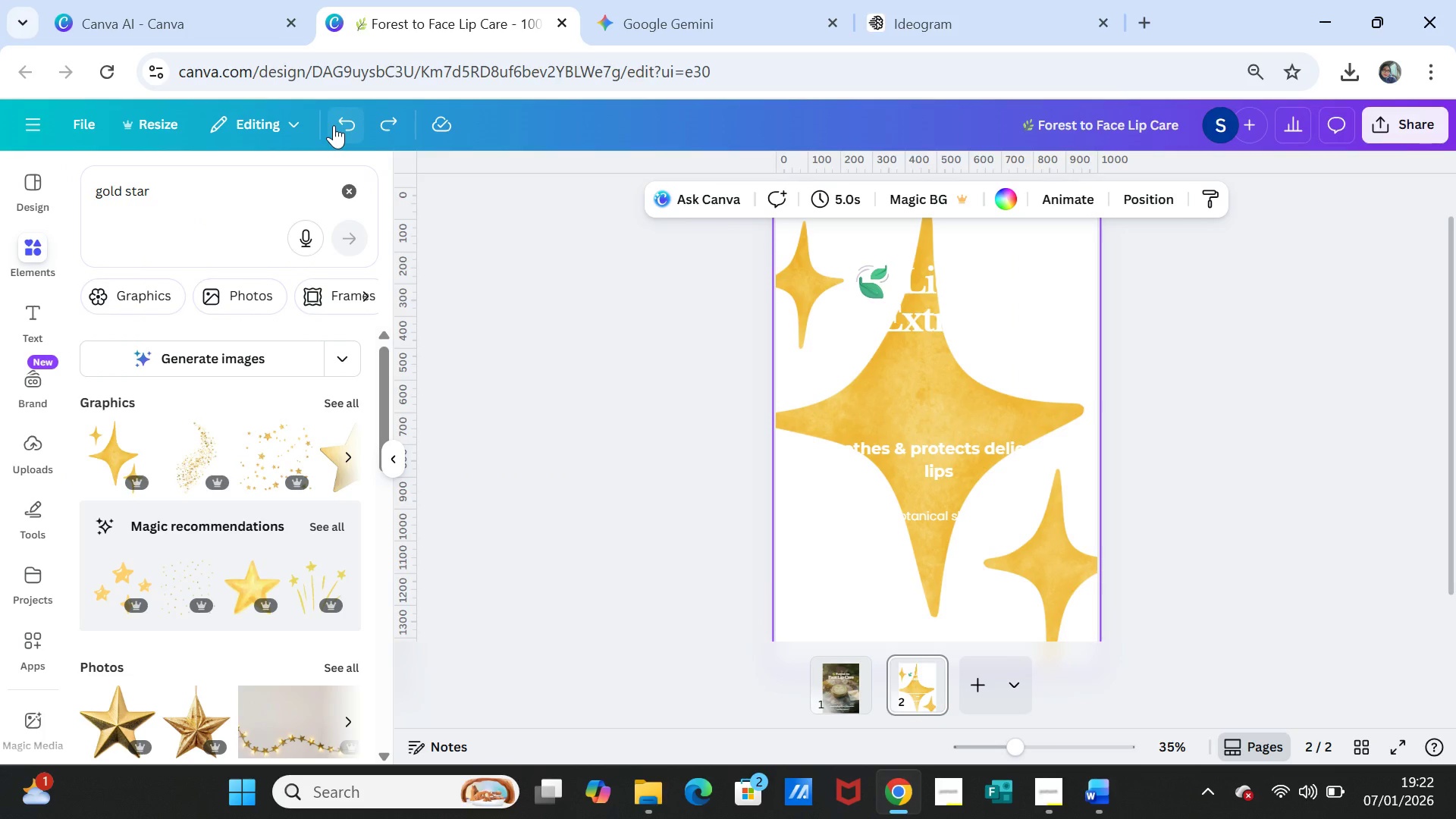 
left_click([334, 125])
 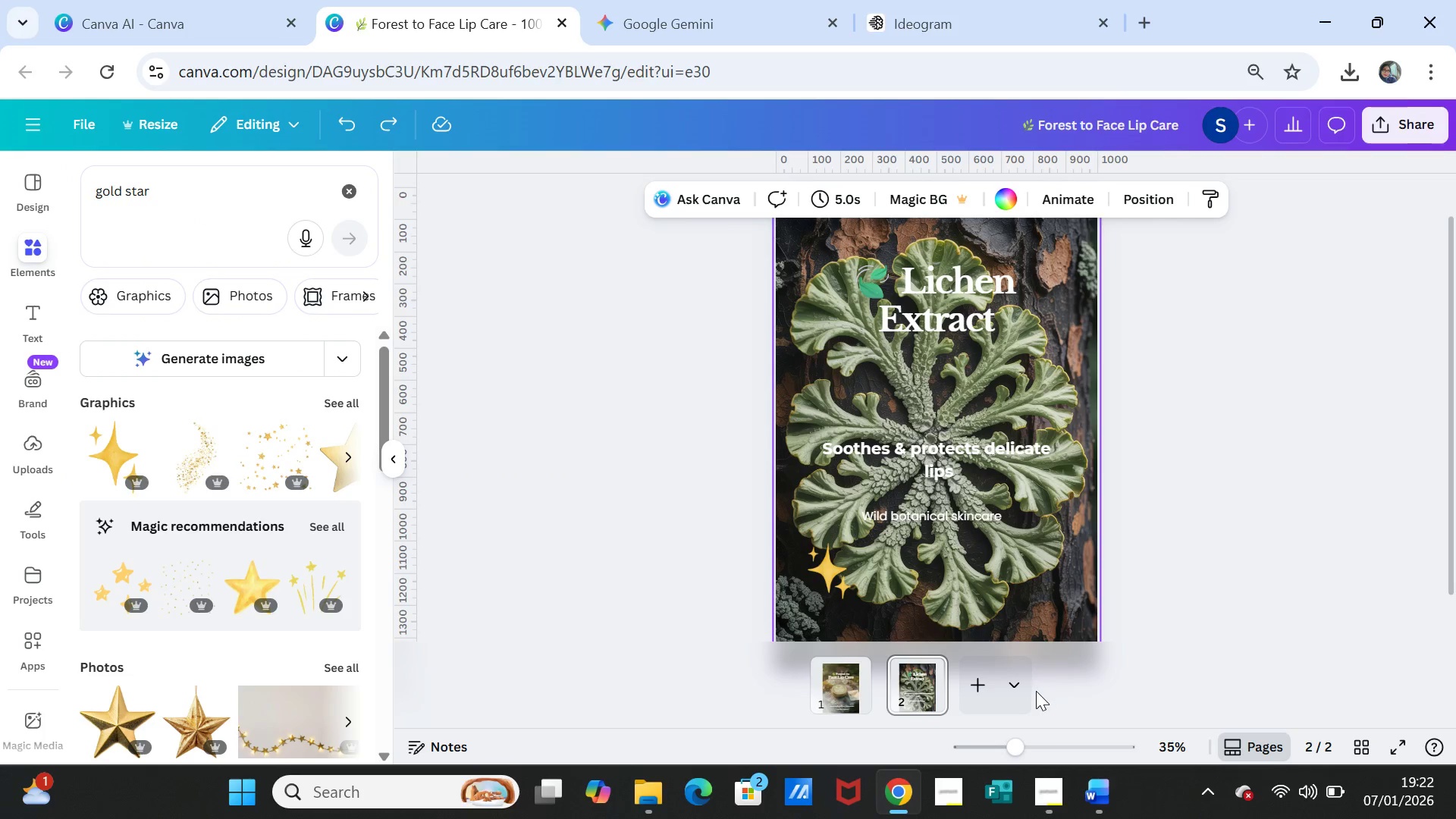 
left_click([1021, 691])
 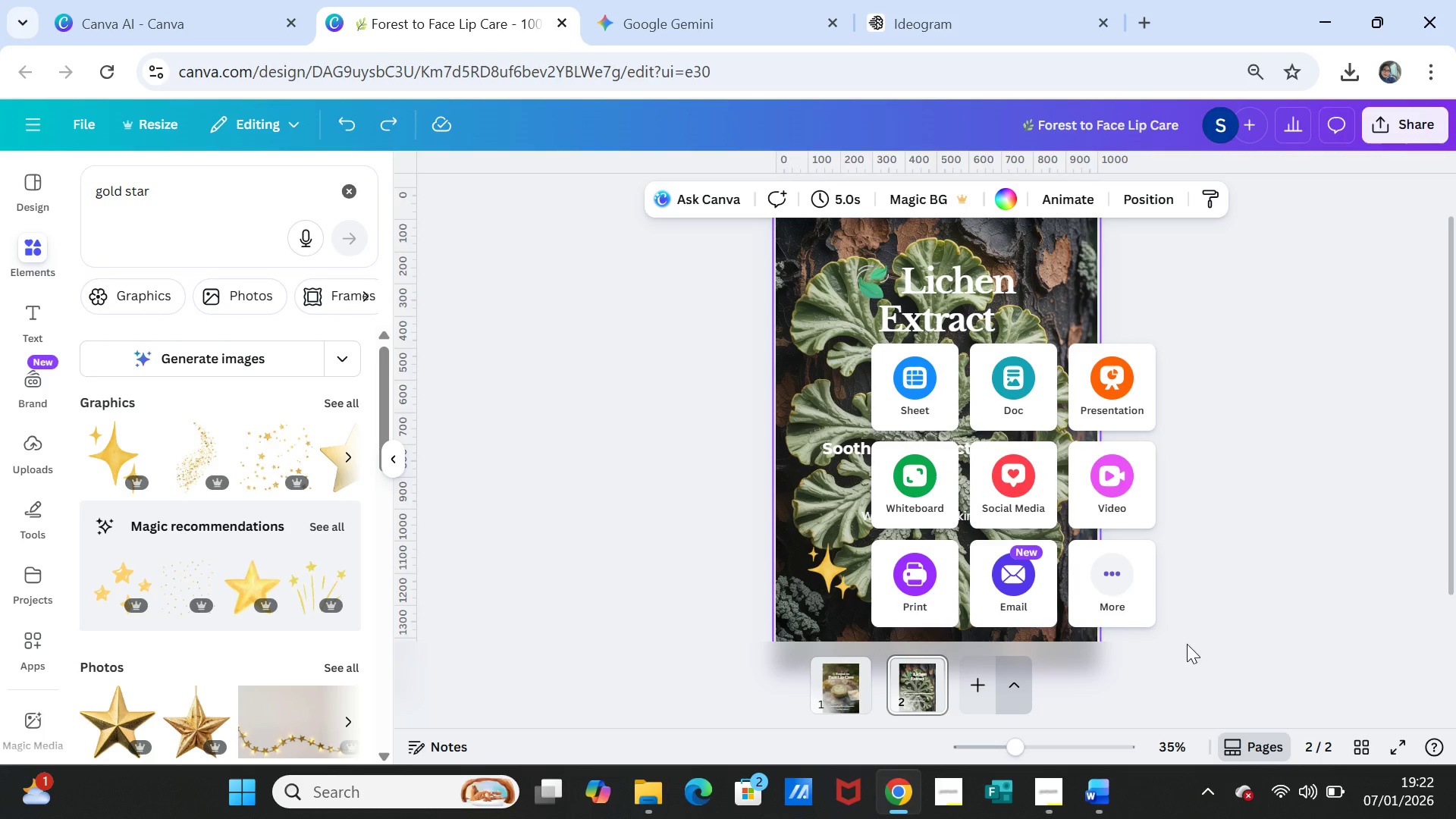 
left_click([1229, 623])
 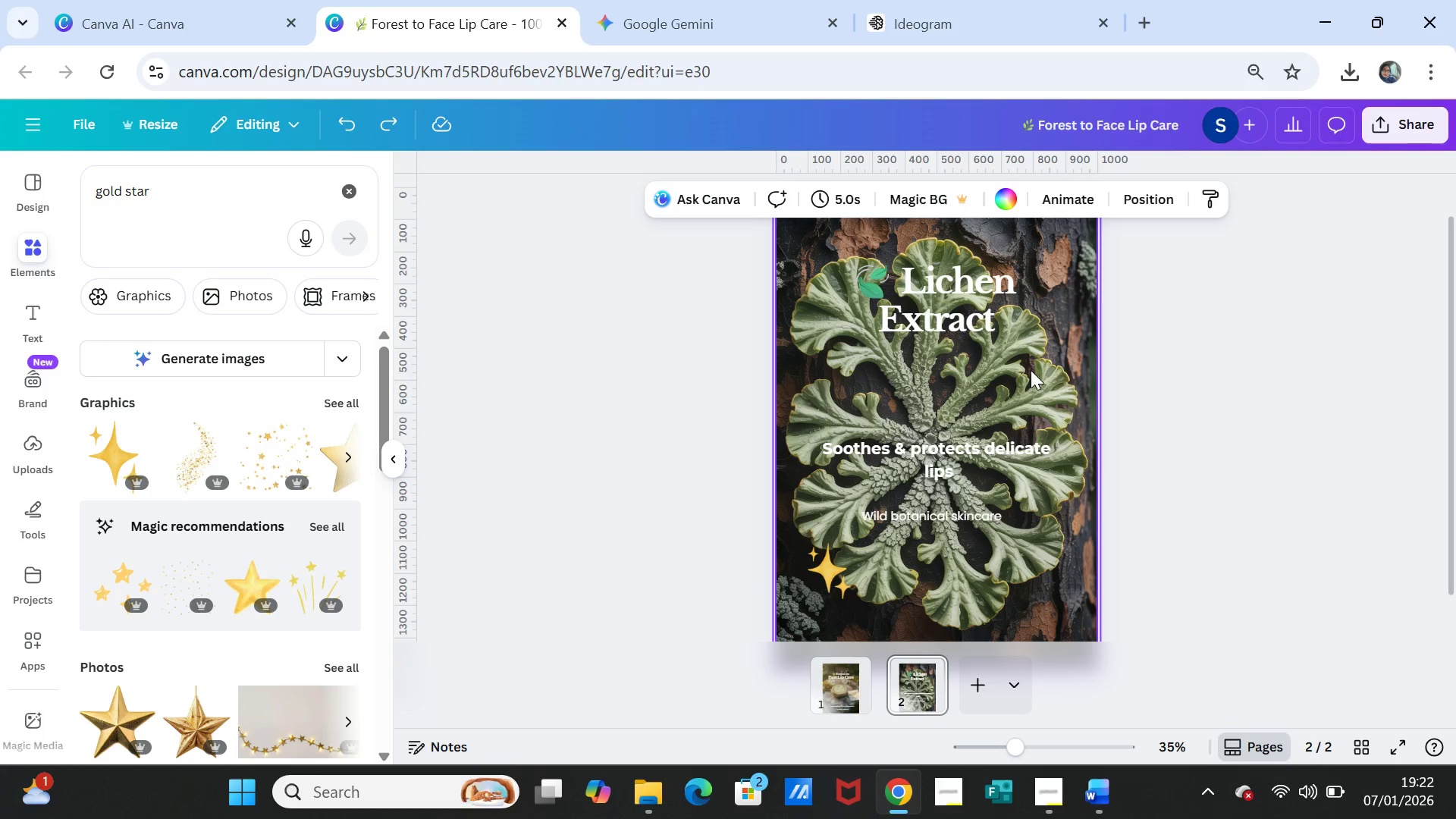 
right_click([1031, 370])
 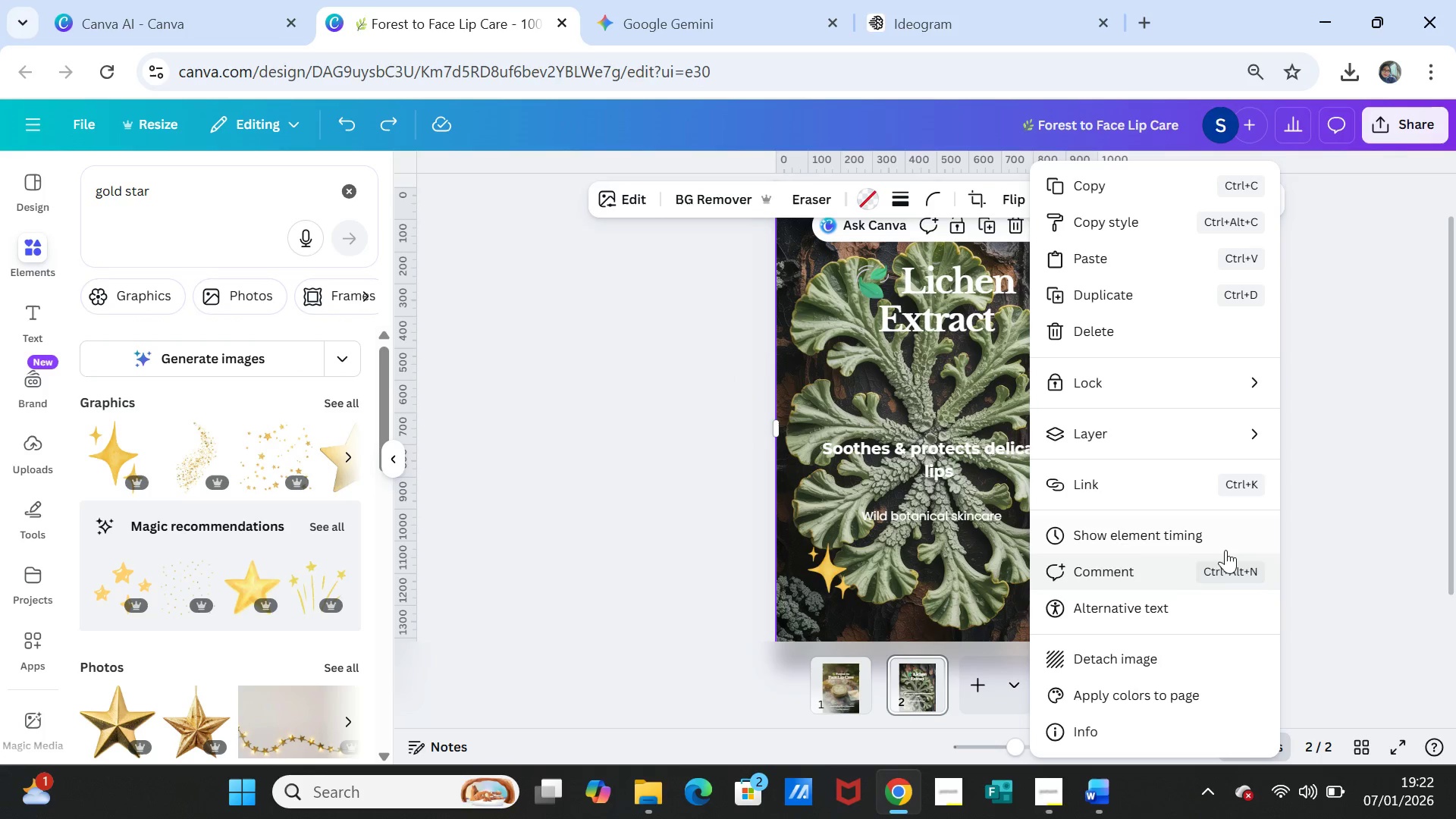 
left_click([1322, 484])
 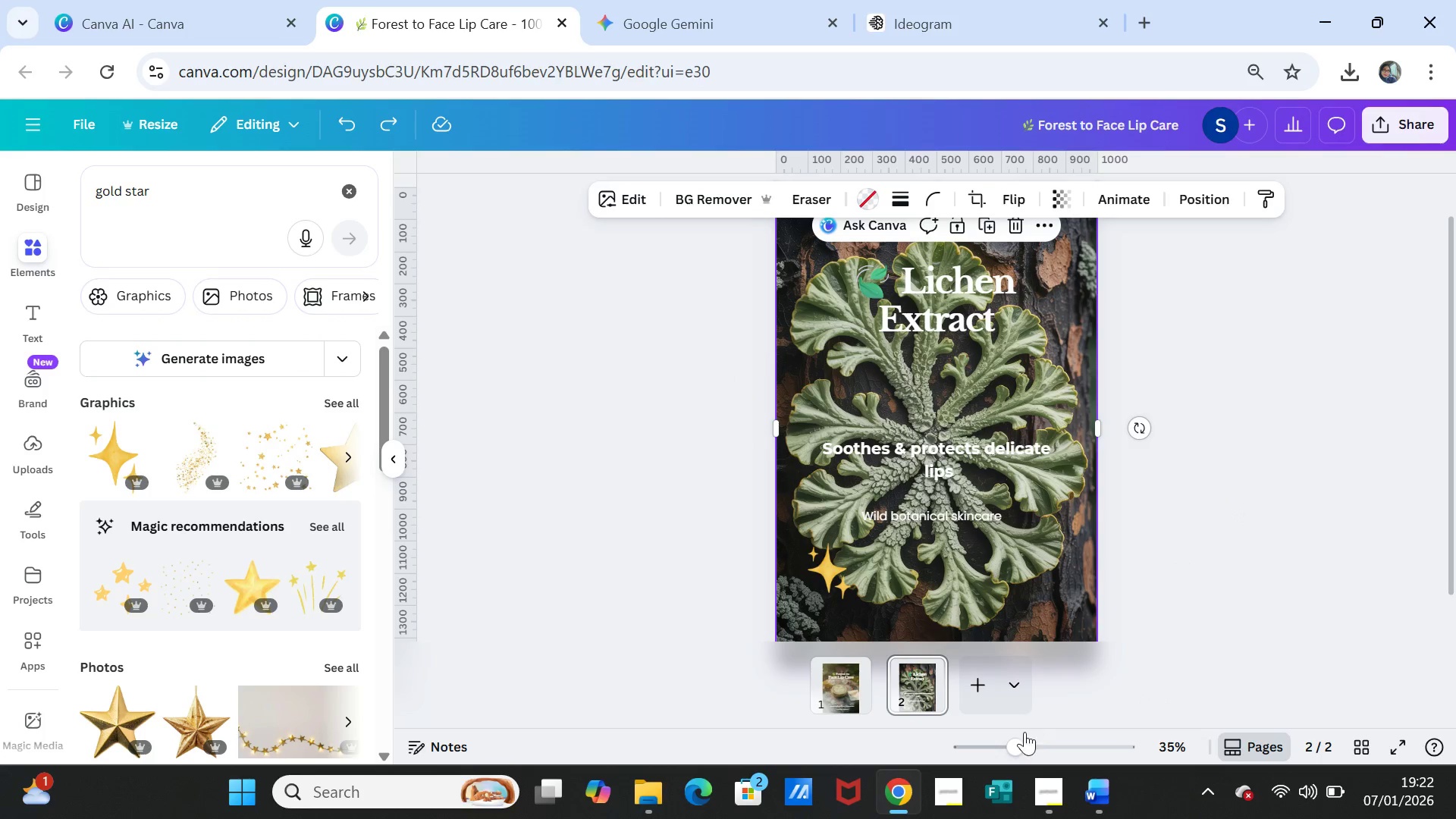 
left_click_drag(start_coordinate=[1019, 745], to_coordinate=[1028, 745])
 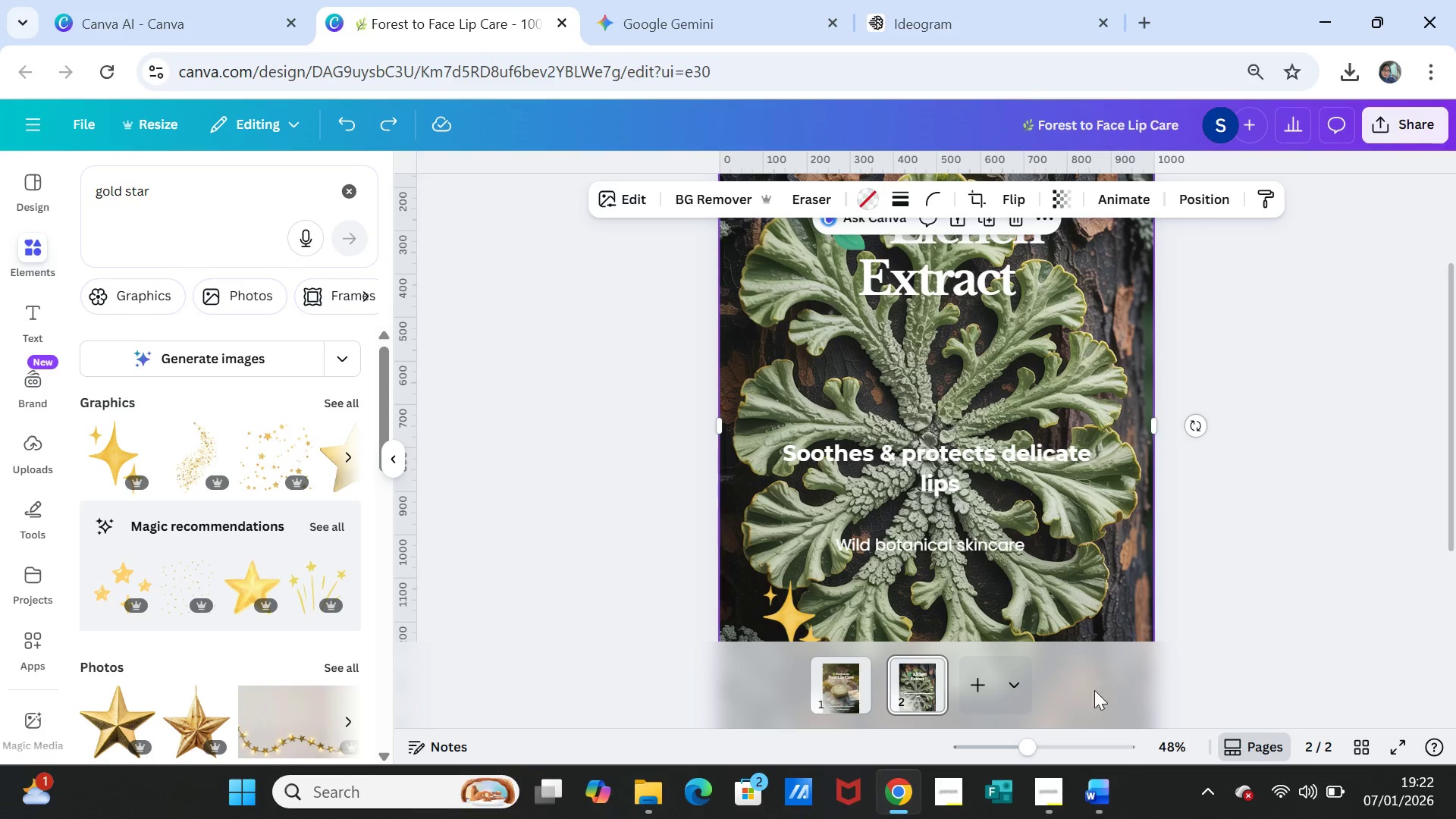 
left_click([1104, 690])
 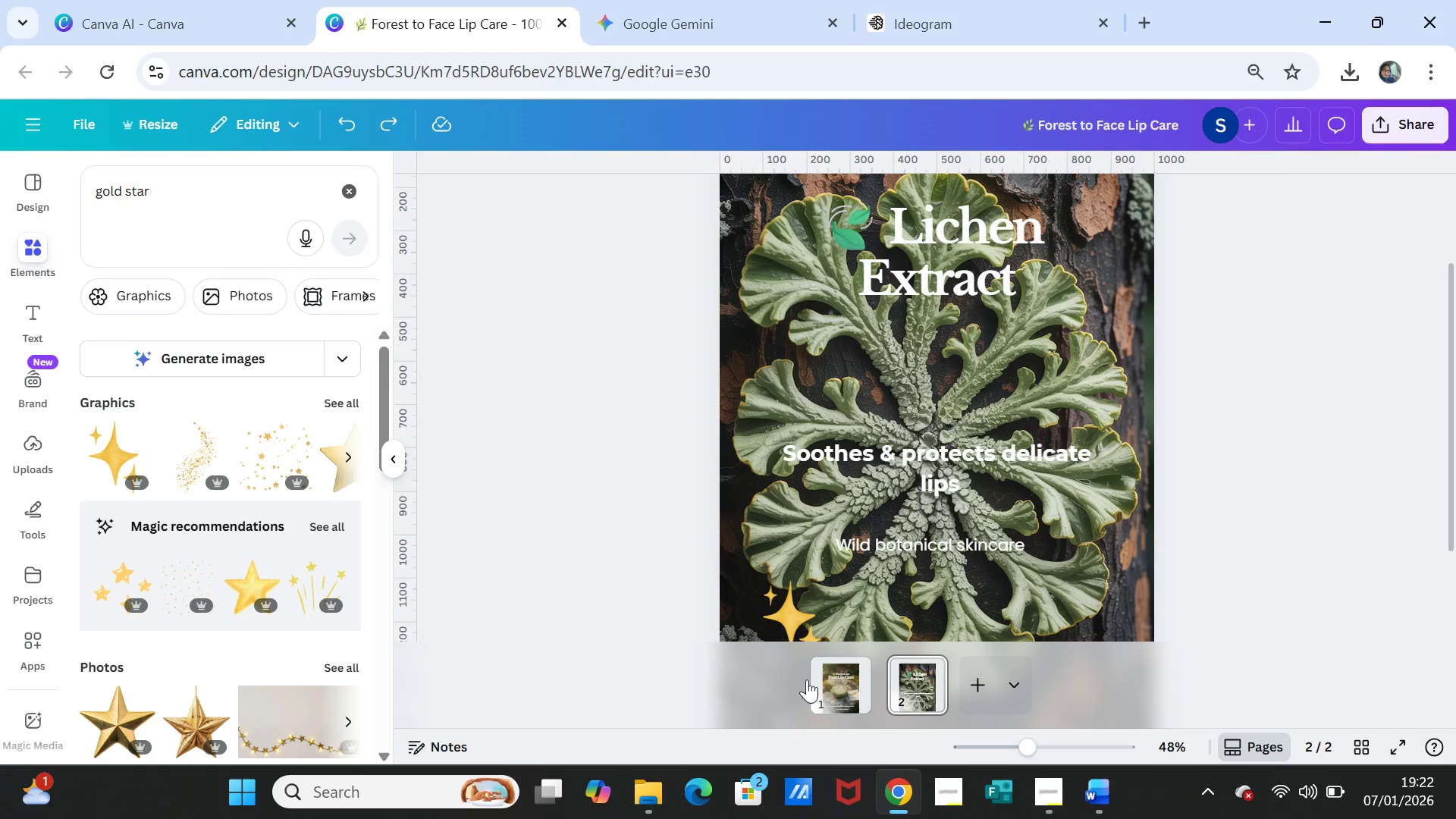 
left_click([751, 673])
 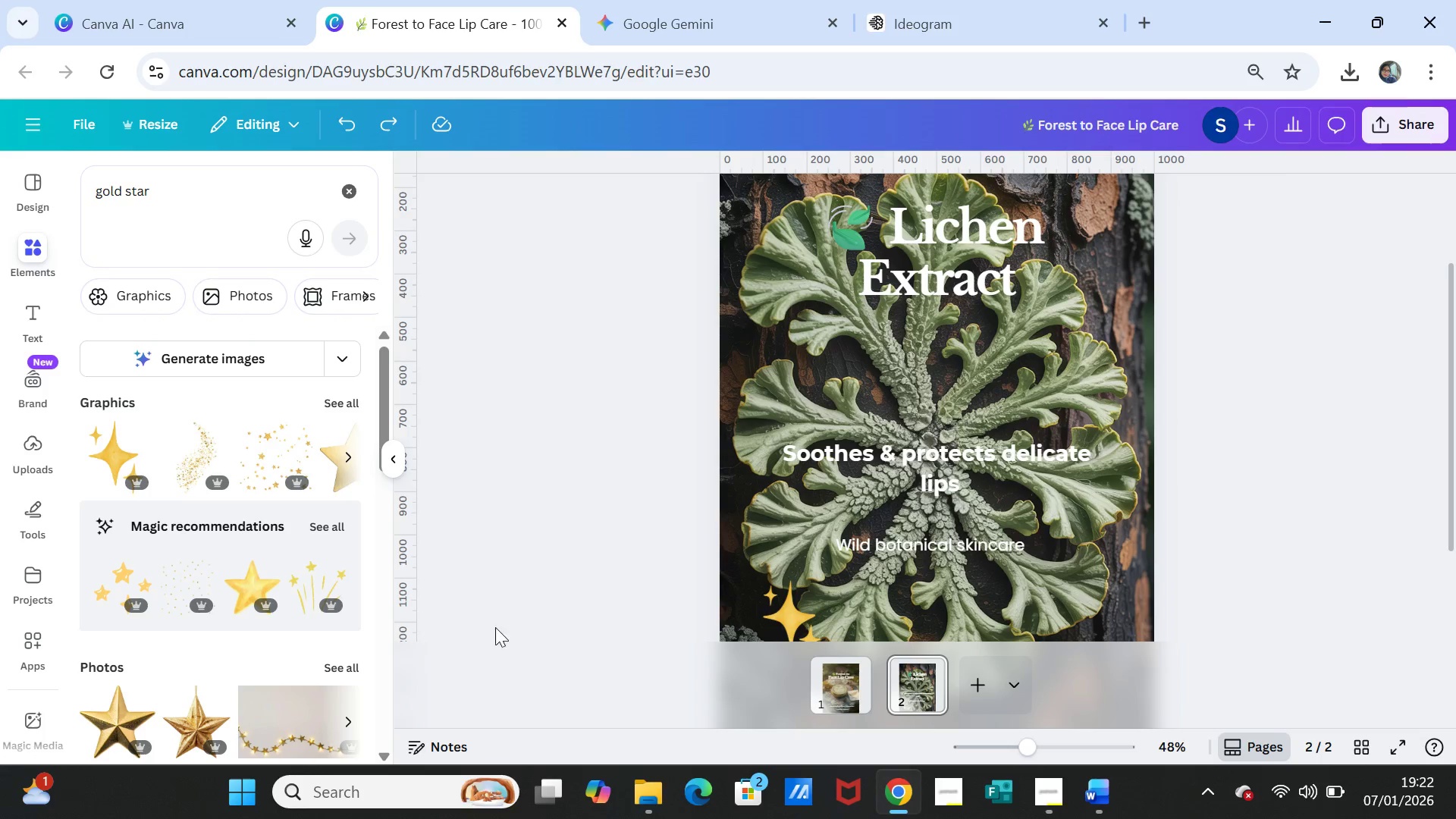 
left_click([515, 471])
 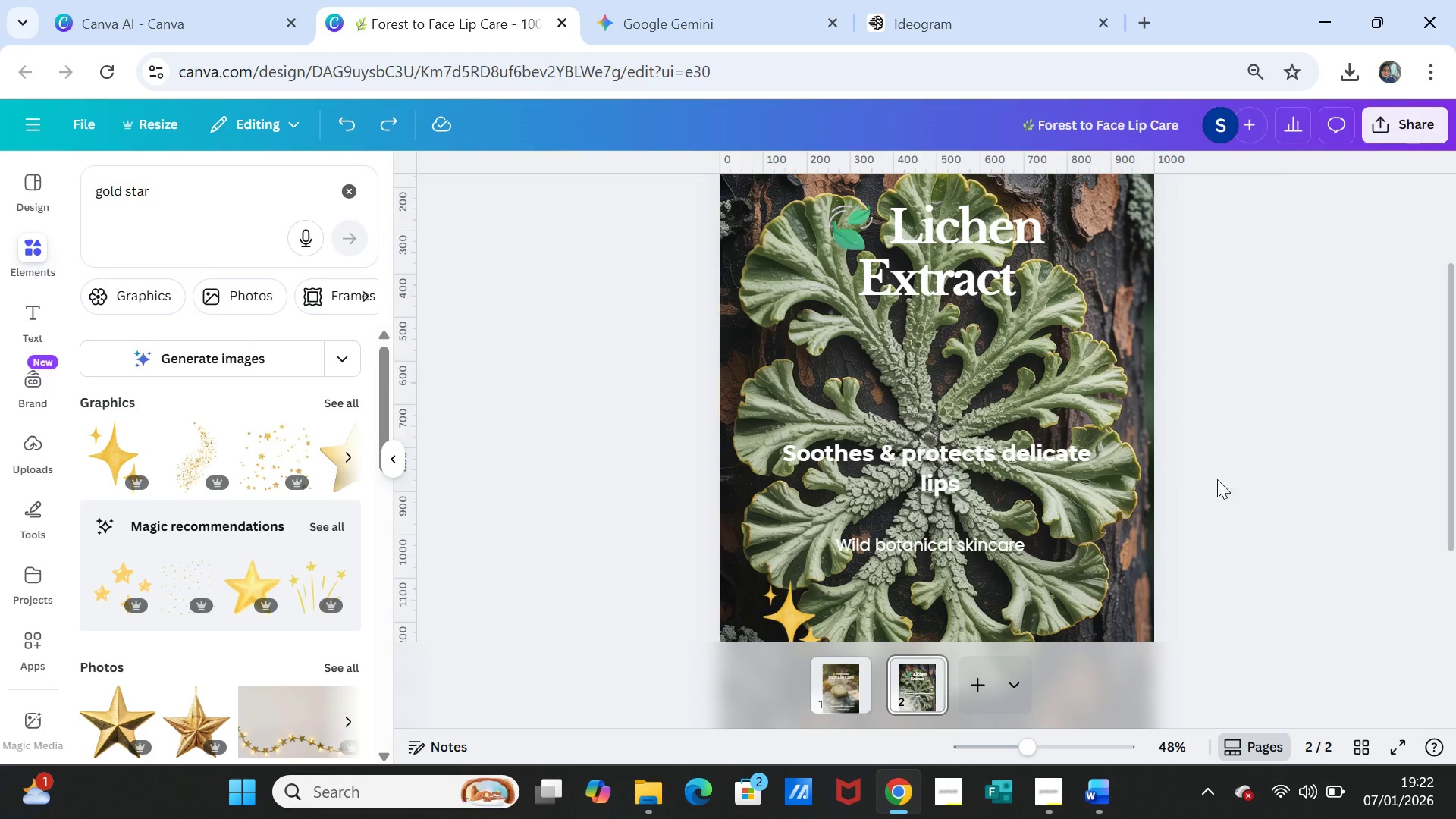 
scroll: coordinate [1243, 500], scroll_direction: down, amount: 2.0
 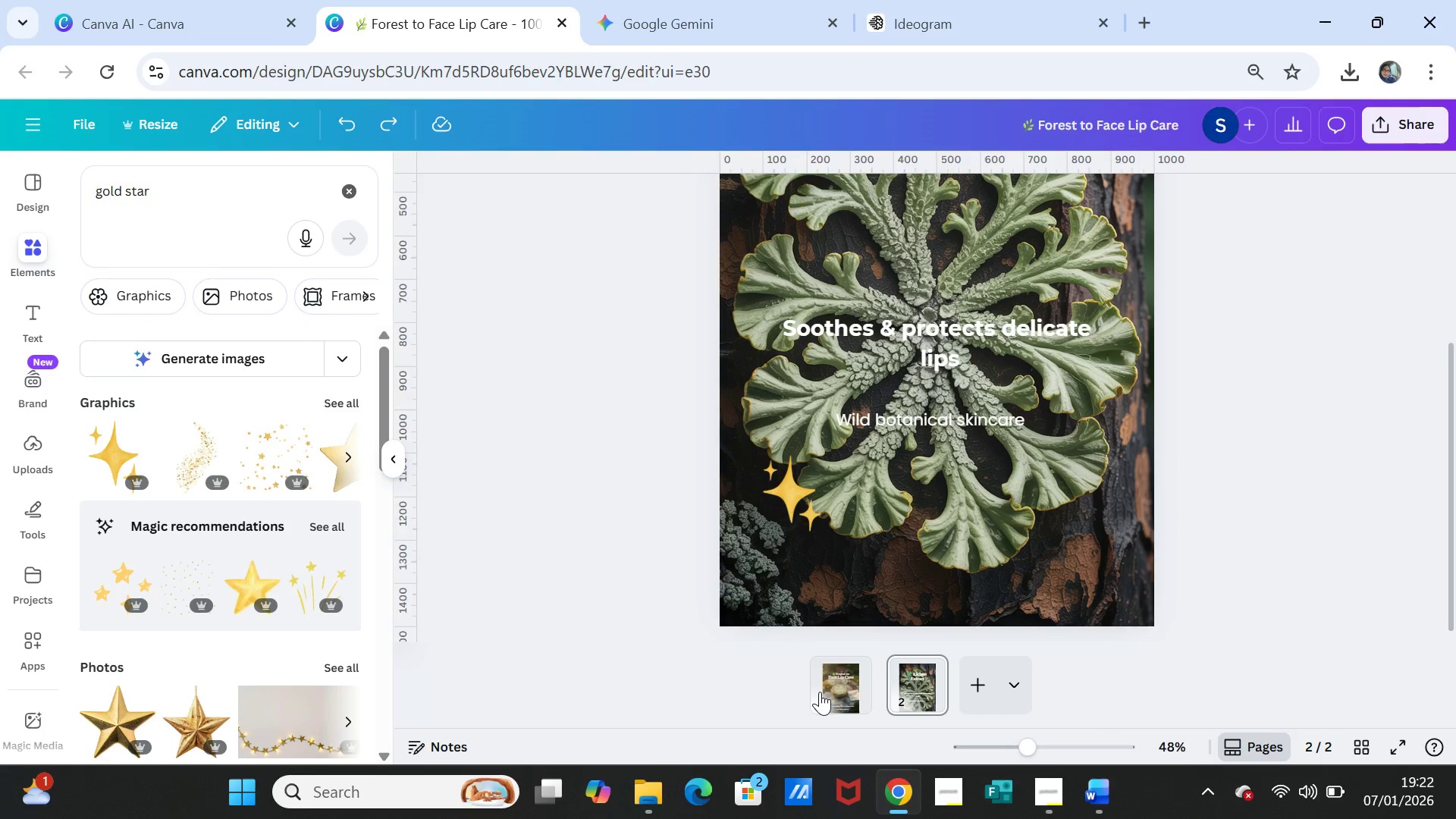 
left_click([845, 692])
 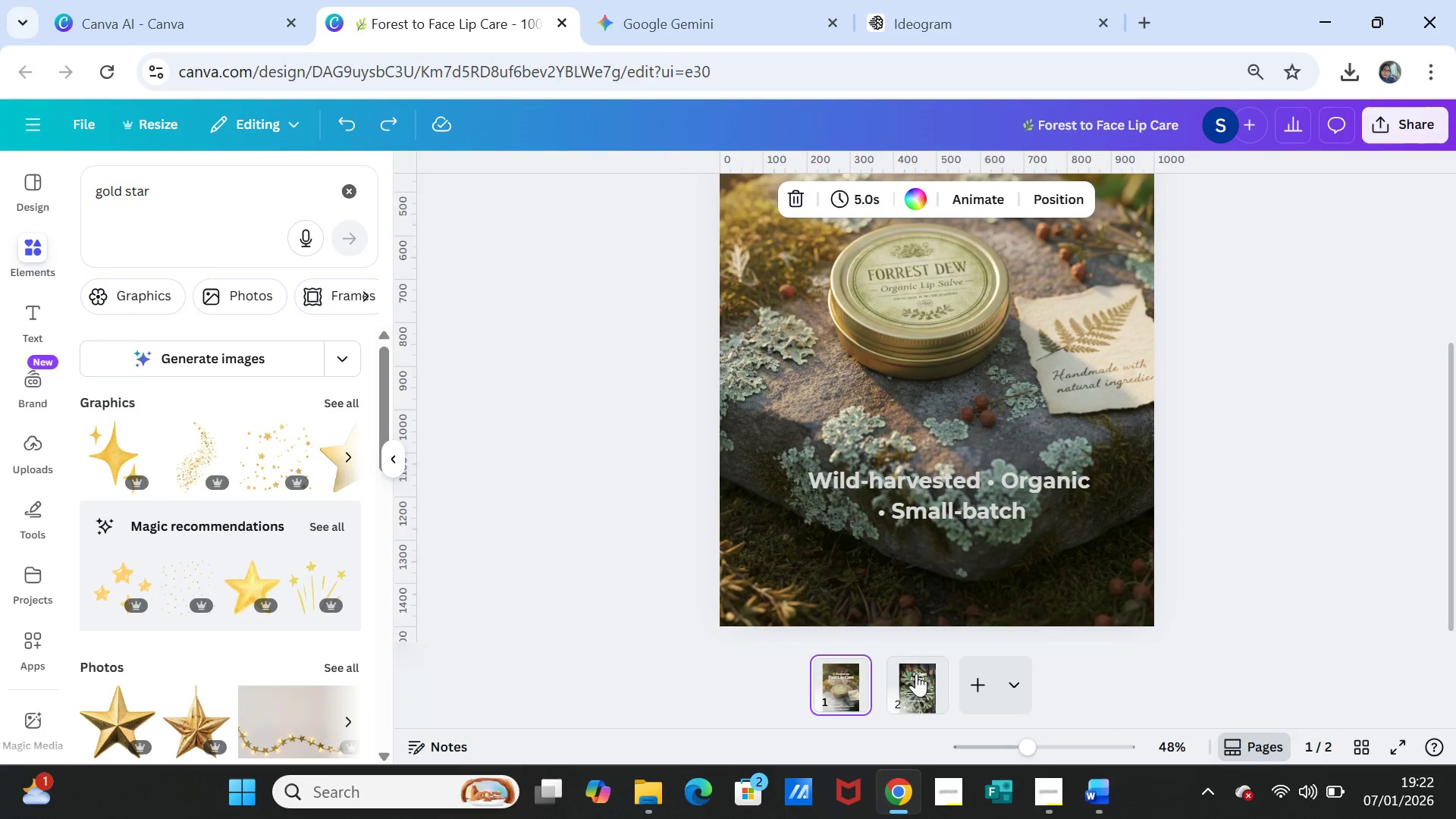 
left_click([914, 677])
 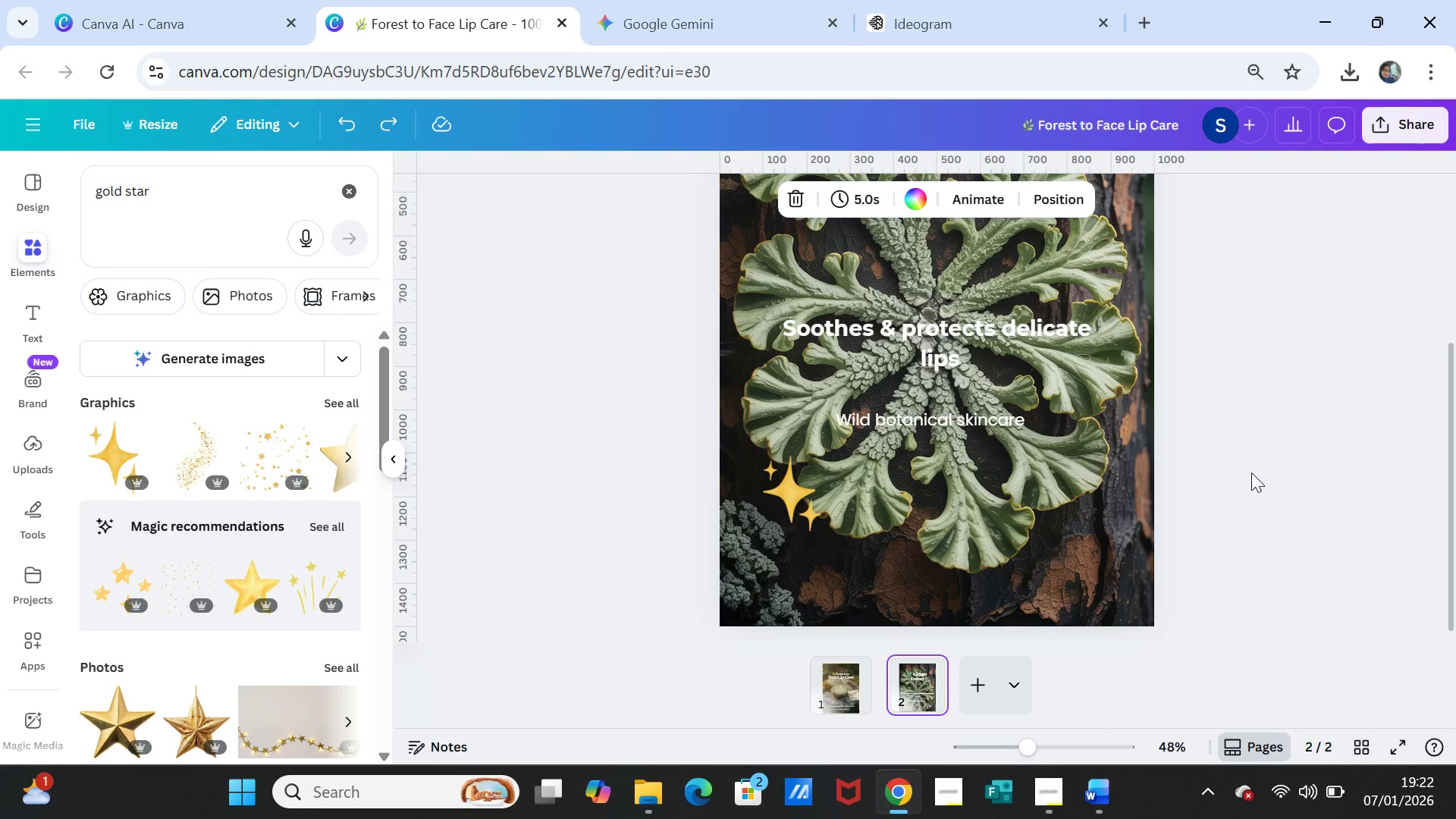 
left_click([1255, 466])
 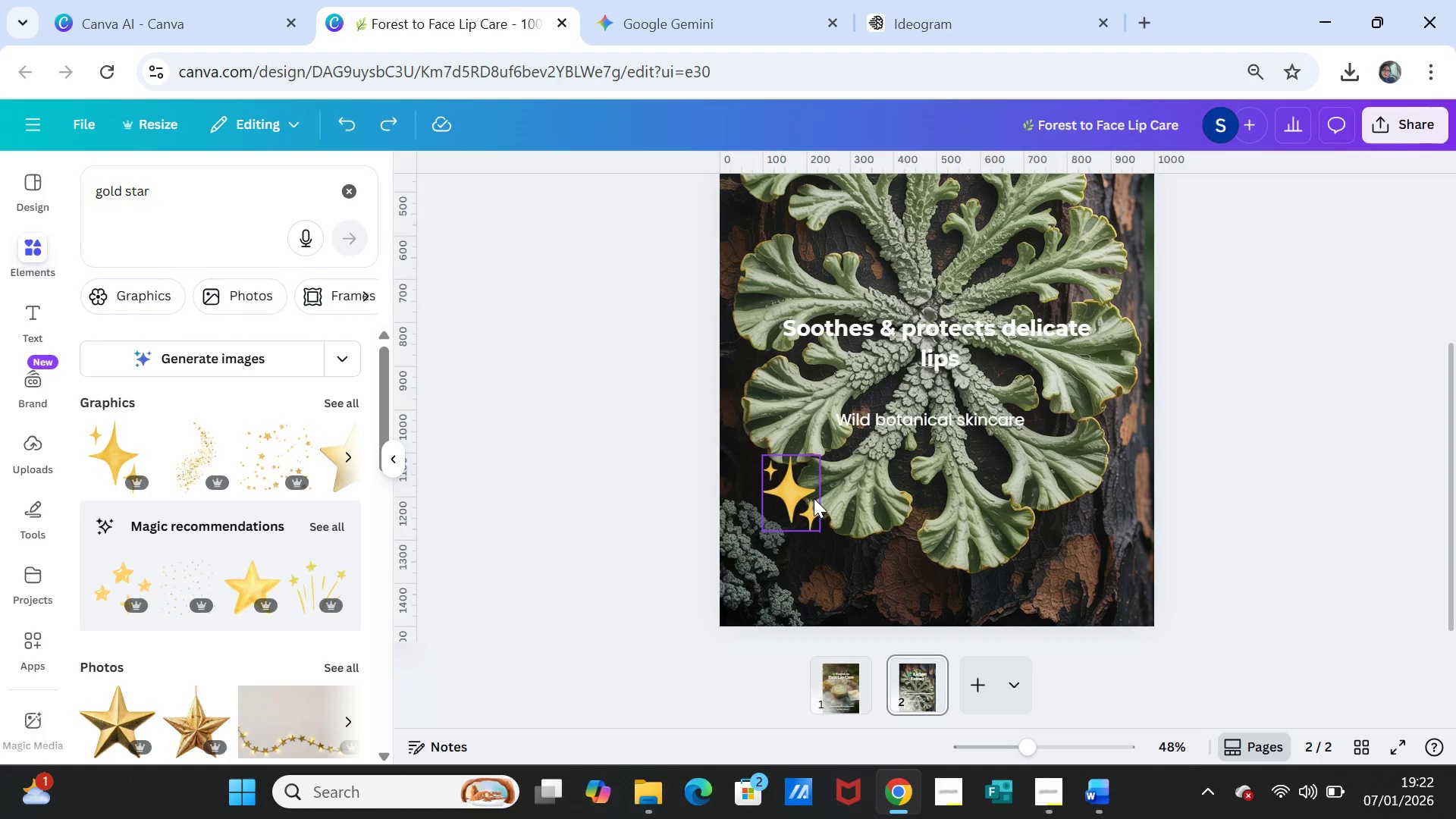 
left_click([812, 499])
 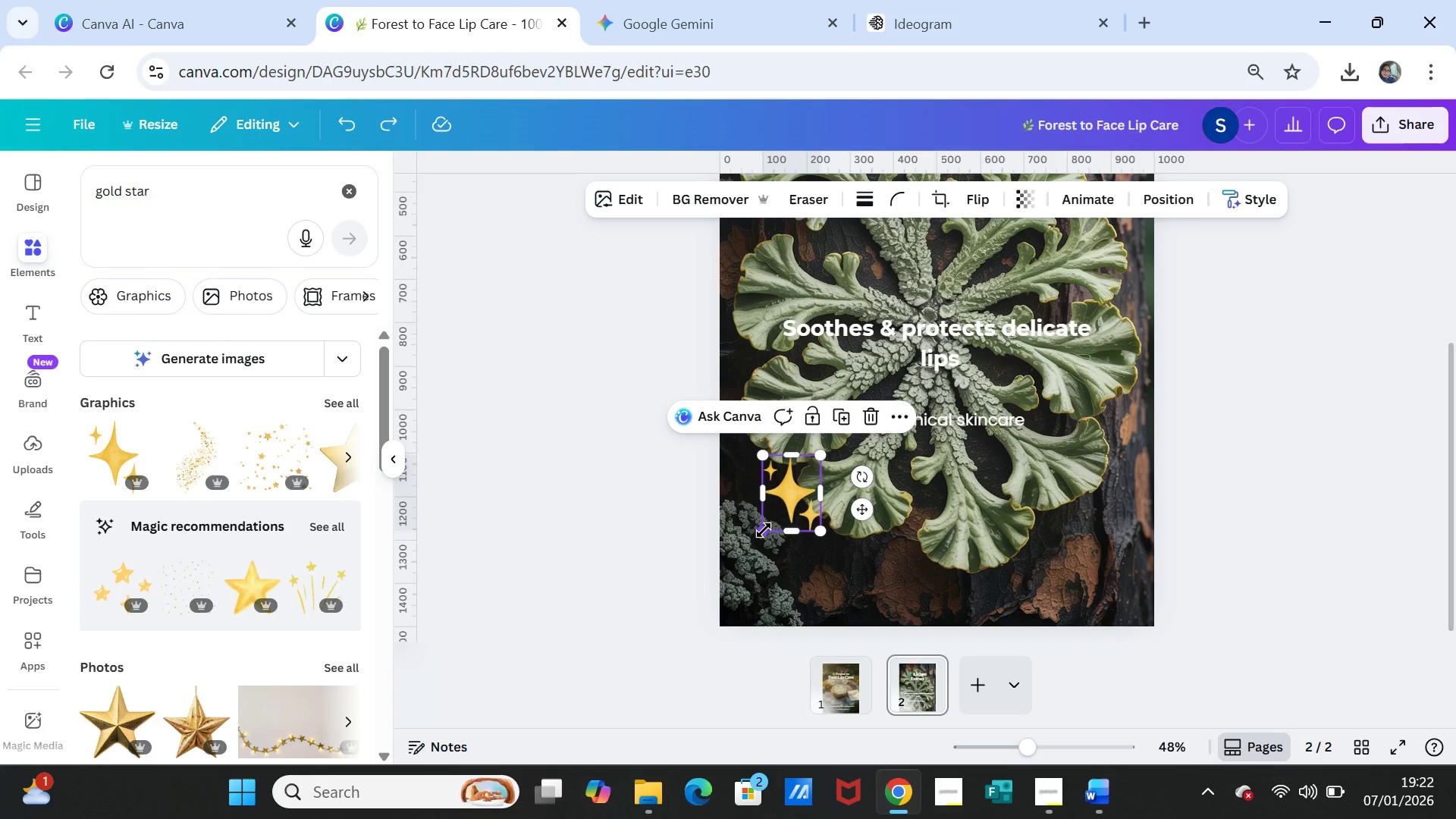 
left_click_drag(start_coordinate=[764, 530], to_coordinate=[786, 495])
 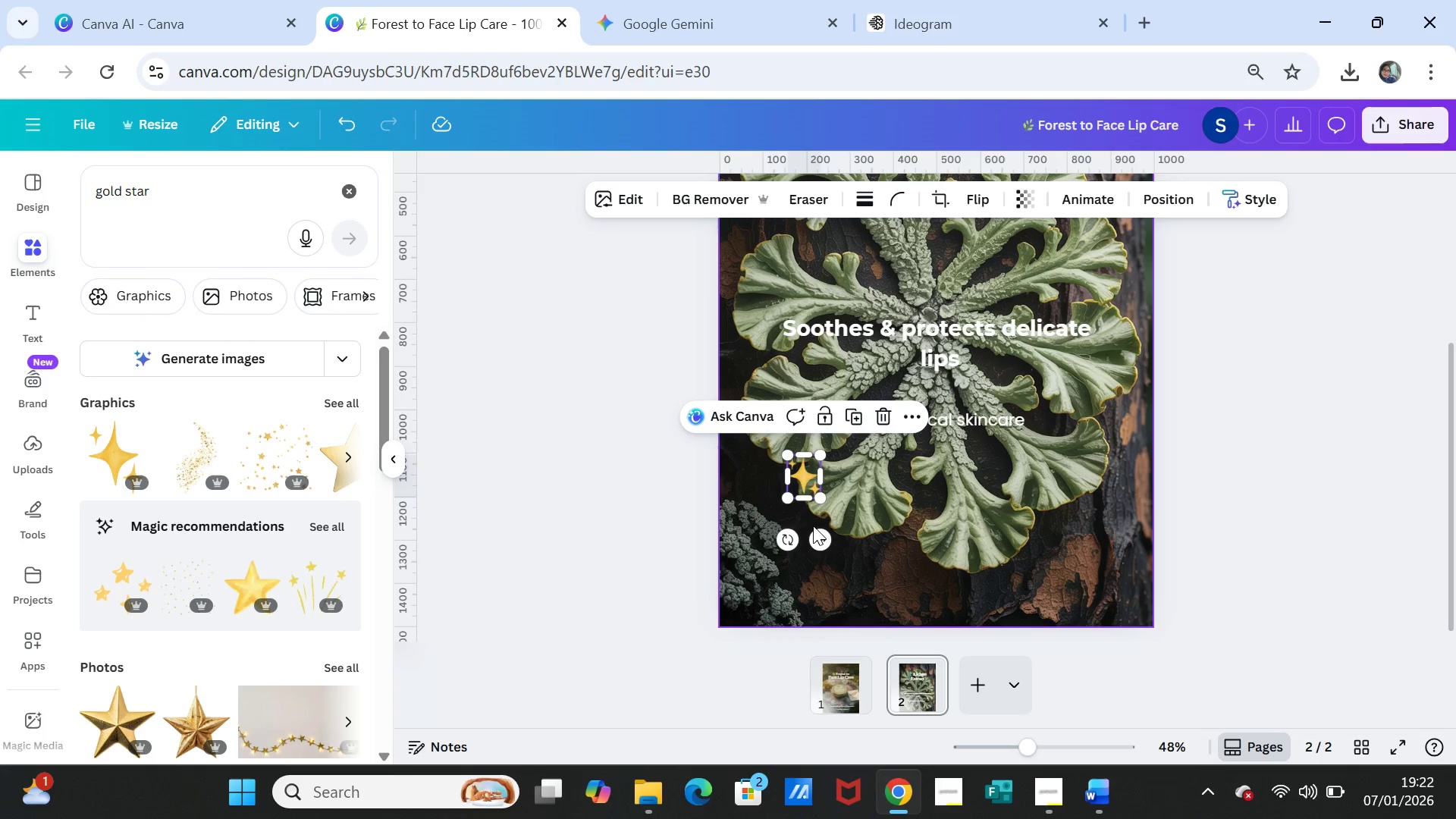 
left_click_drag(start_coordinate=[814, 535], to_coordinate=[1057, 479])
 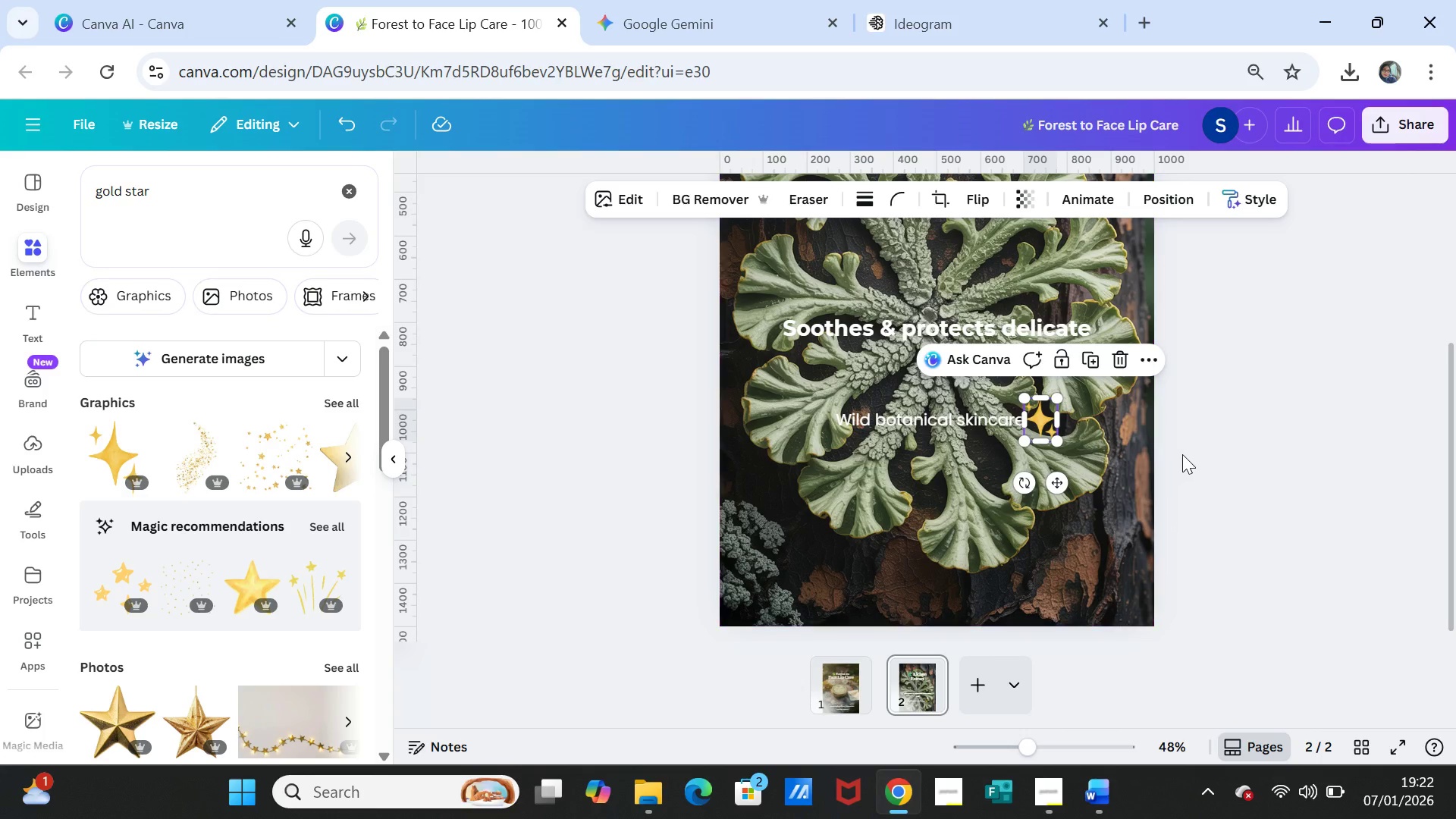 
left_click([1183, 453])
 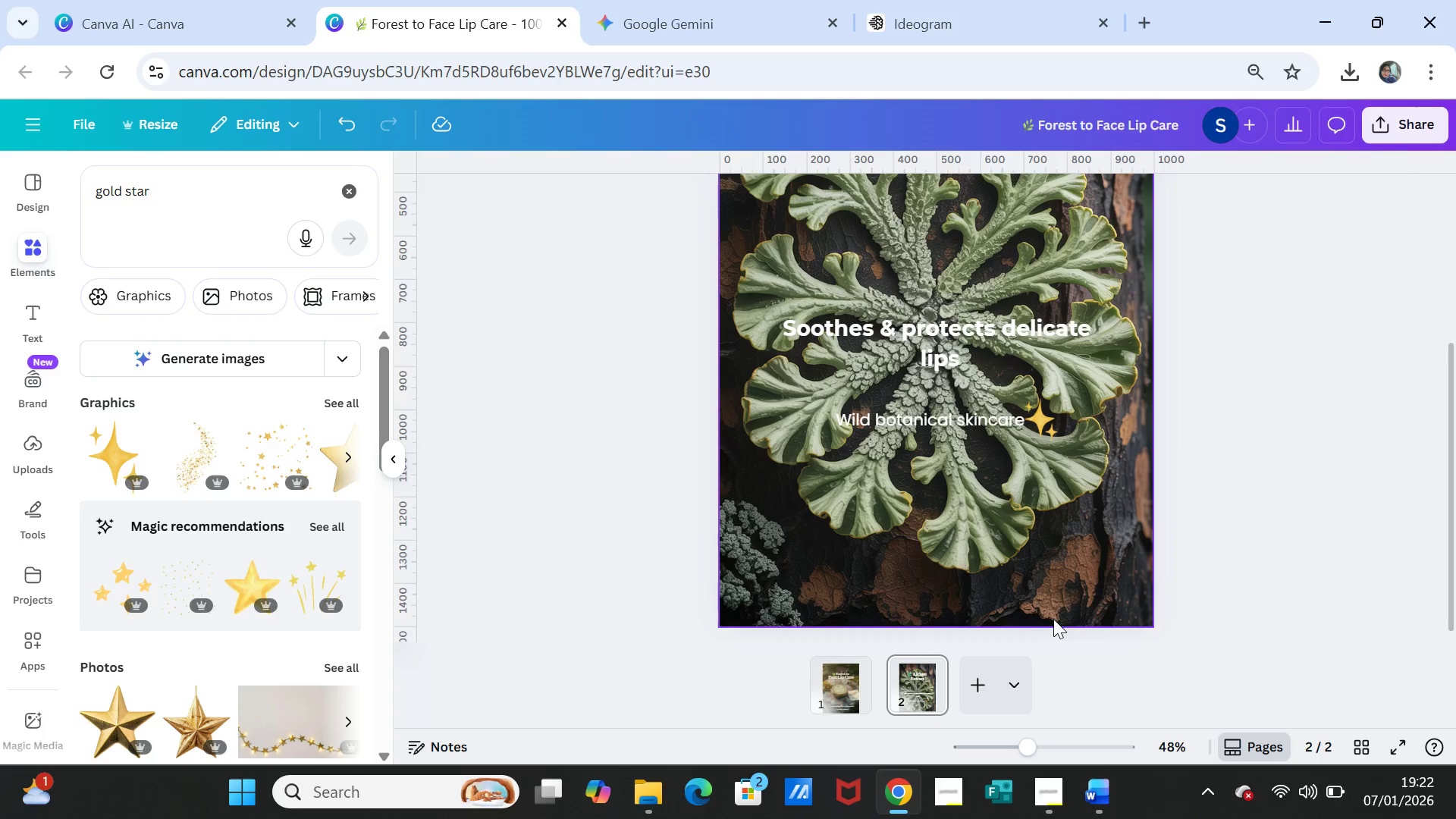 
wait(5.2)
 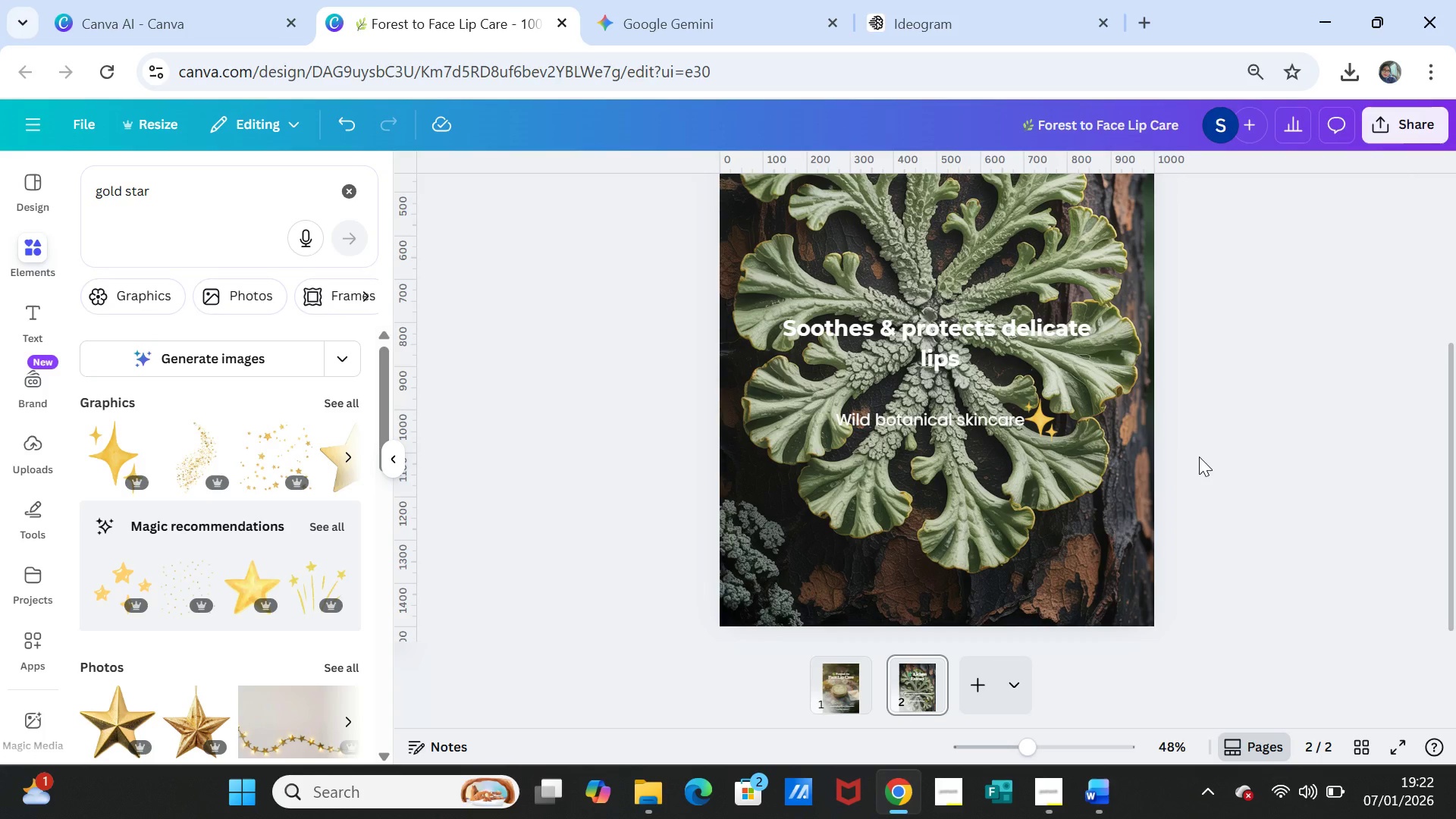 
right_click([1114, 513])
 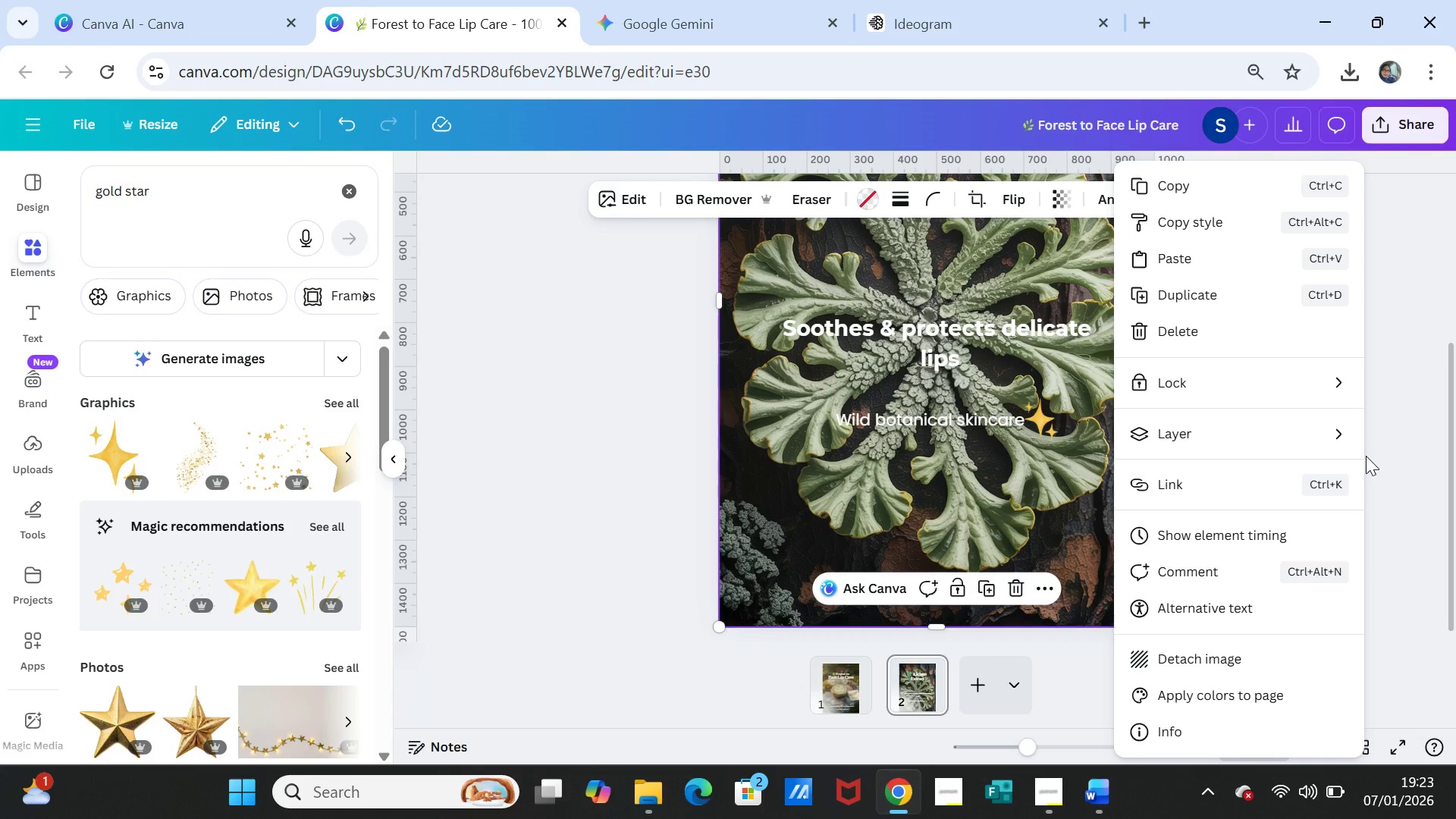 
wait(7.97)
 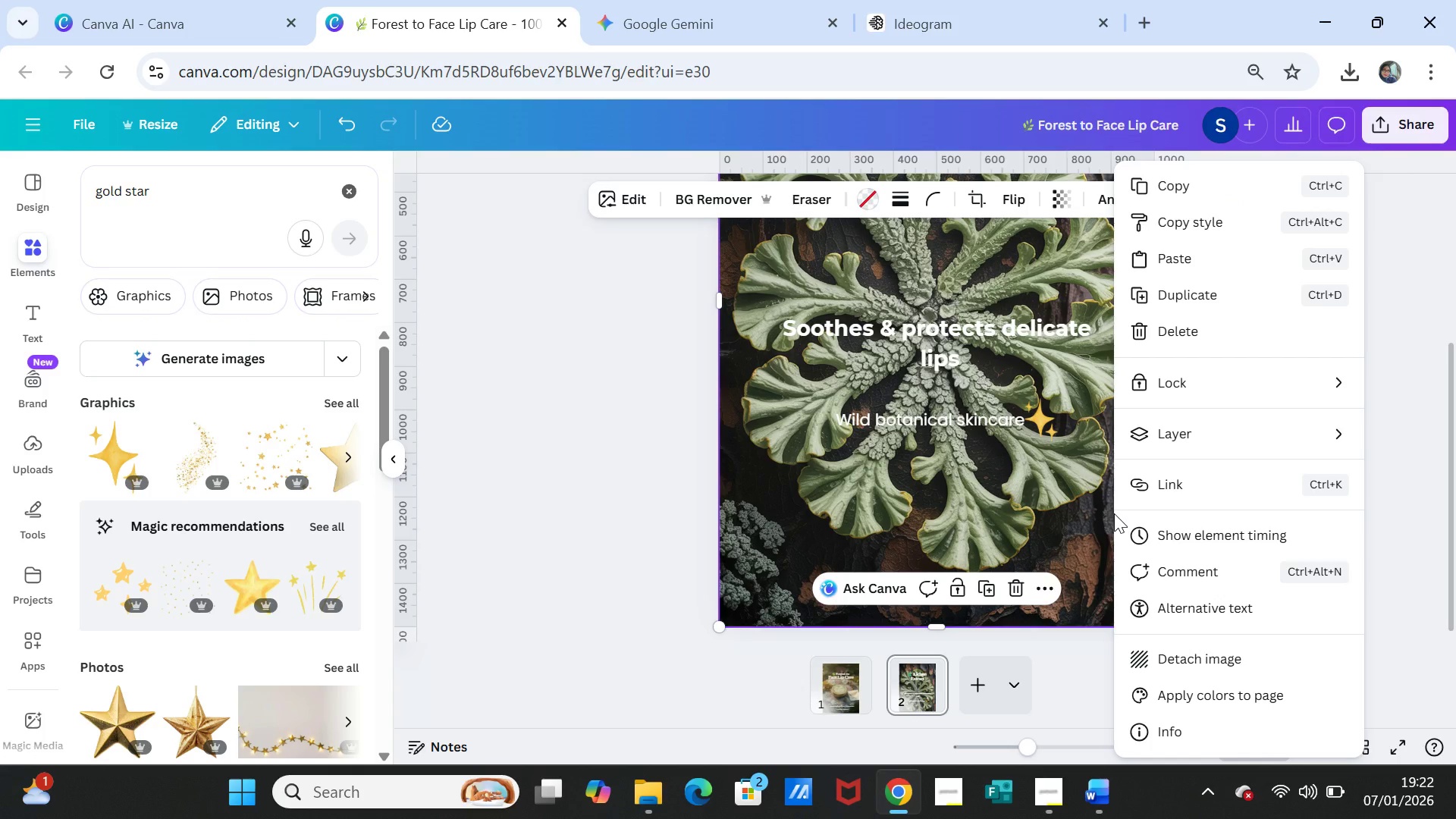 
left_click([1403, 525])
 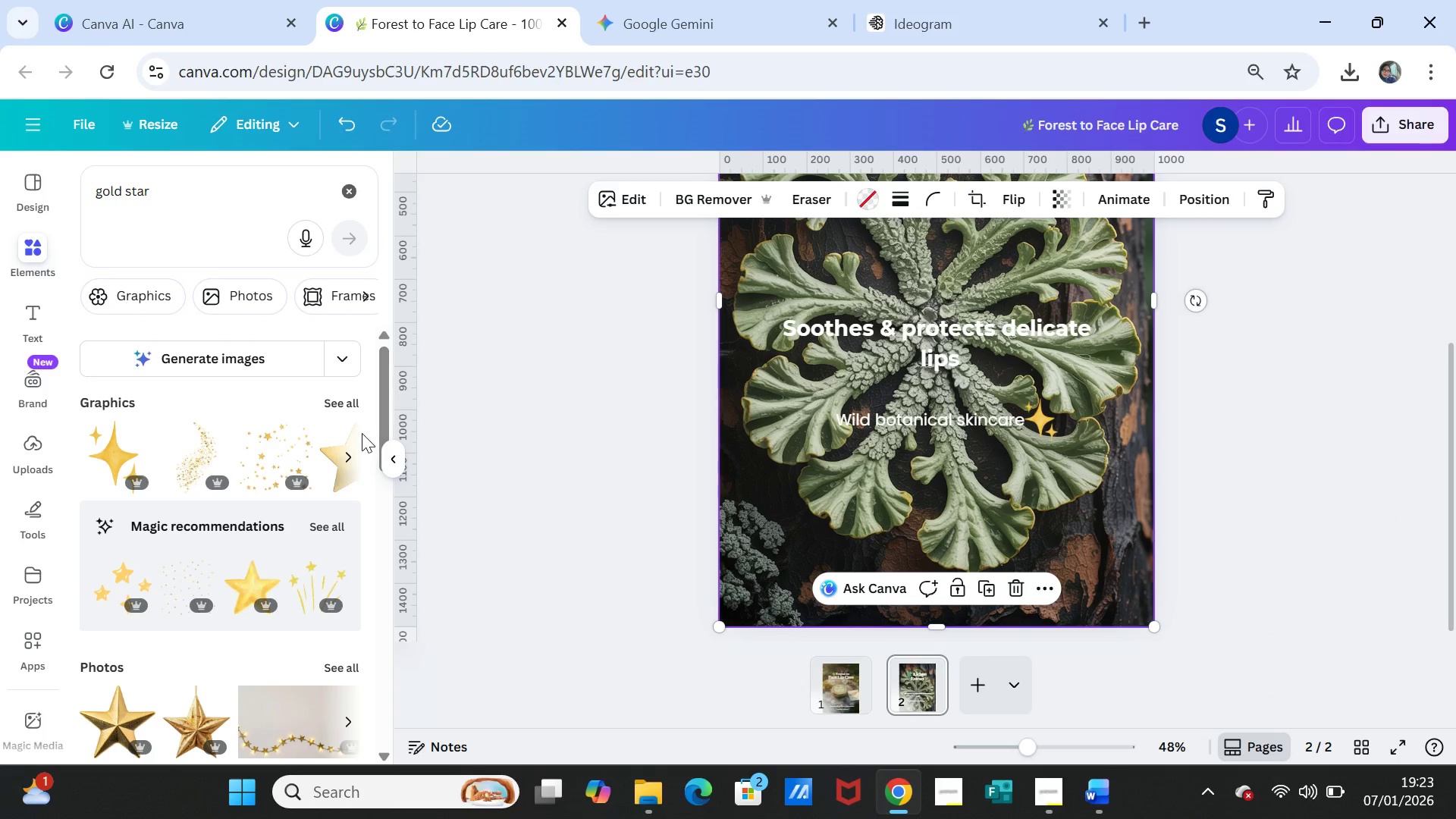 
left_click([568, 432])
 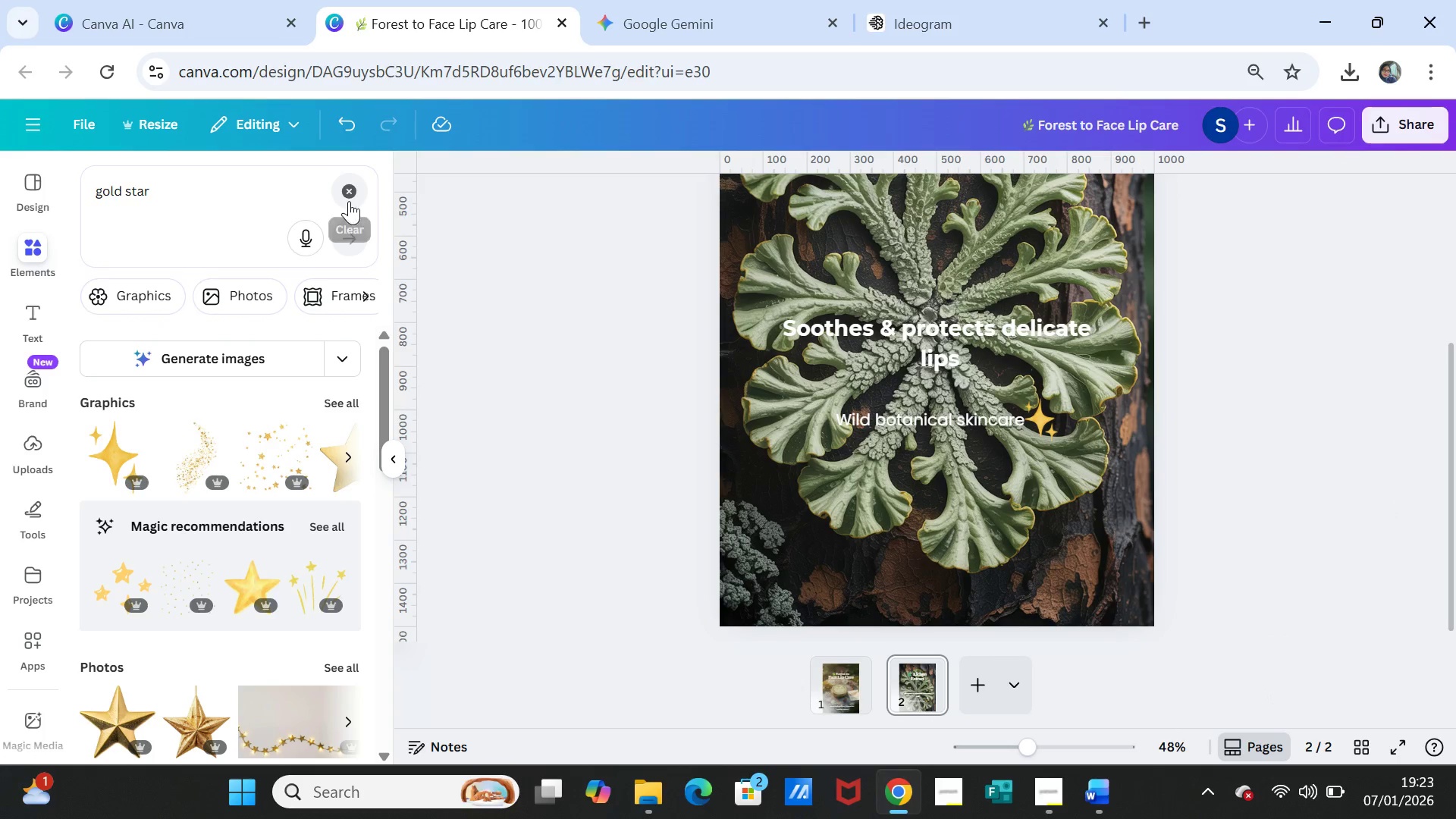 
left_click([348, 192])
 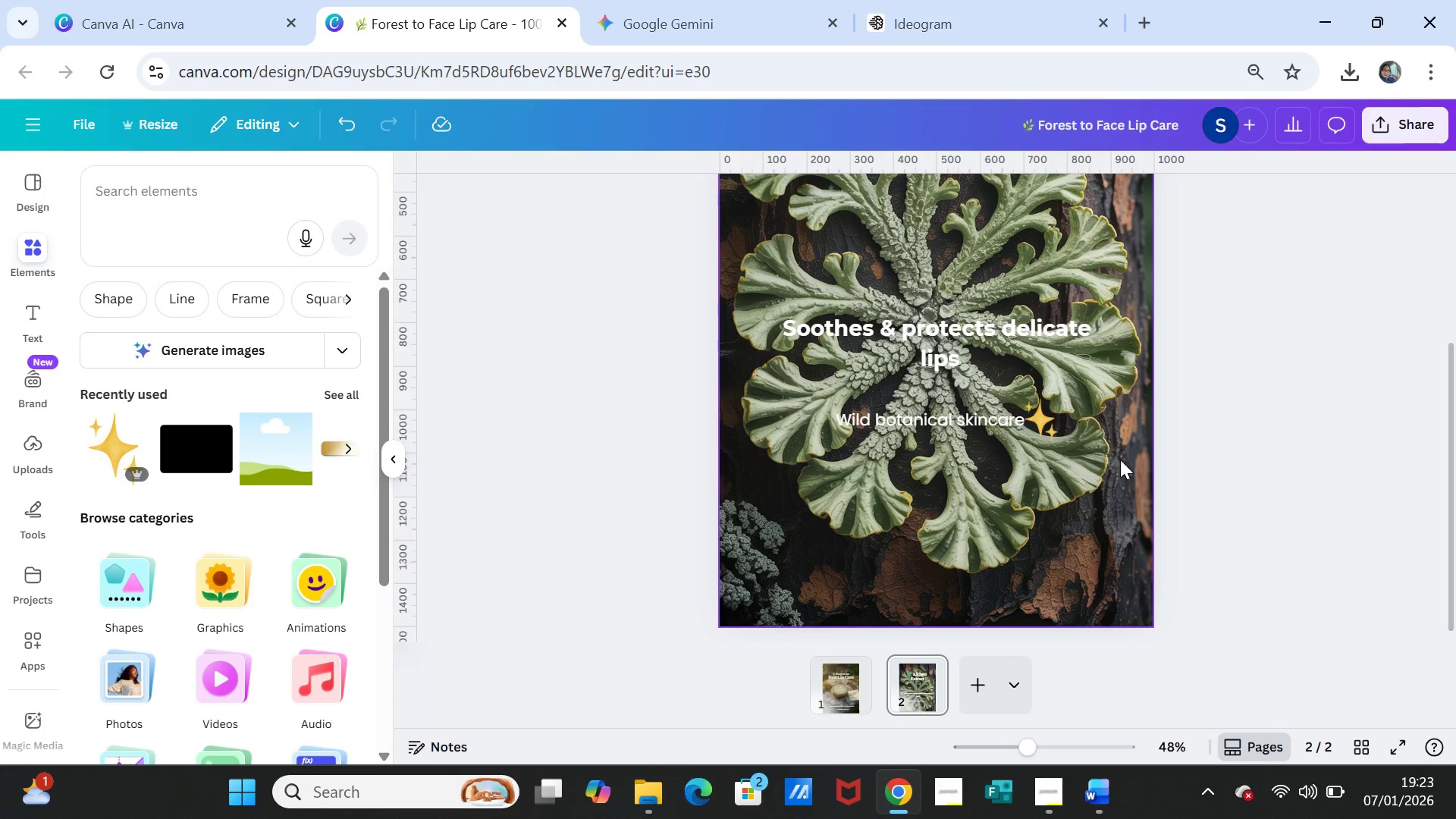 
left_click([1315, 488])
 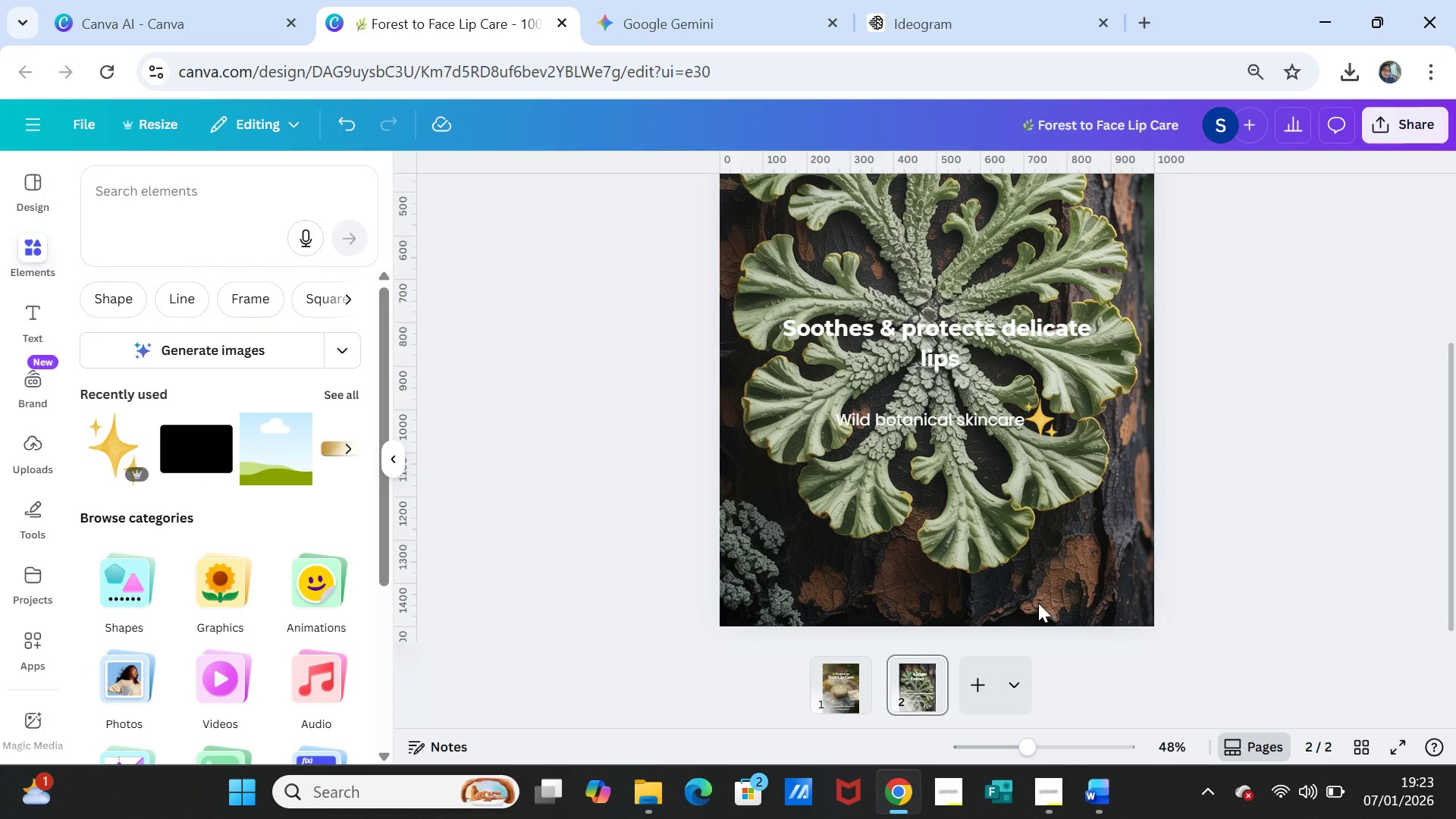 
scroll: coordinate [1143, 551], scroll_direction: down, amount: 1.0
 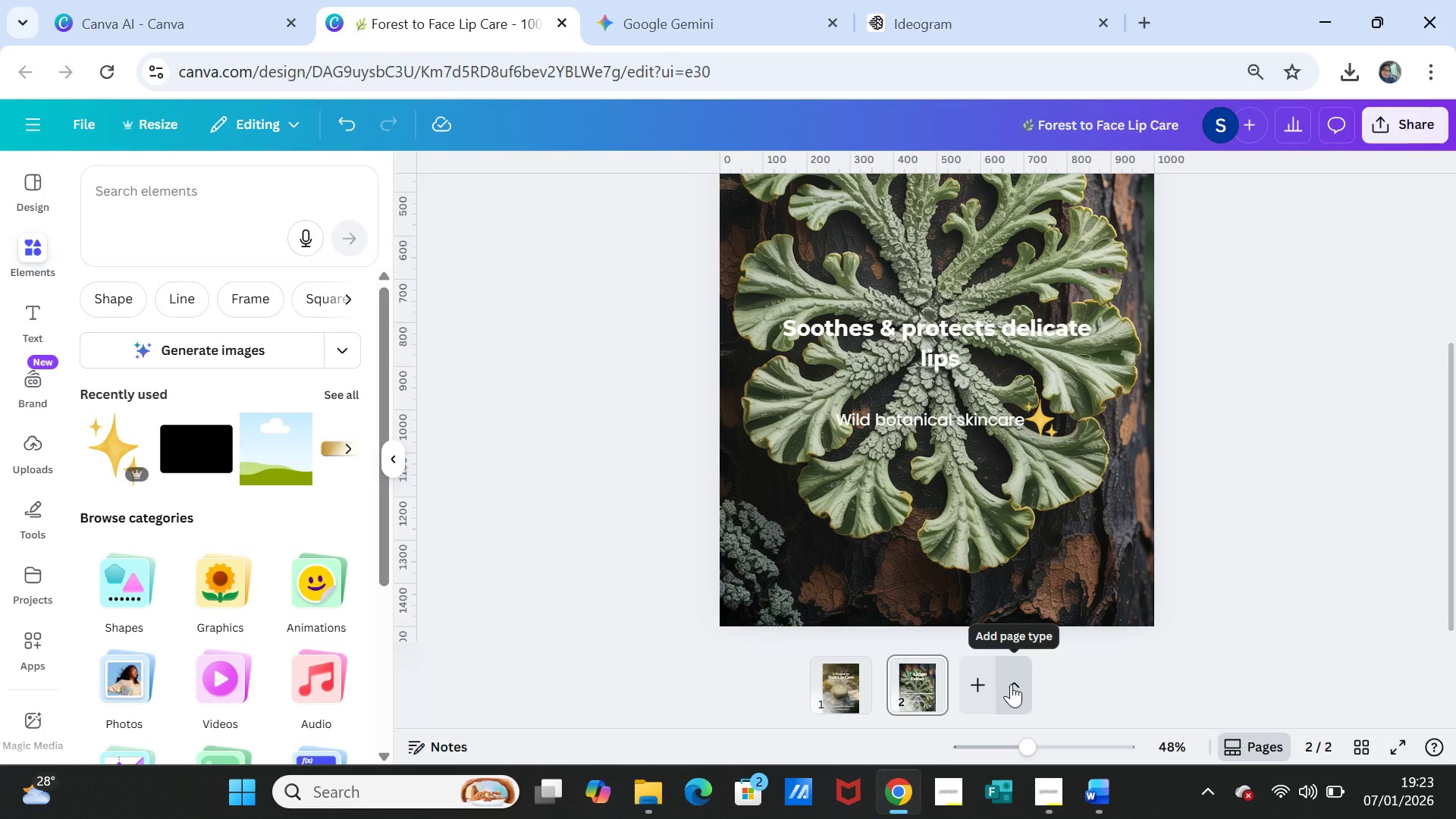 
wait(5.06)
 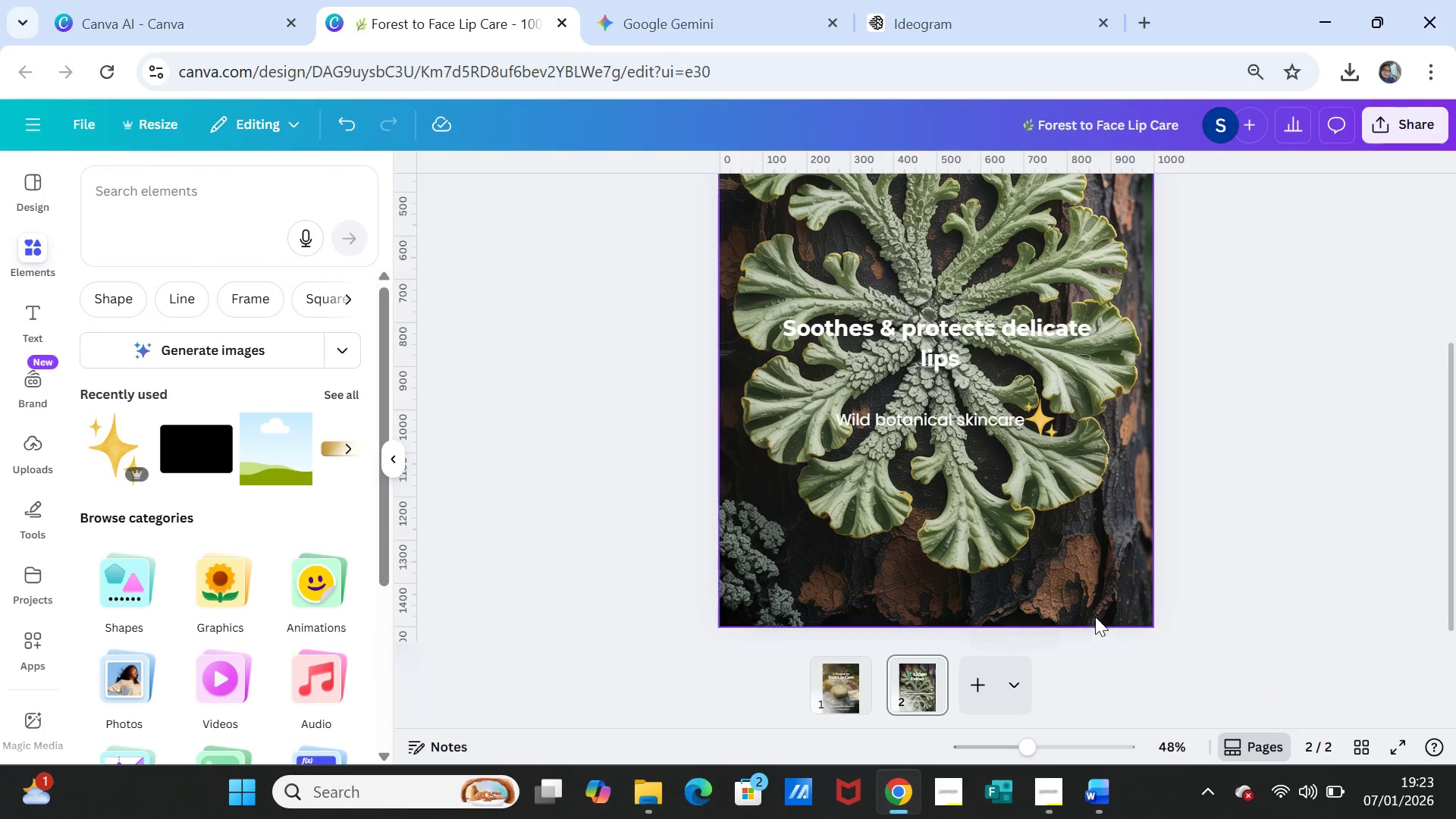 
left_click([1011, 684])
 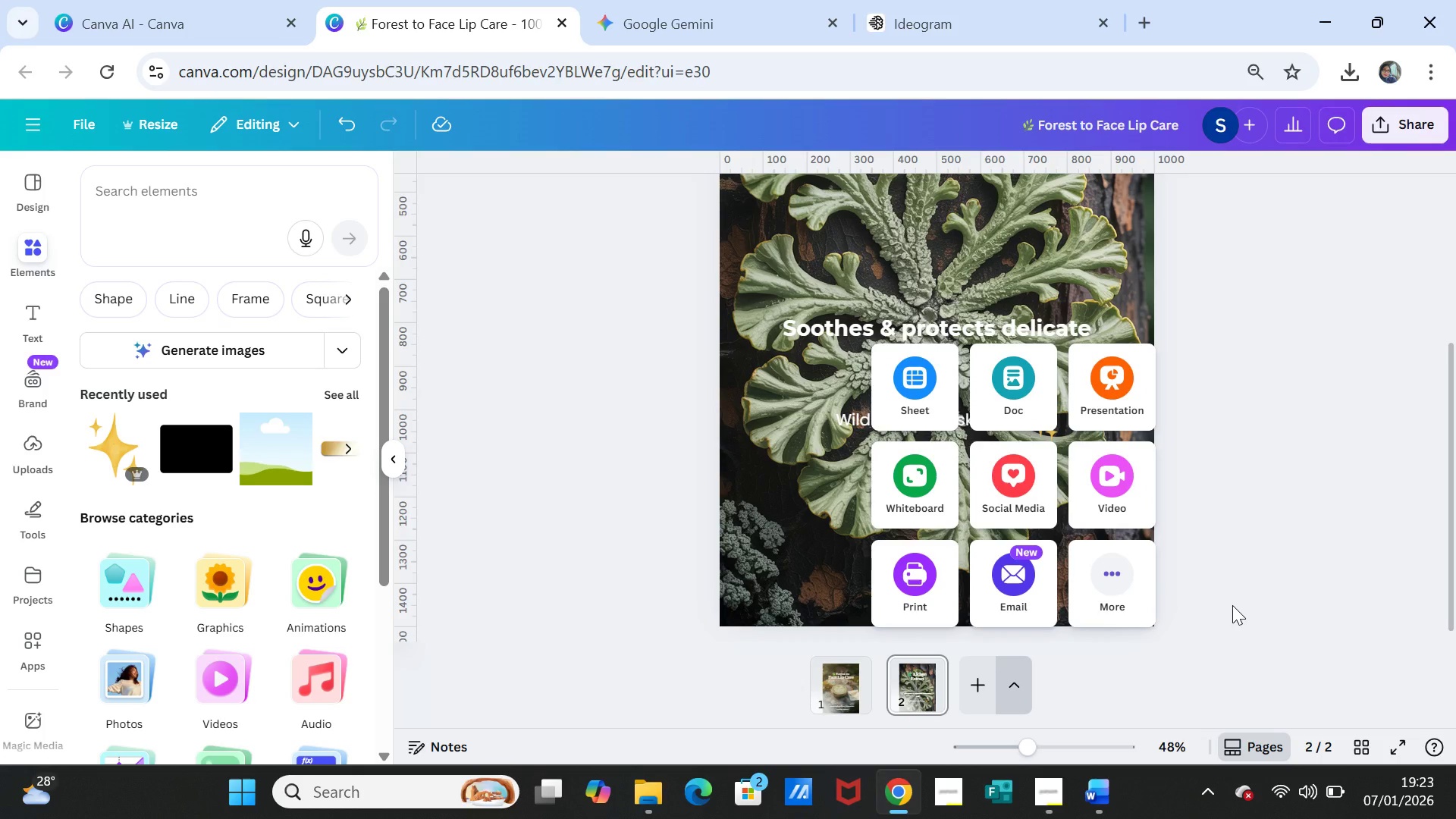 
left_click([1106, 401])
 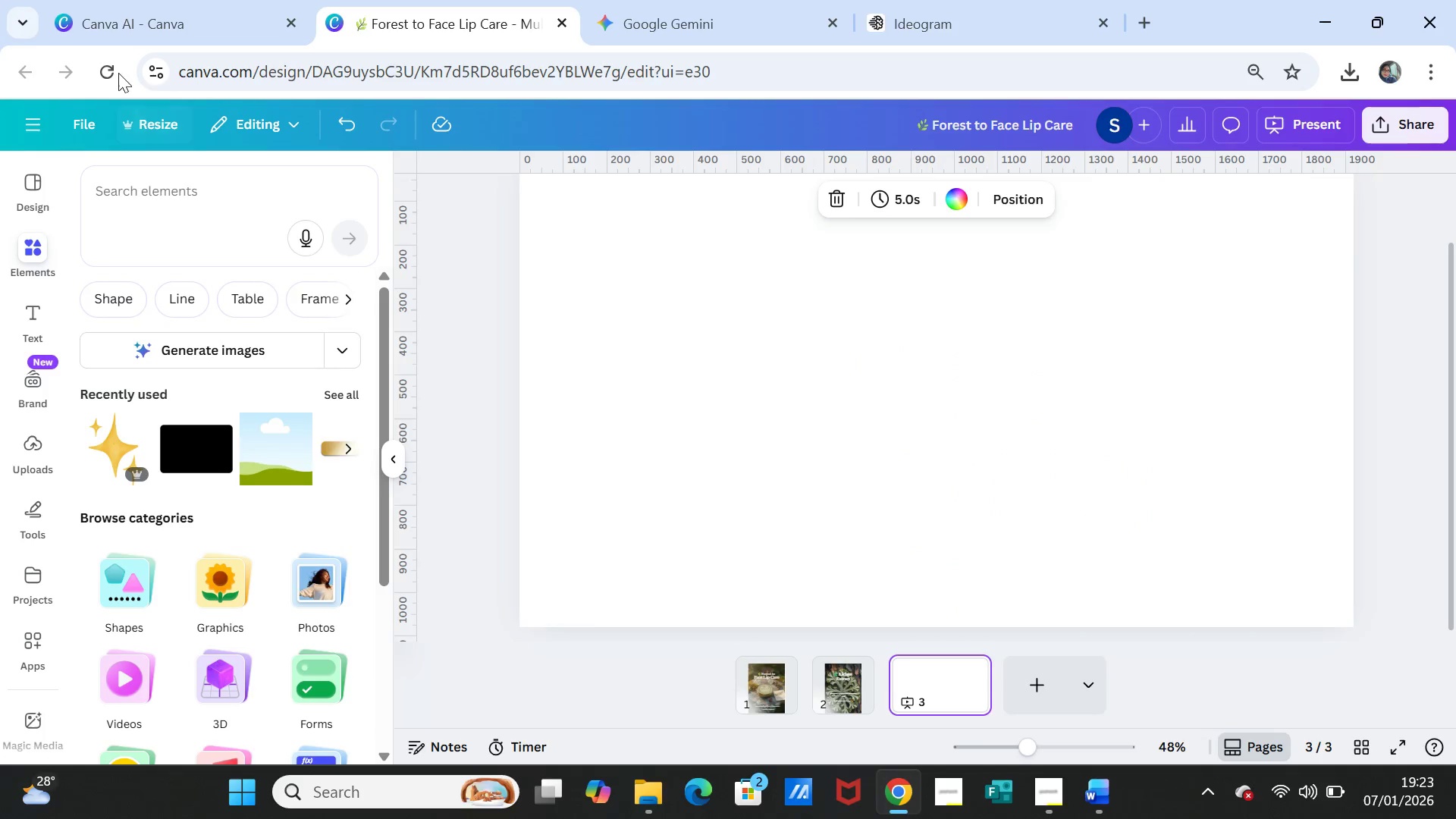 
left_click([340, 122])
 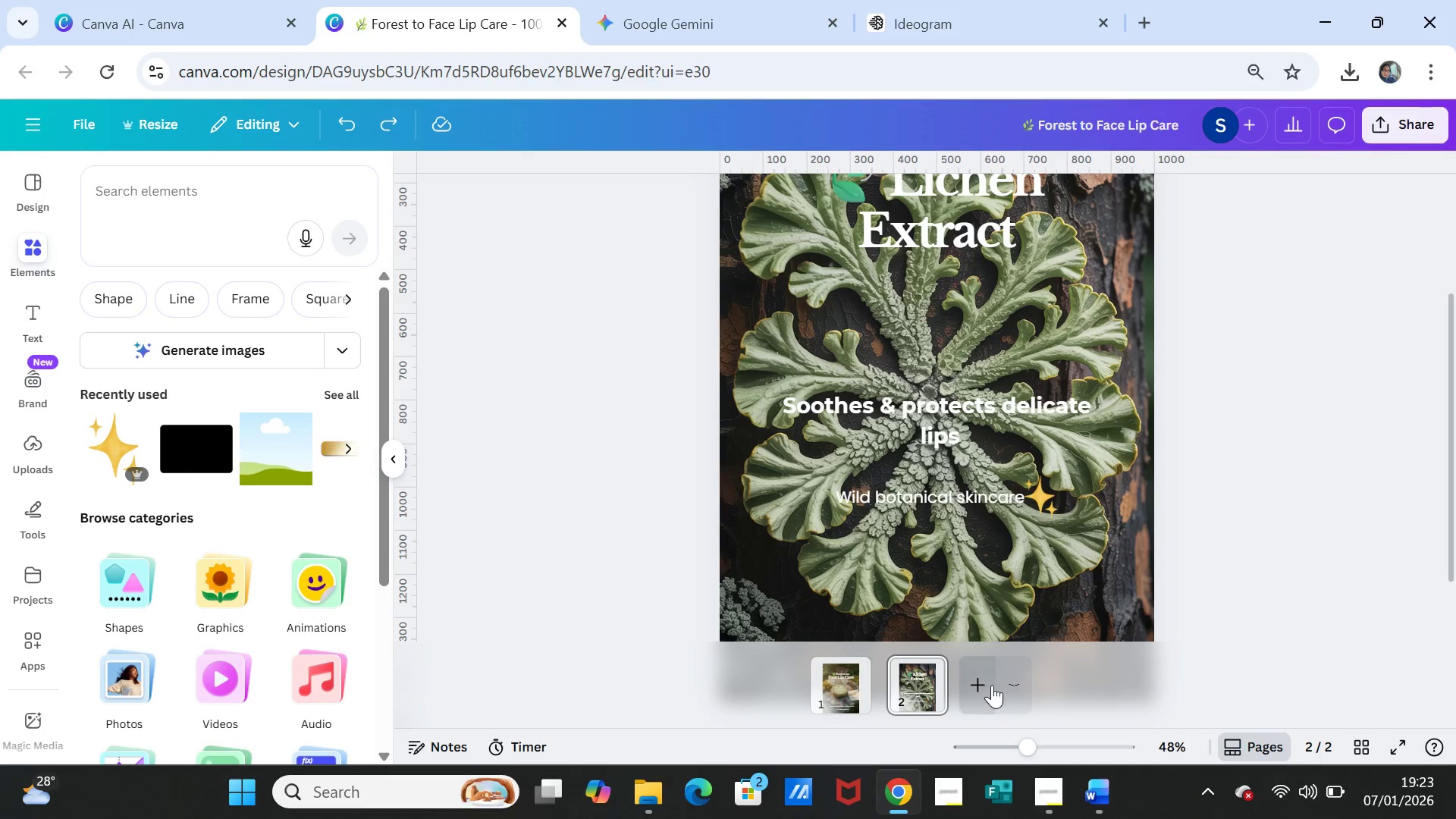 
left_click([971, 689])
 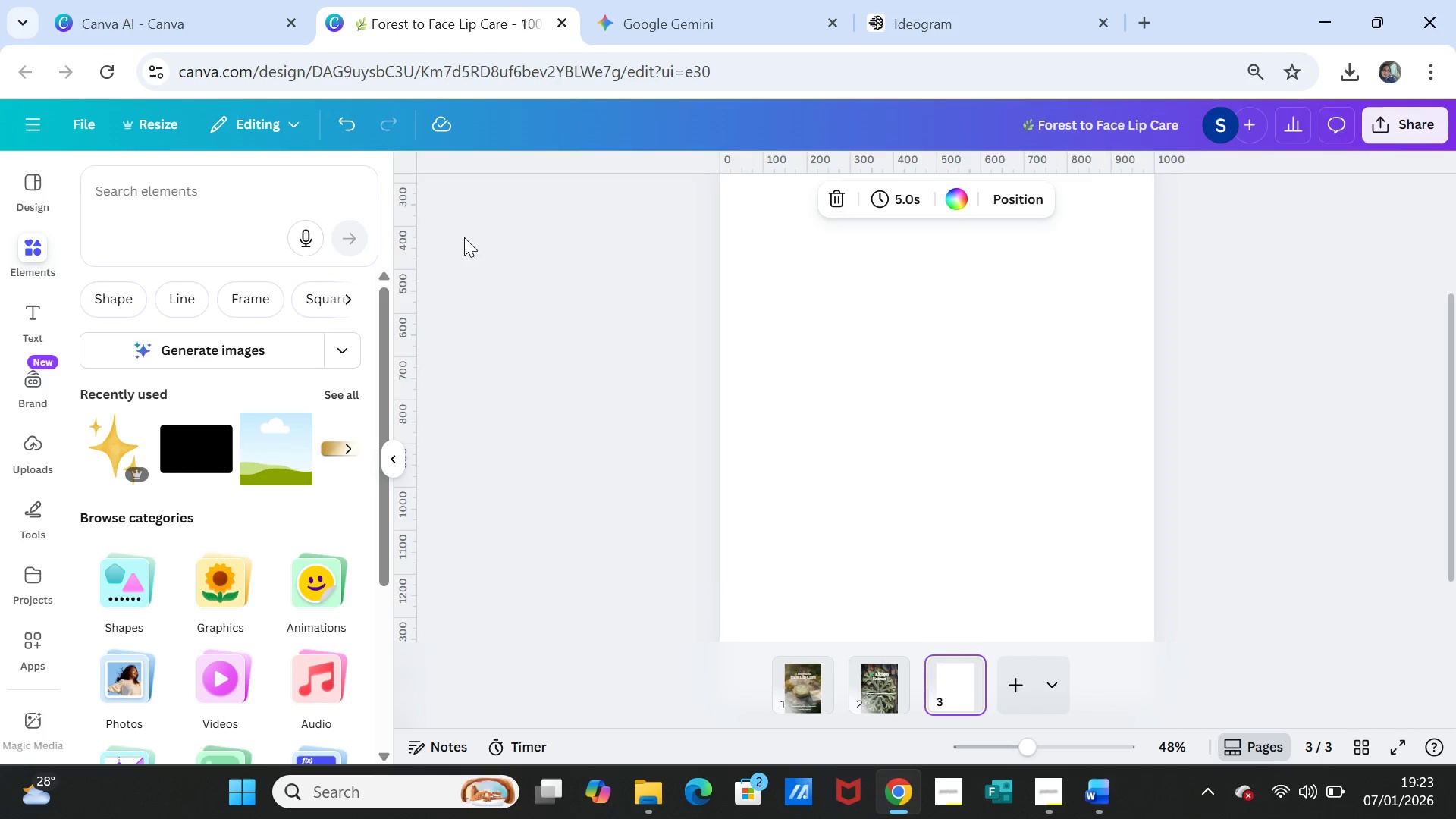 
left_click([338, 124])
 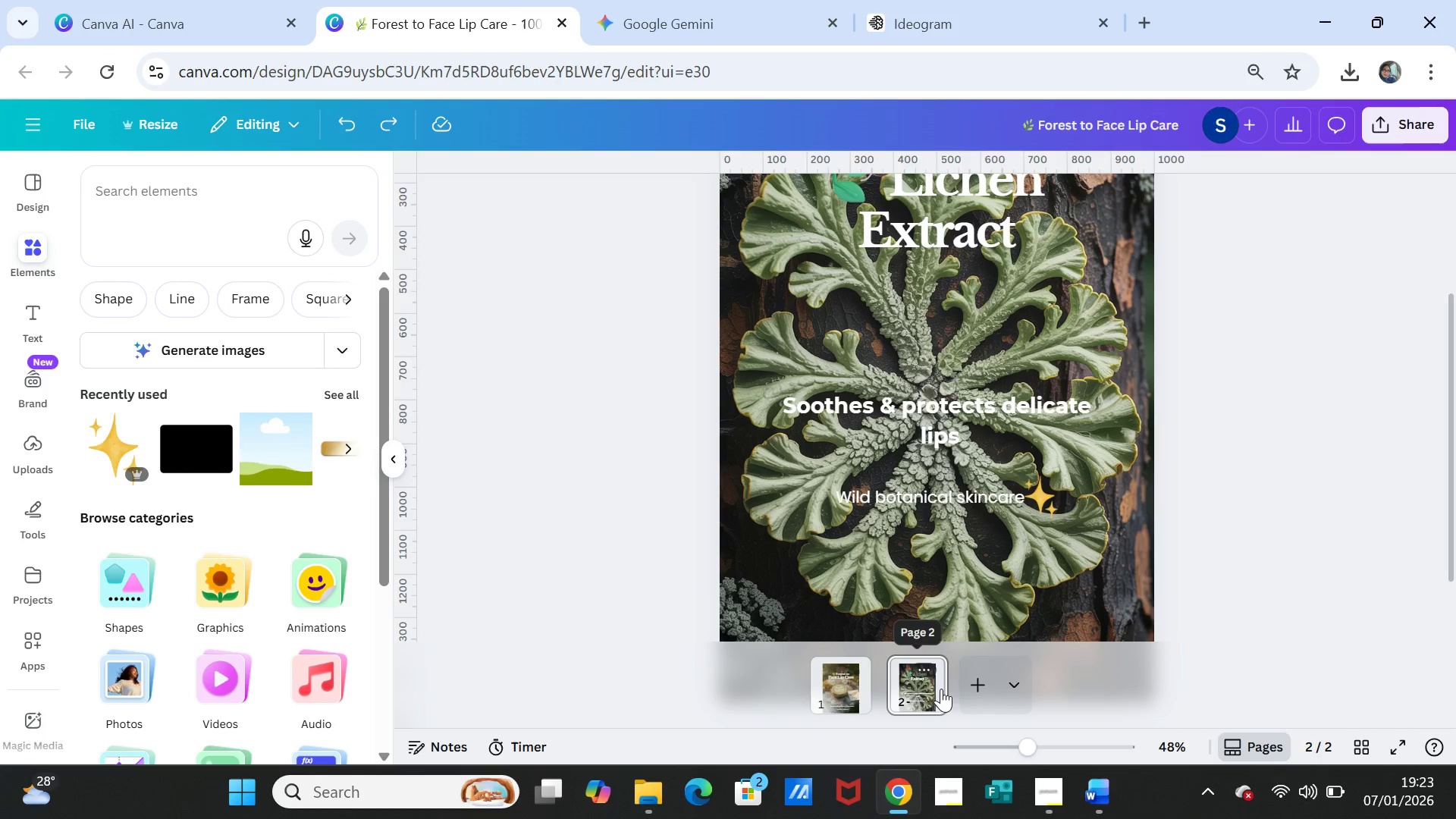 
left_click([1048, 573])
 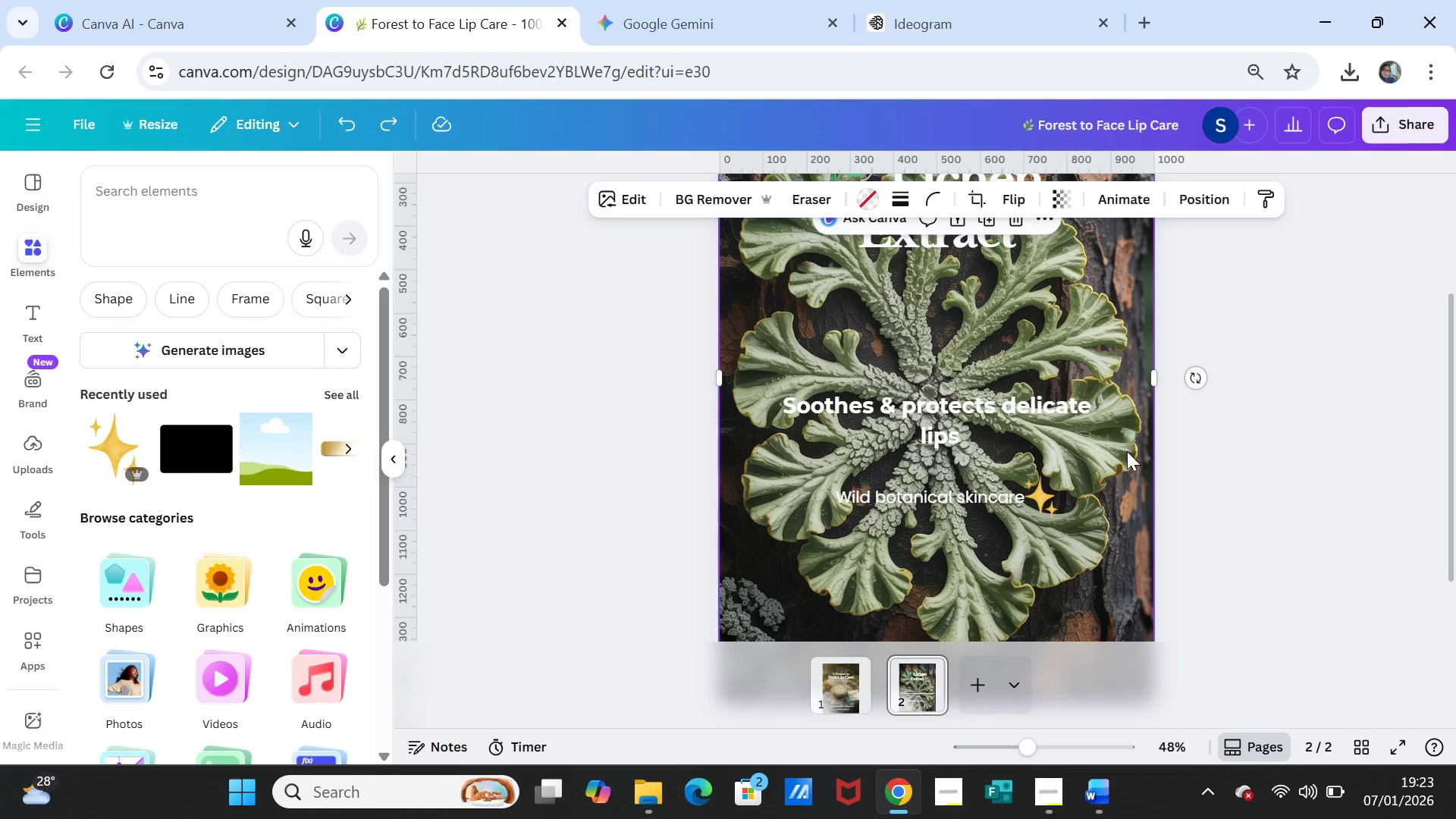 
scroll: coordinate [1076, 378], scroll_direction: up, amount: 5.0
 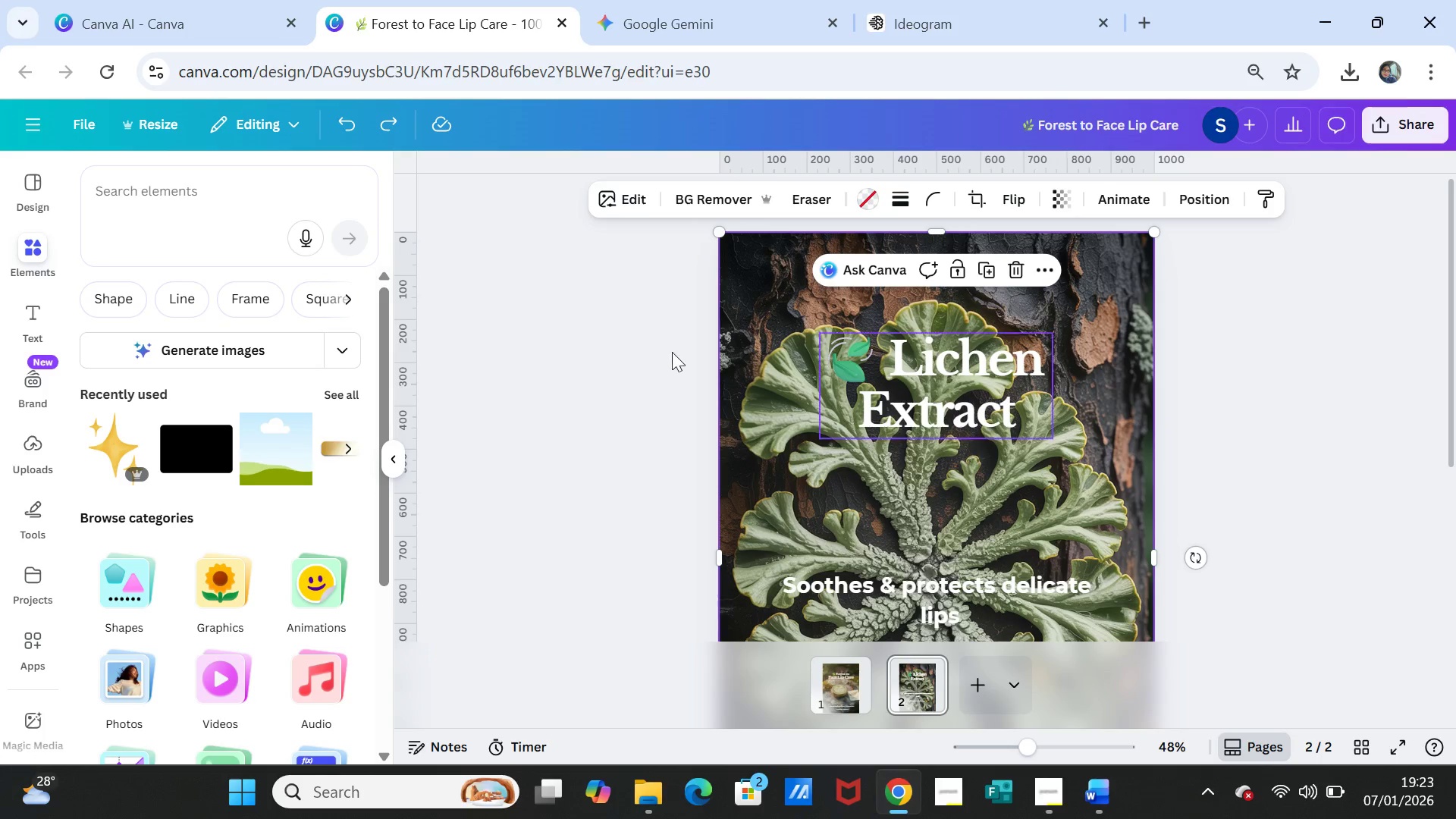 
double_click([356, 123])
 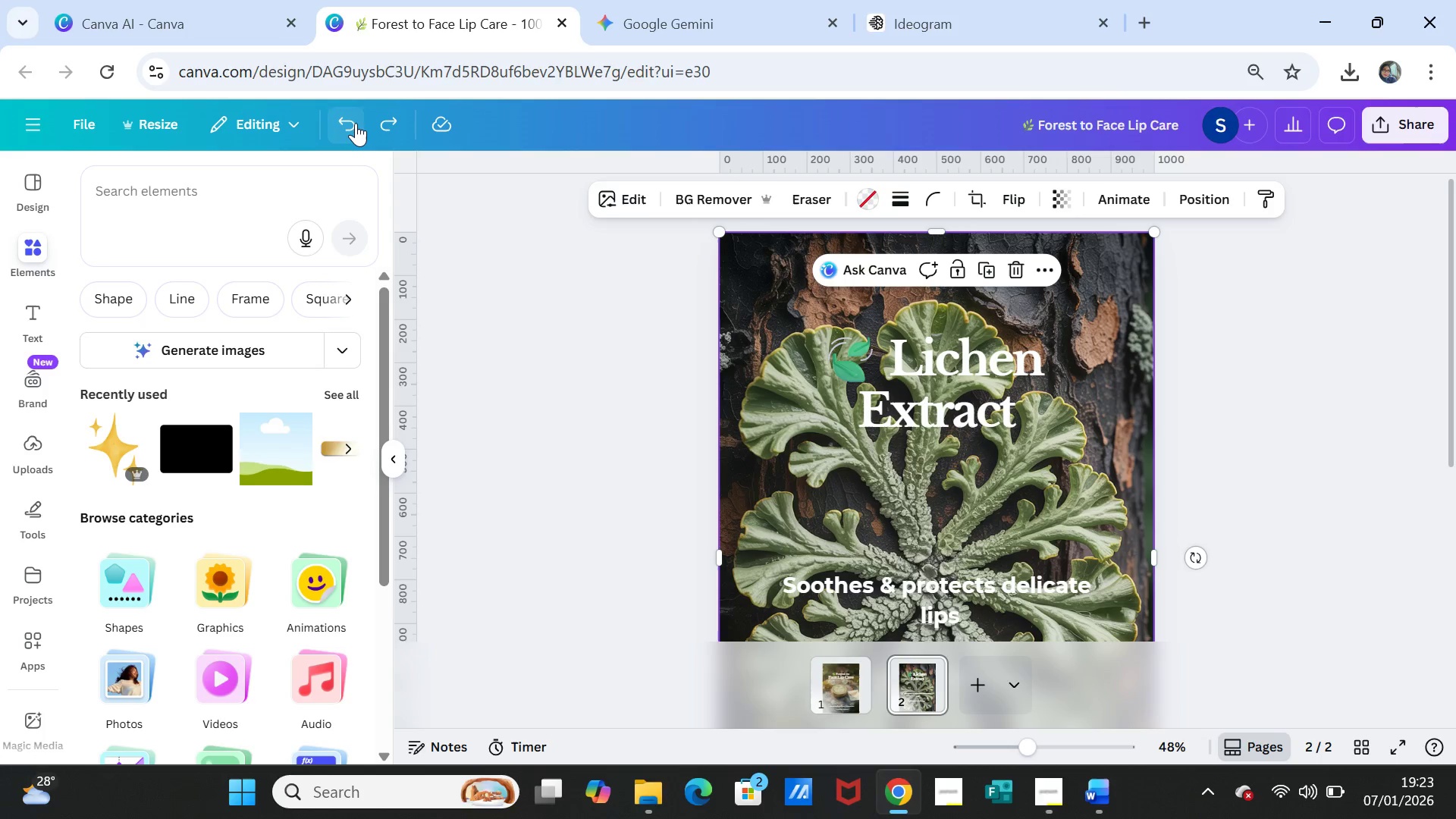 
triple_click([356, 123])
 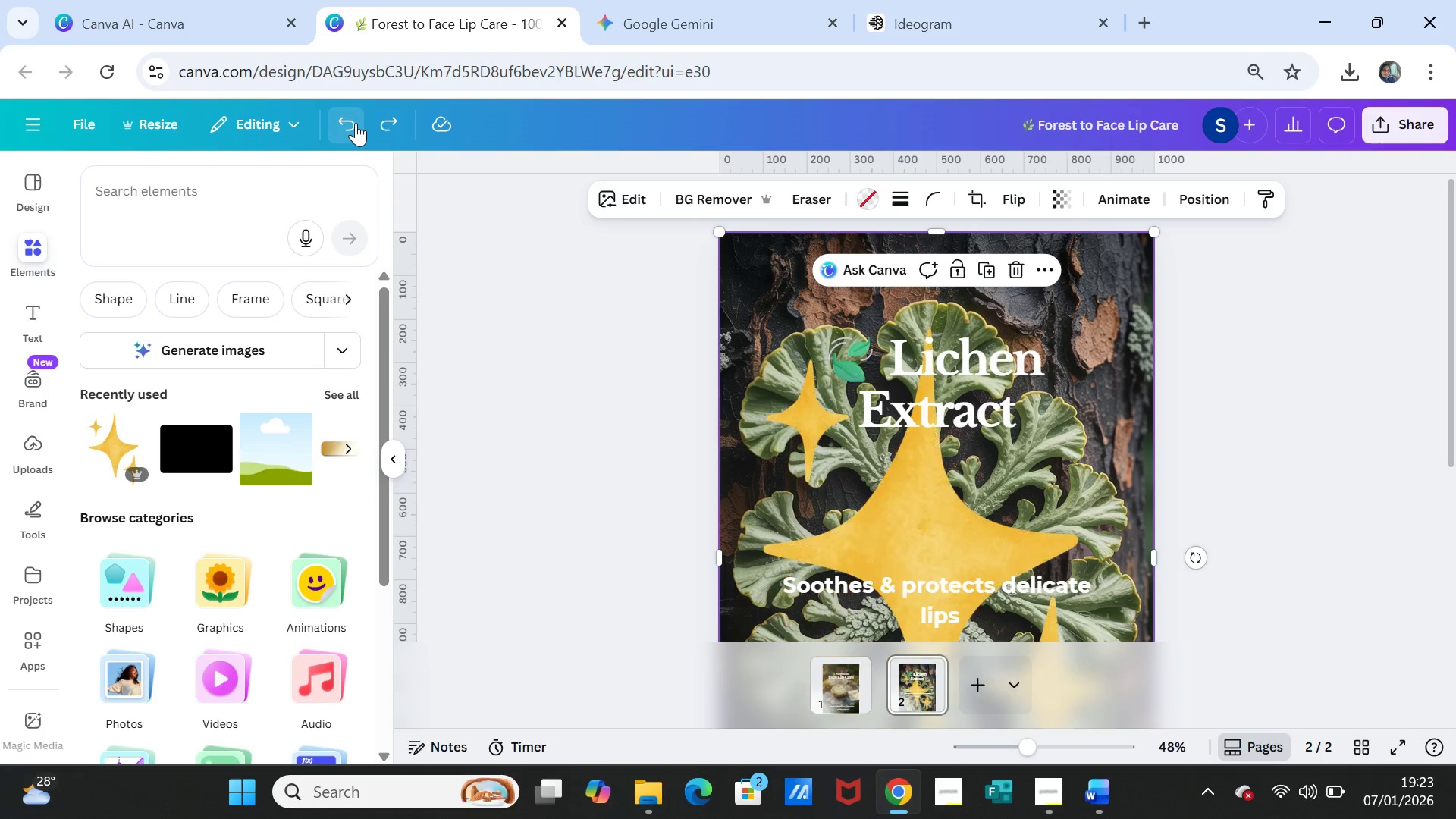 
double_click([356, 123])
 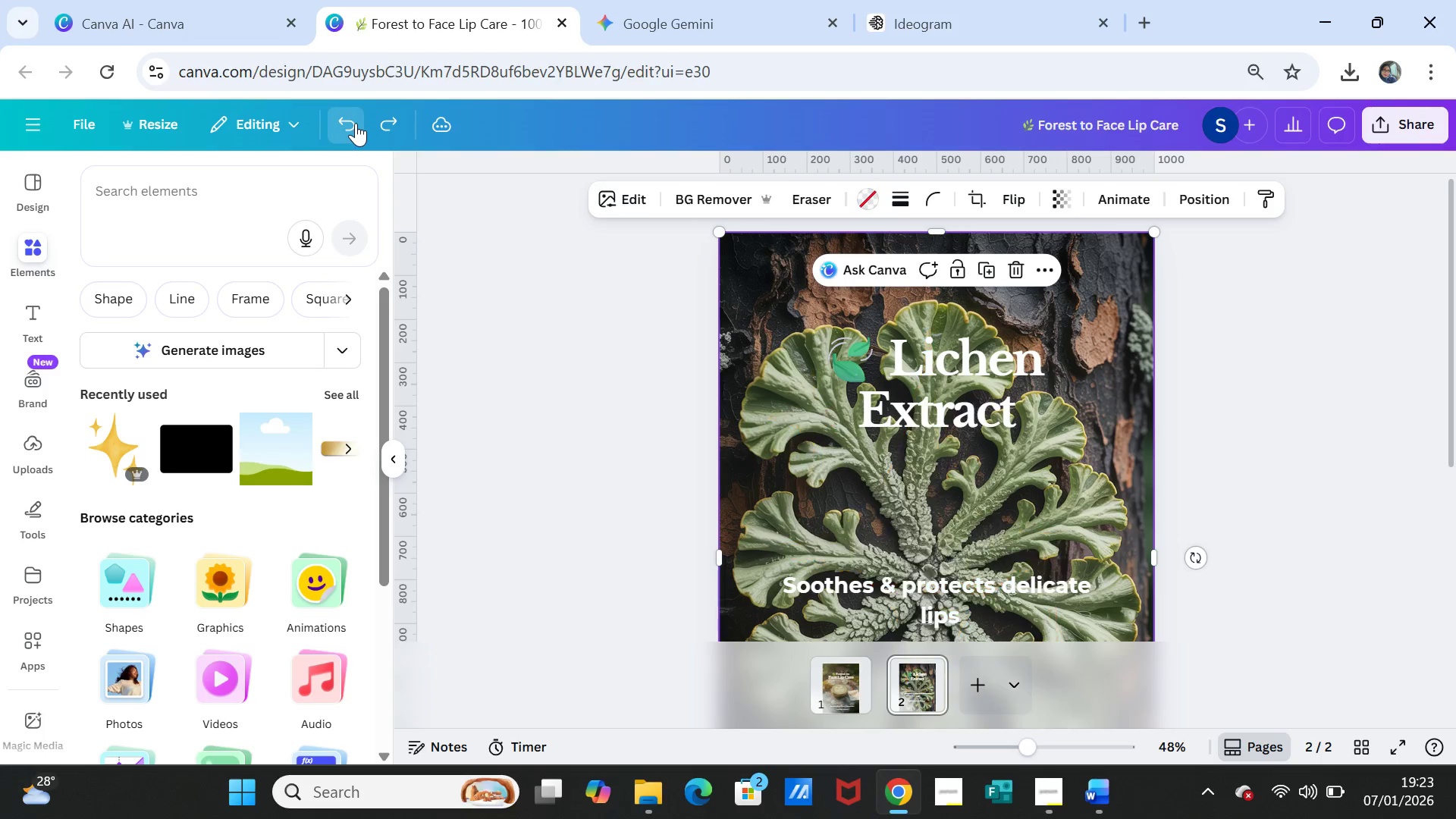 
triple_click([356, 123])
 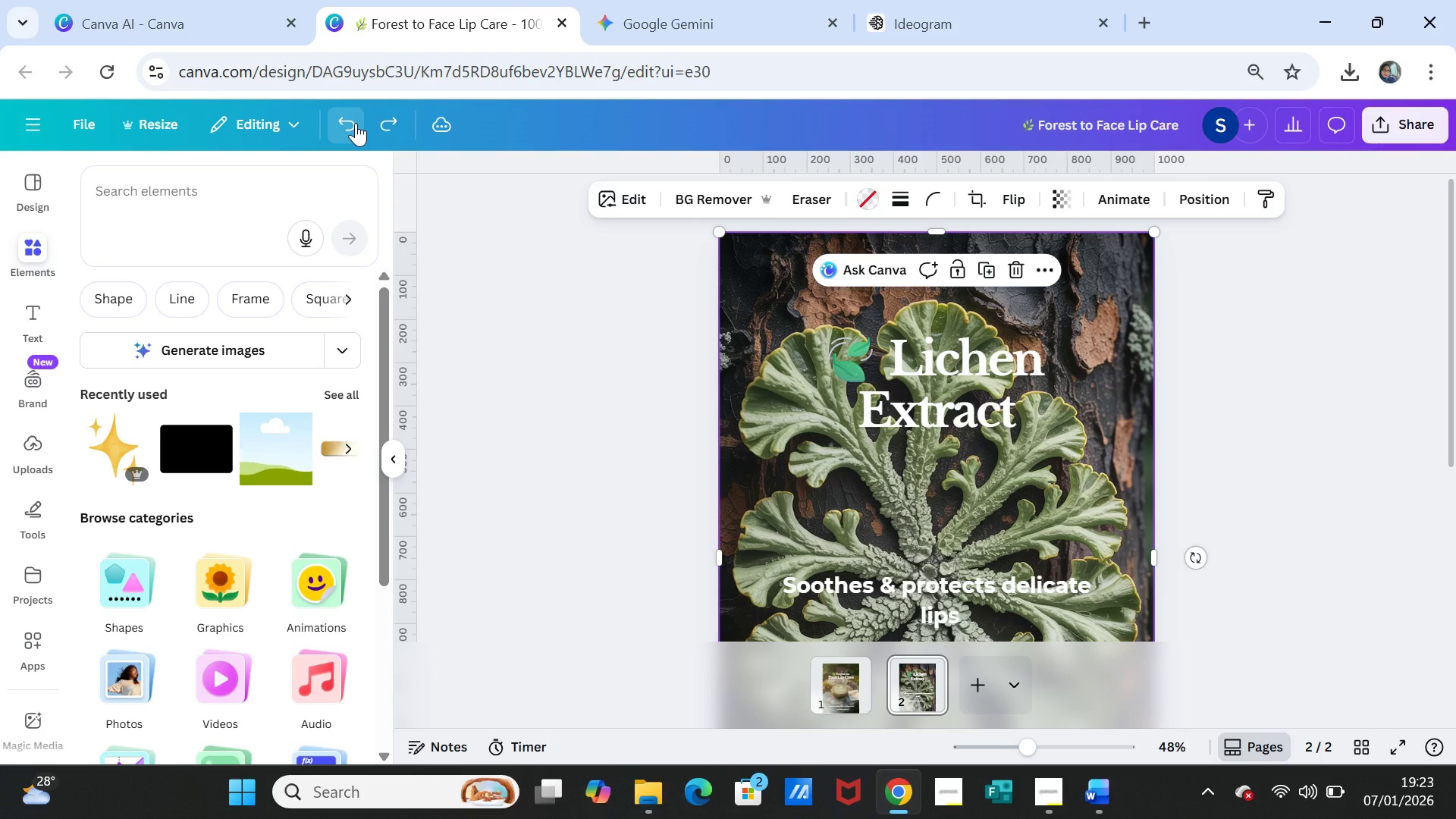 
triple_click([356, 123])
 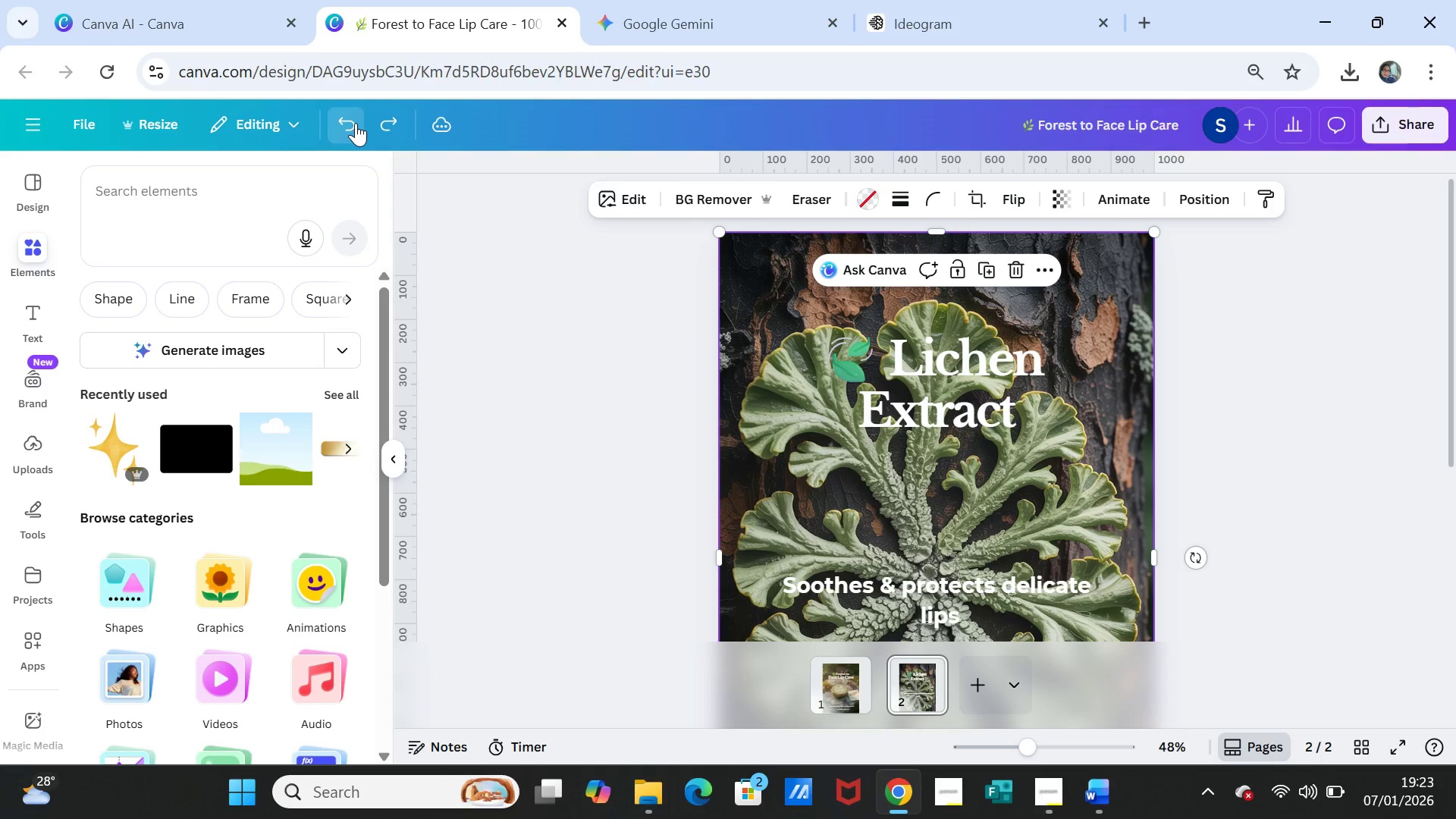 
triple_click([356, 123])
 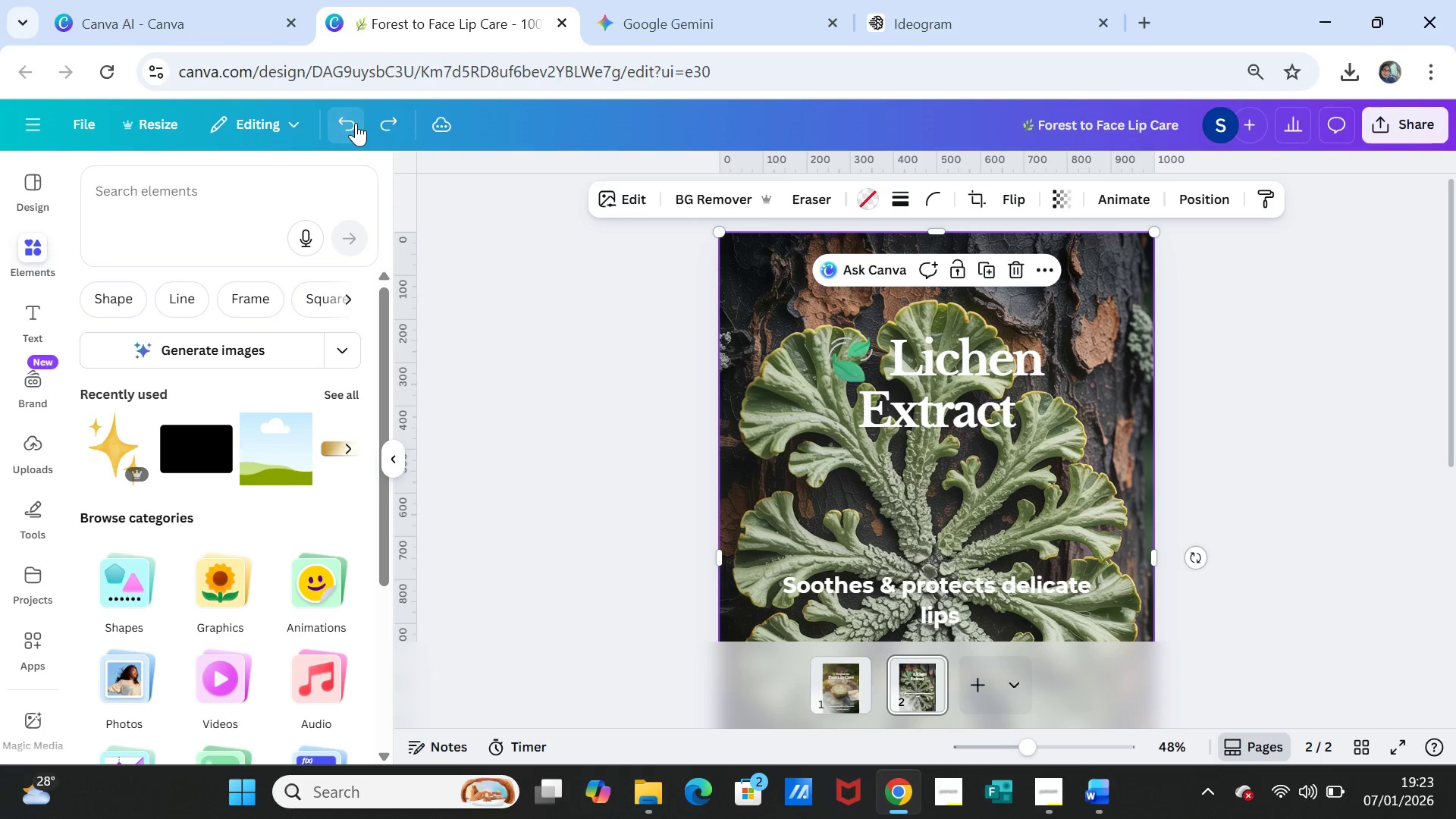 
triple_click([356, 123])
 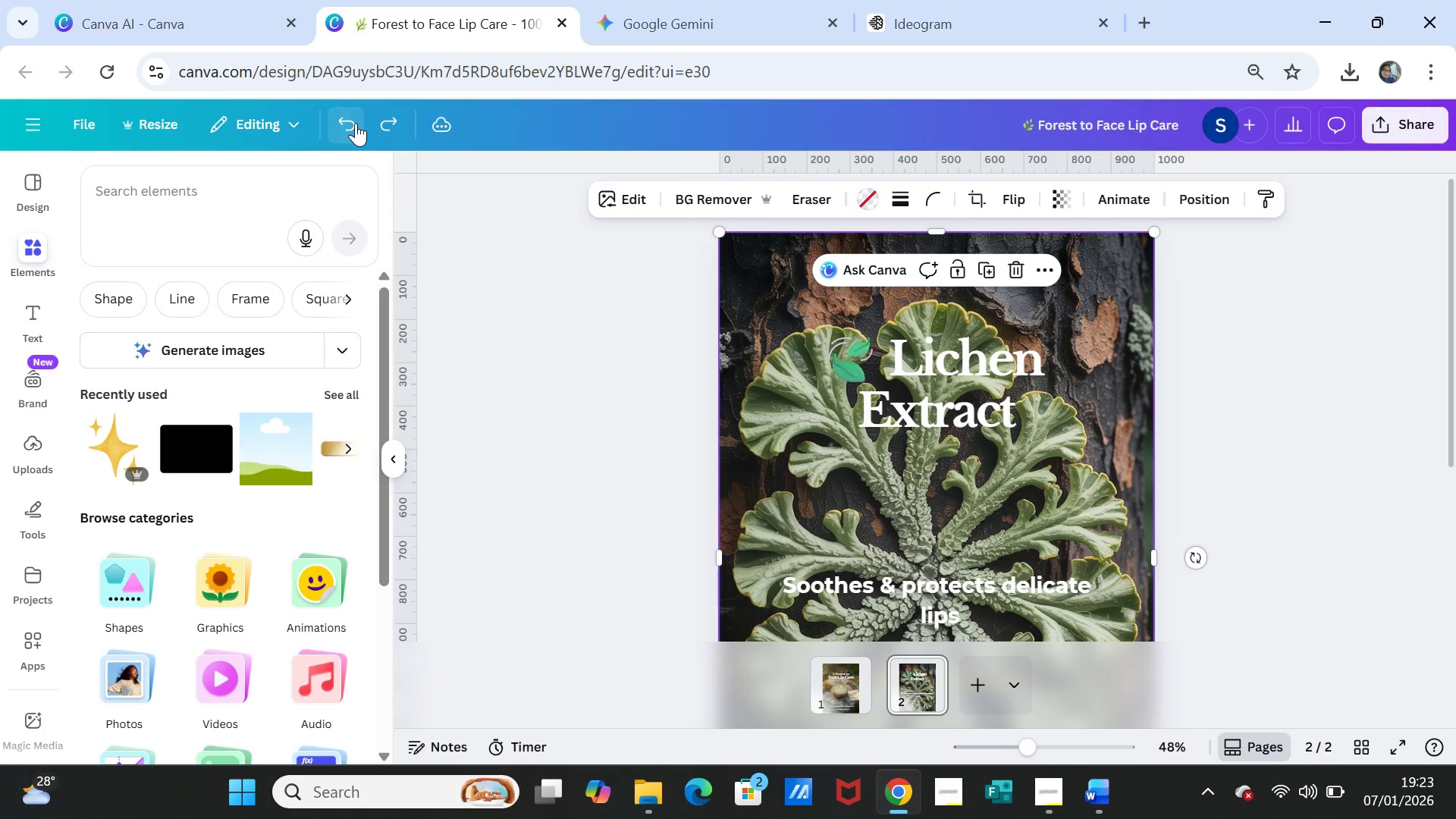 
triple_click([356, 123])
 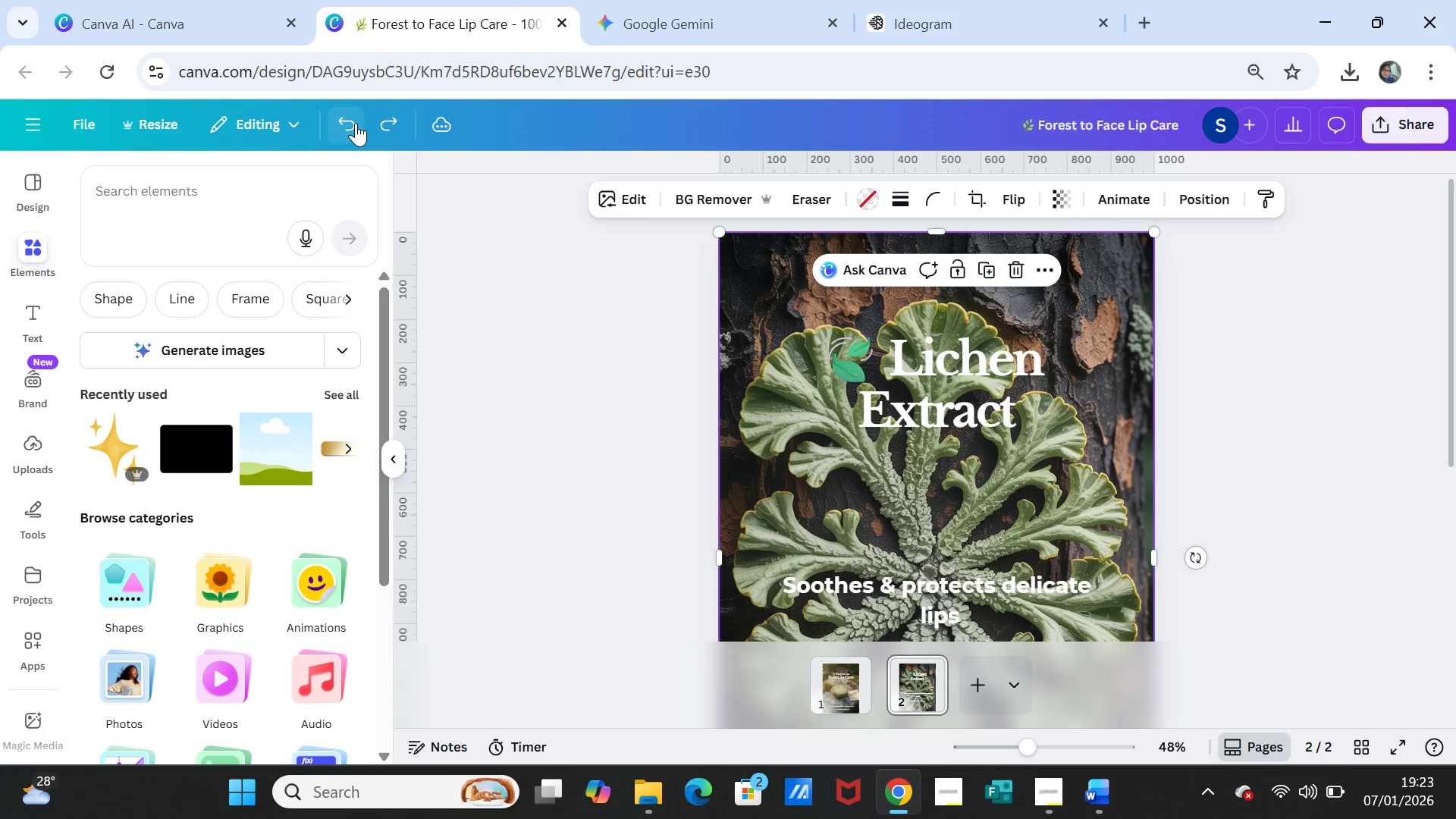 
triple_click([356, 123])
 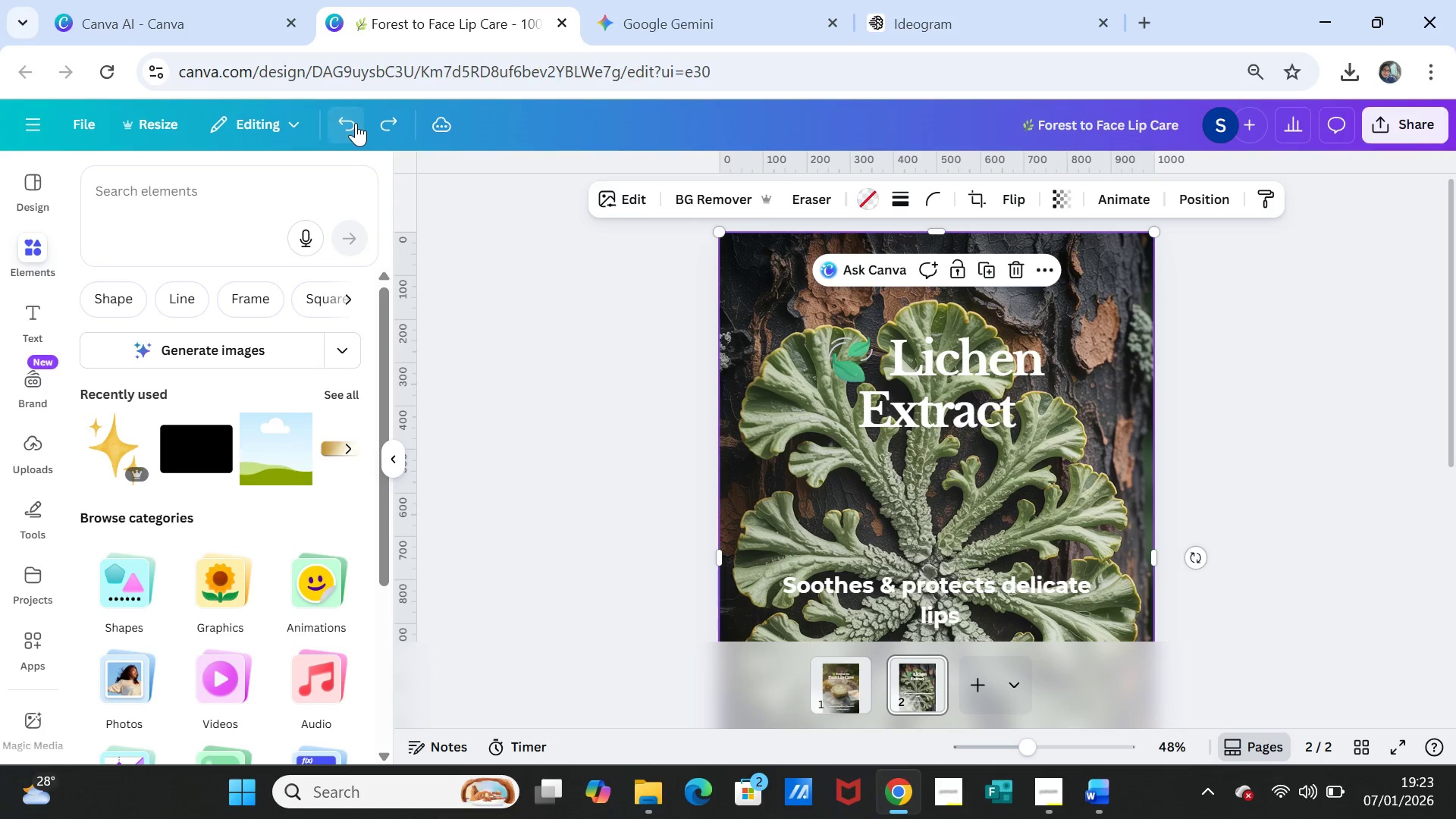 
triple_click([356, 123])
 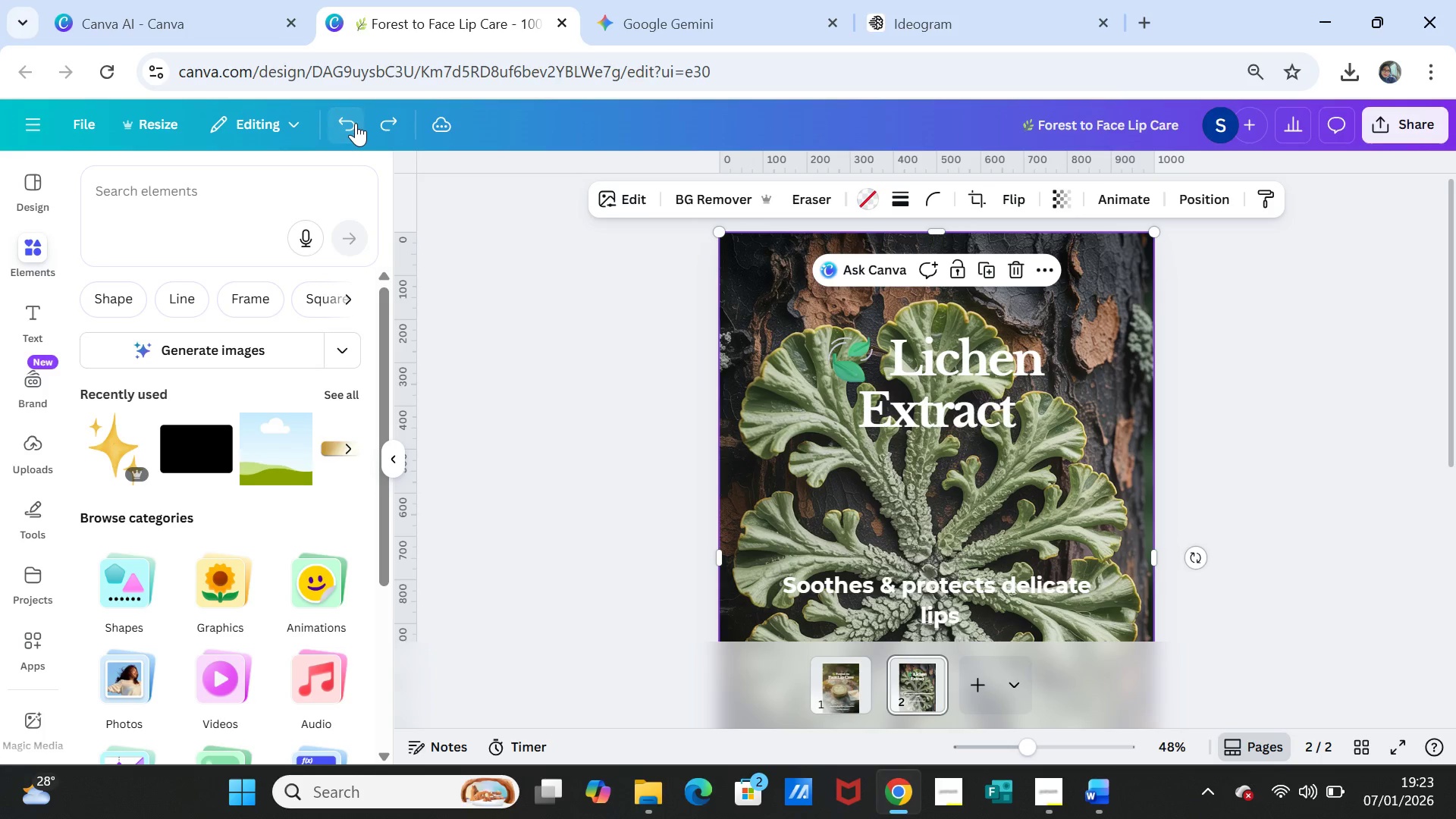 
triple_click([356, 123])
 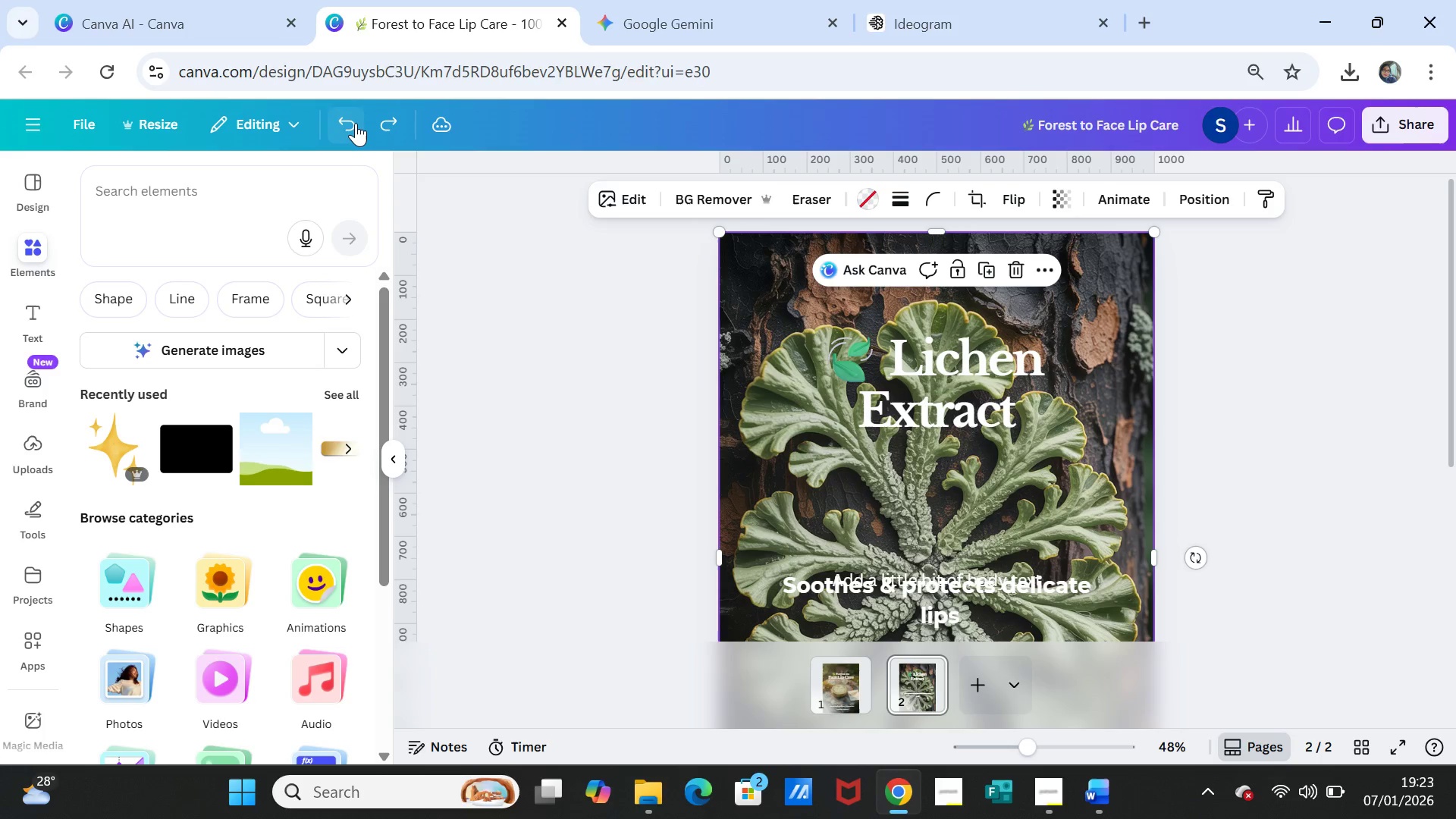 
triple_click([356, 123])
 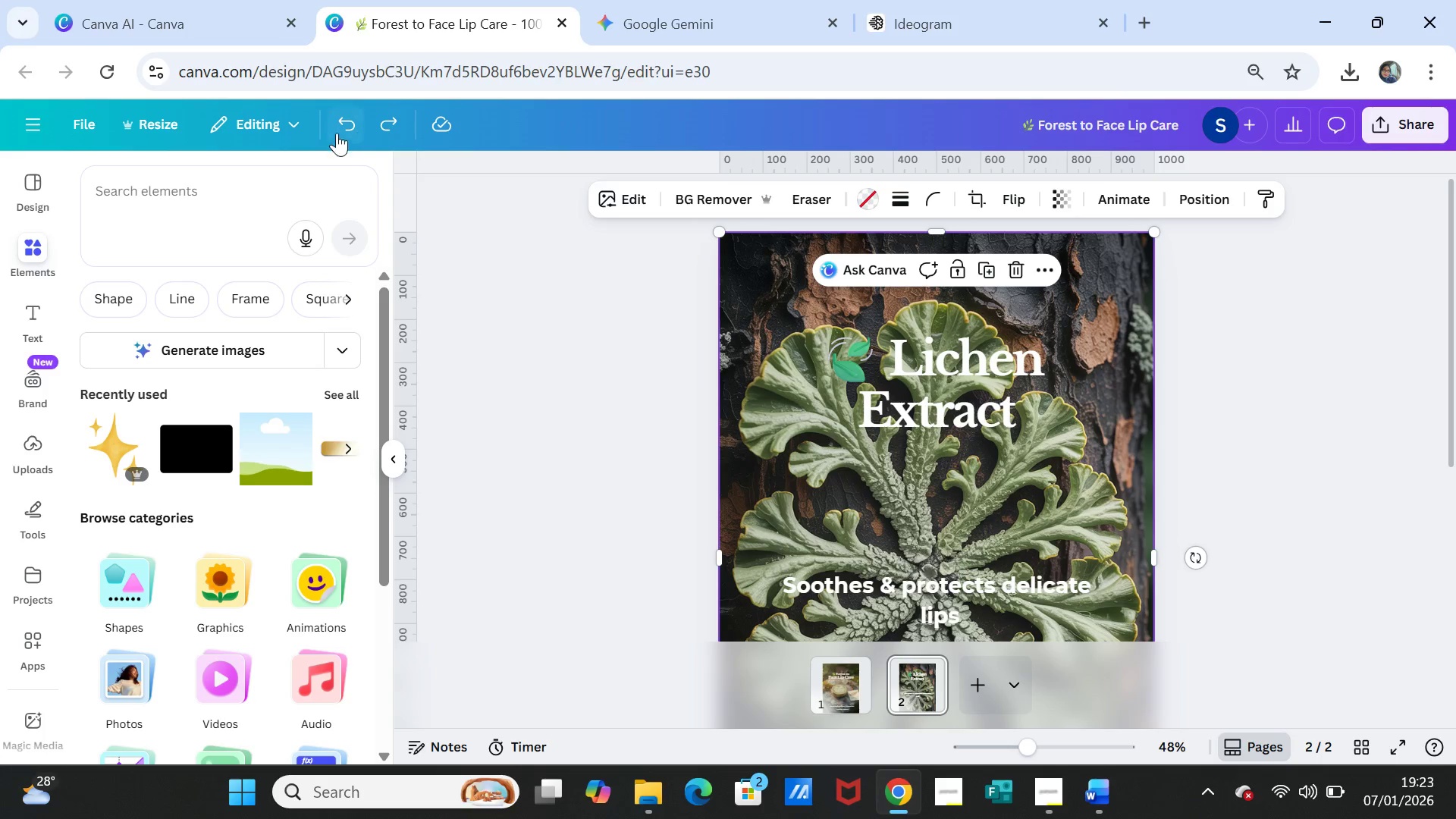 
double_click([345, 127])
 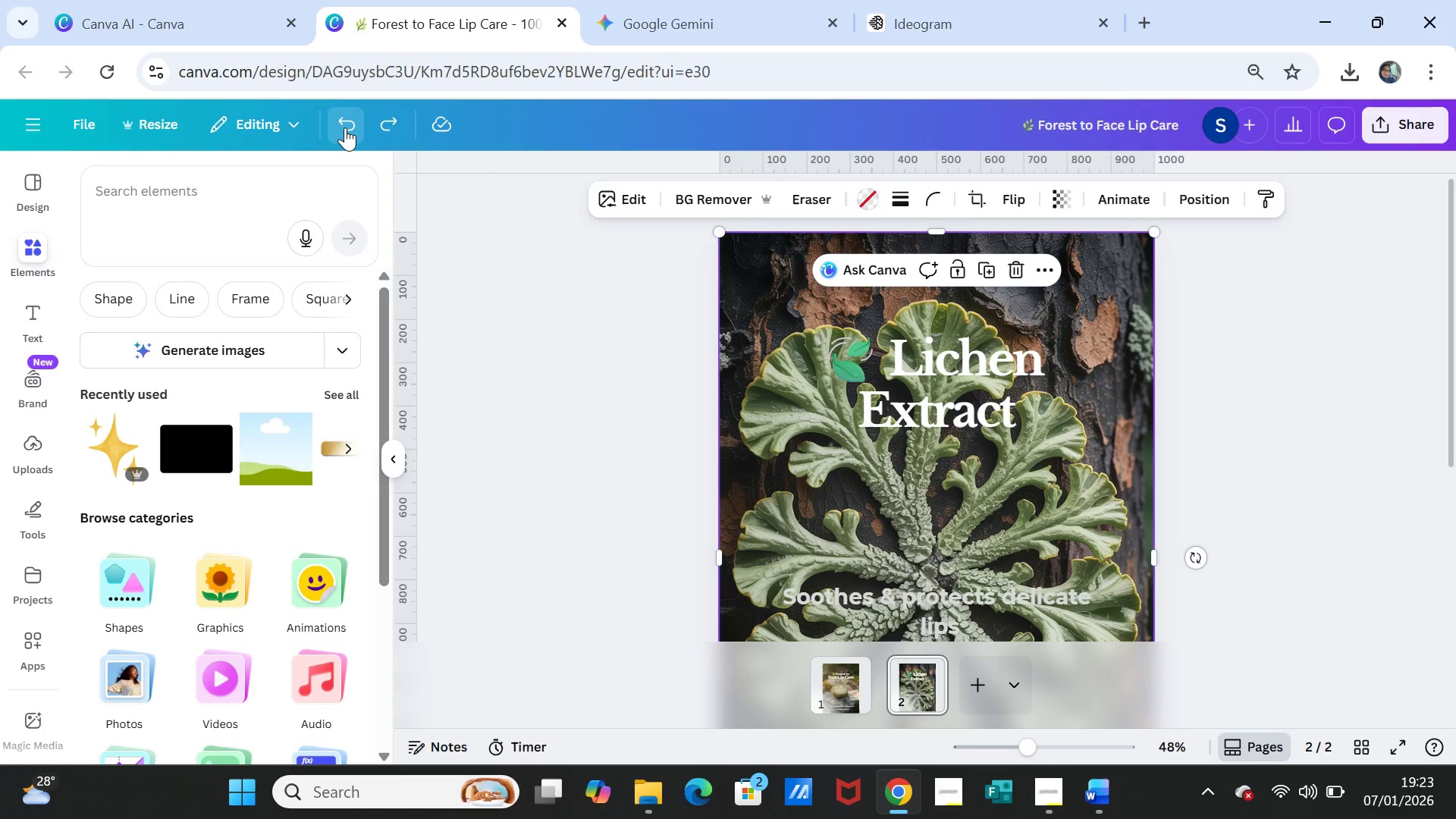 
triple_click([345, 127])
 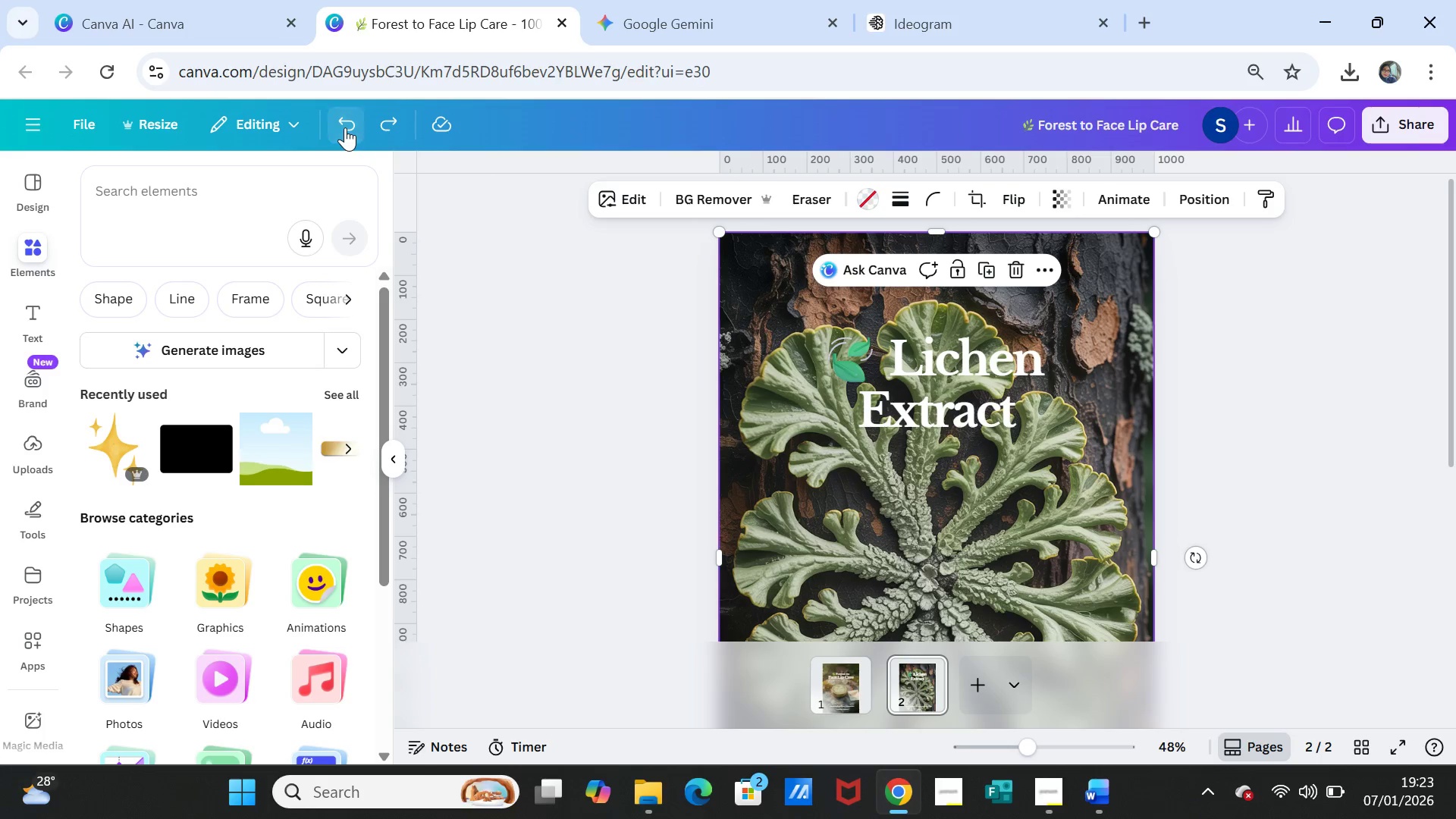 
triple_click([345, 127])
 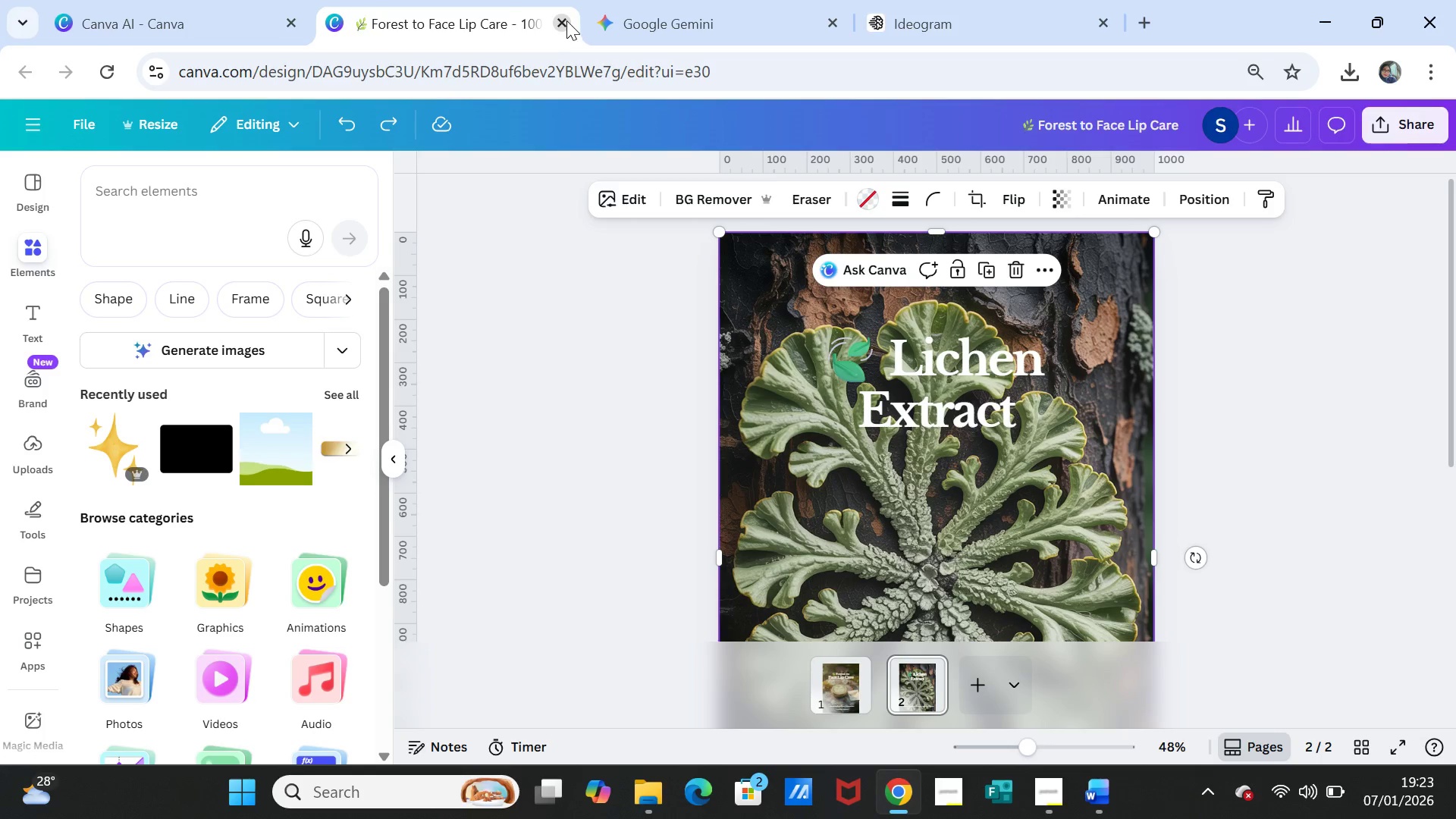 
left_click([566, 19])
 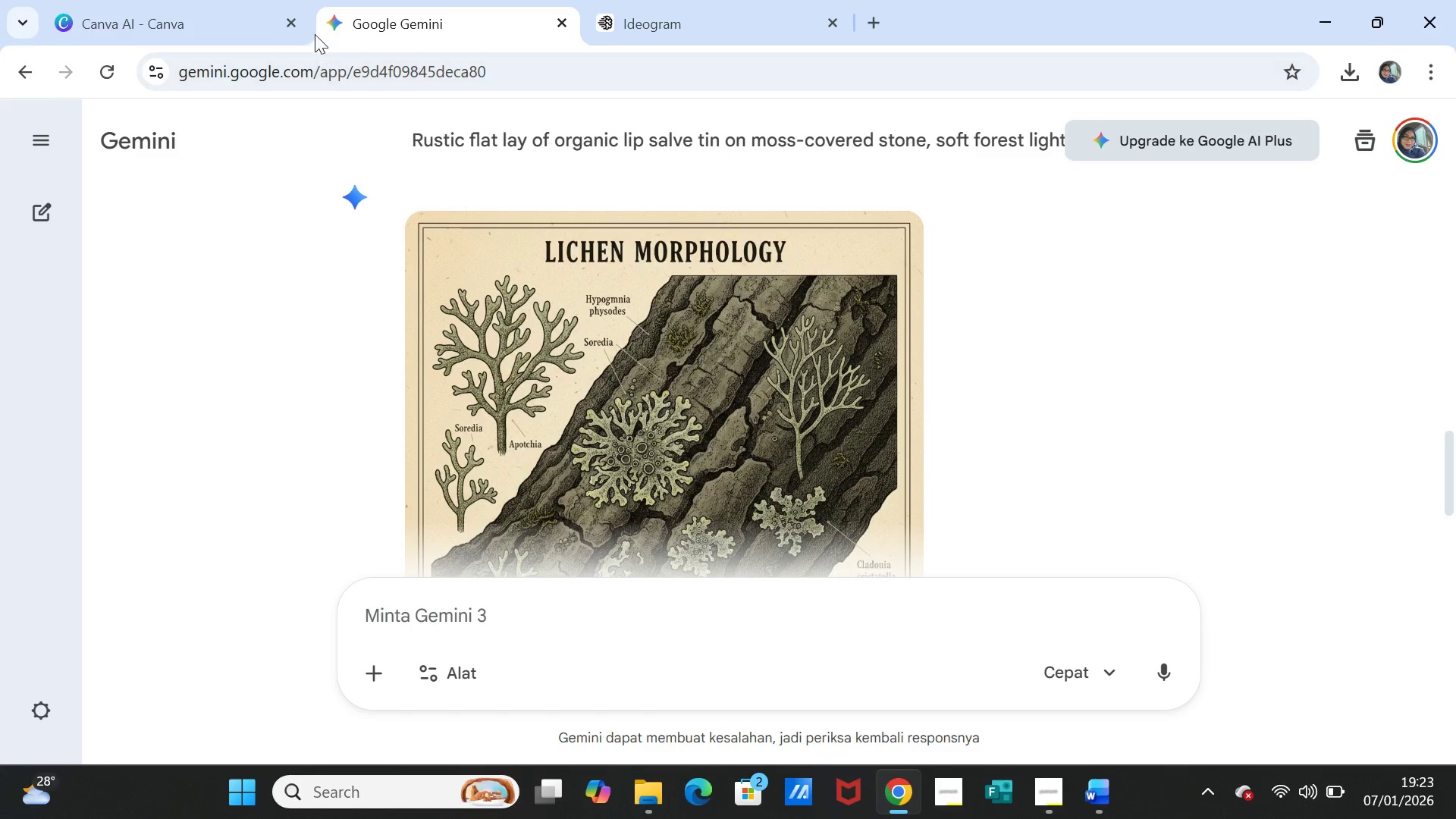 
left_click([218, 20])
 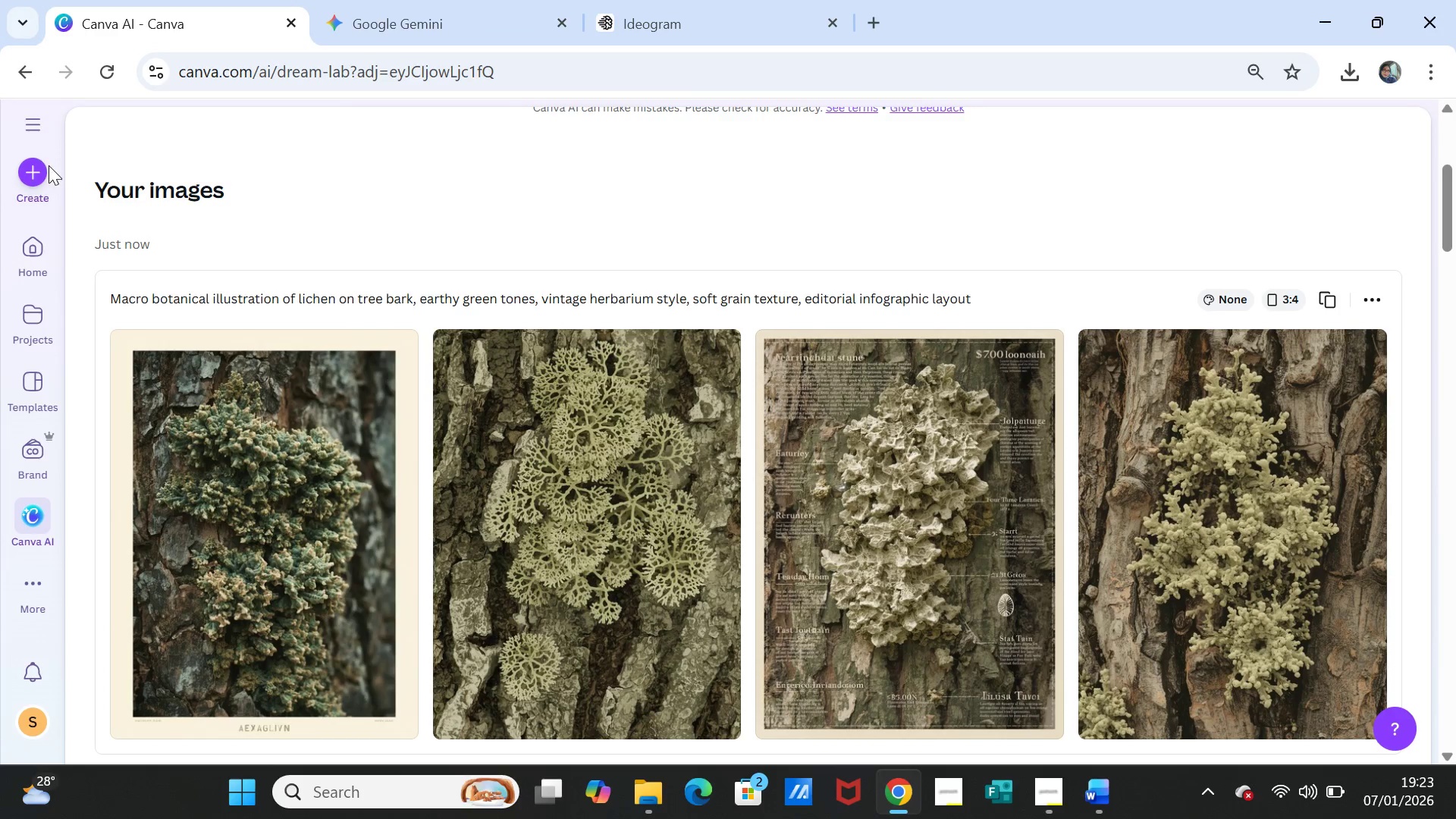 
left_click([33, 169])
 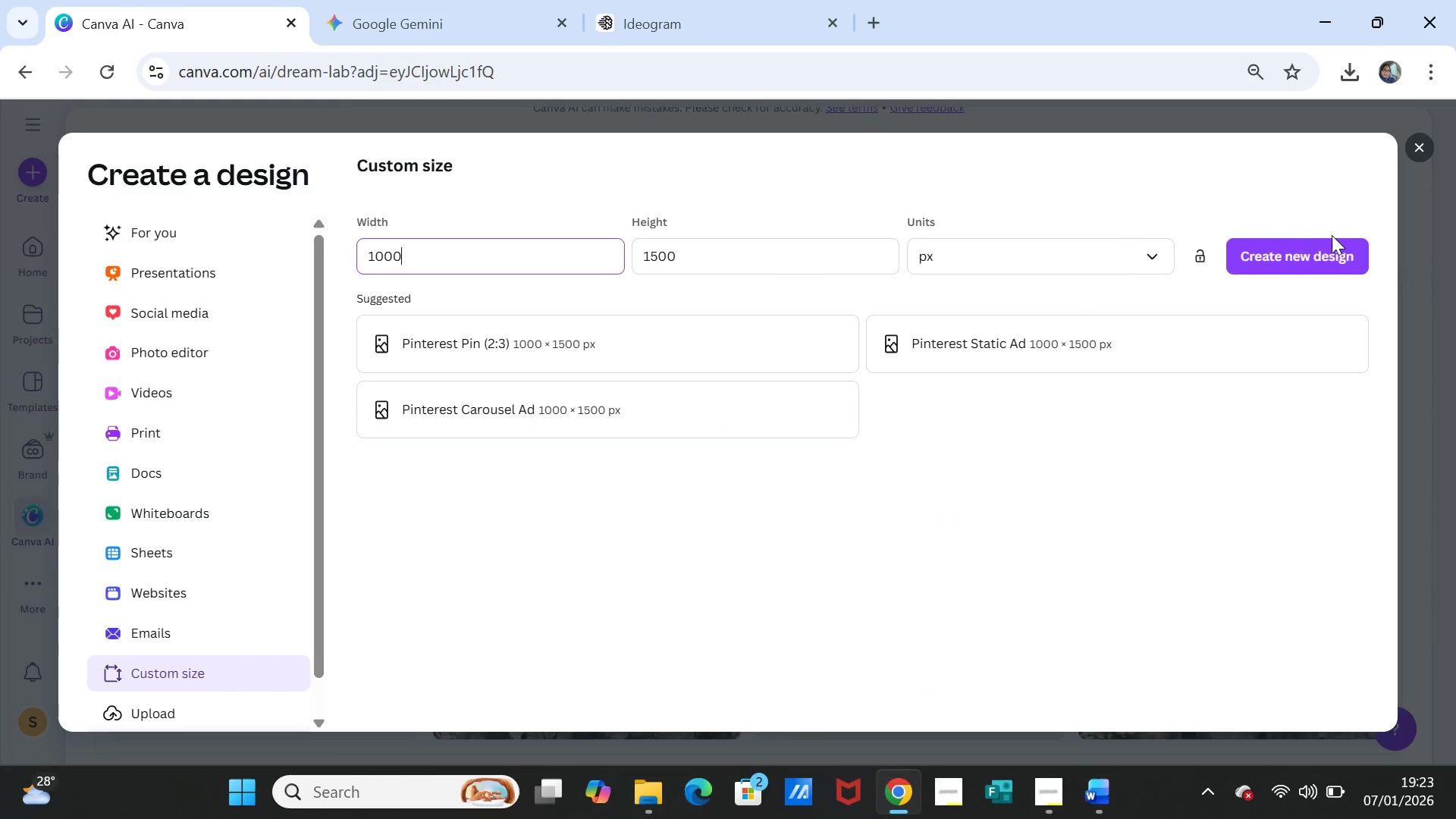 
left_click([1327, 249])
 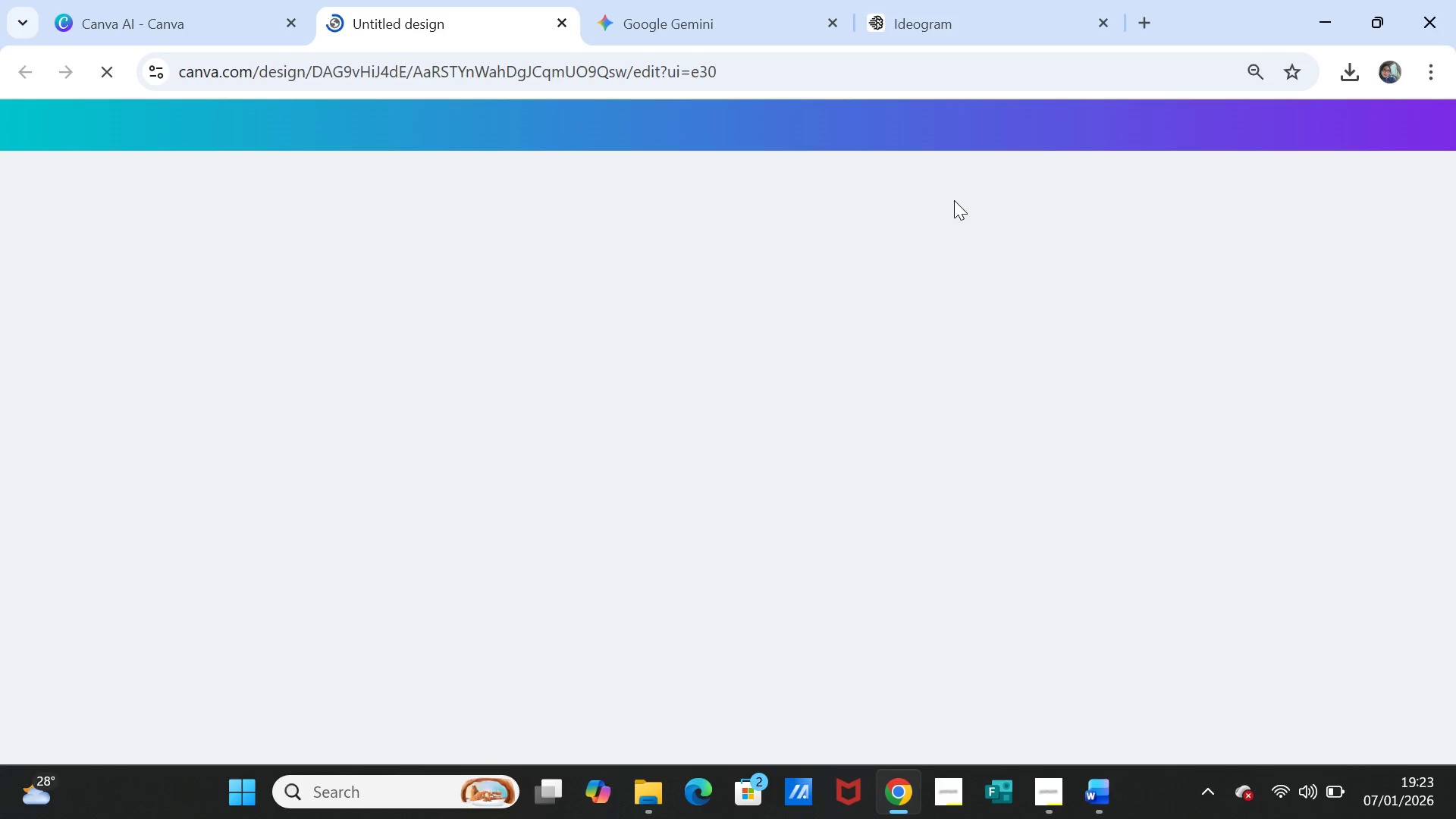 
mouse_move([956, 233])
 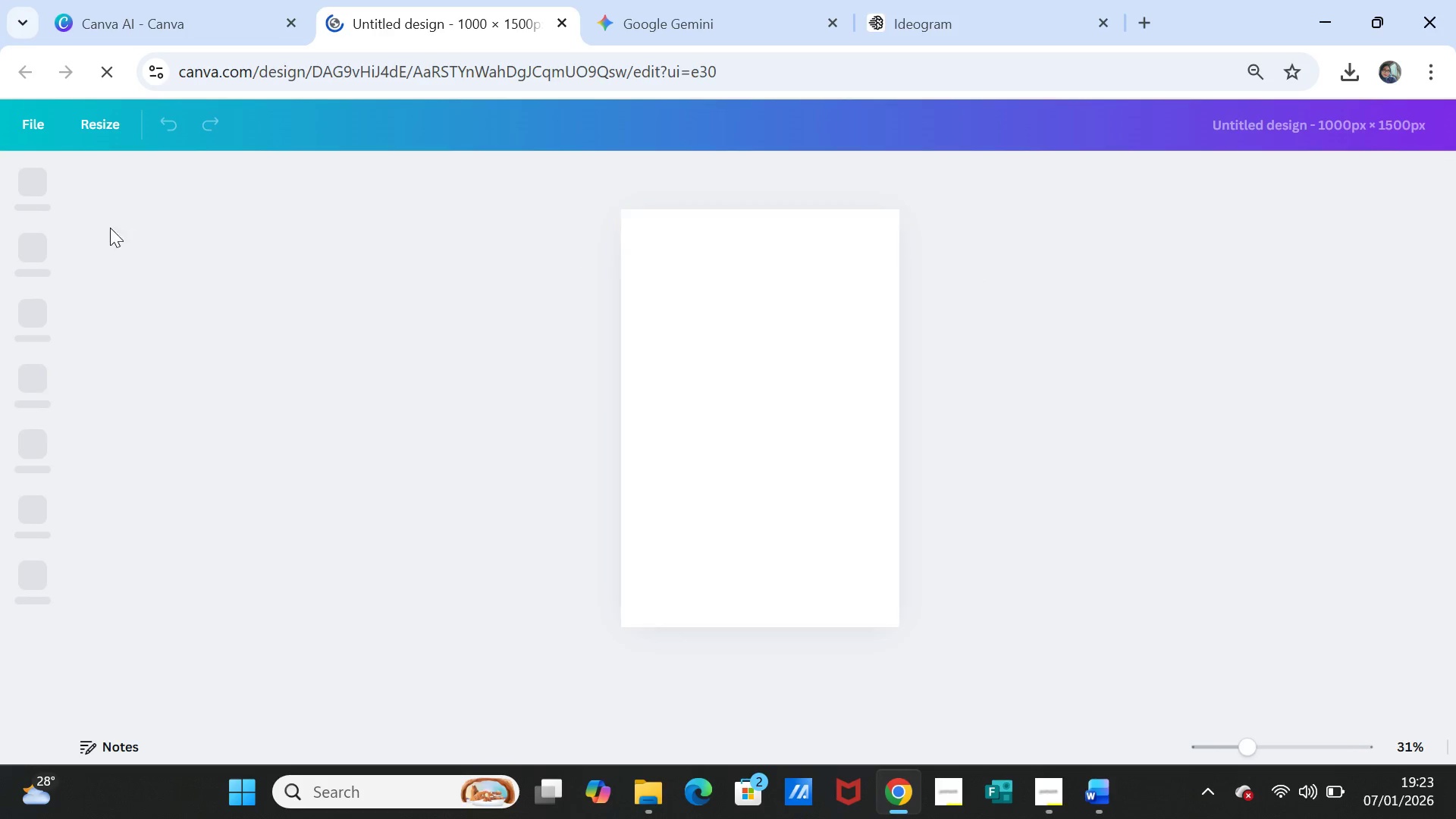 
left_click([183, 24])
 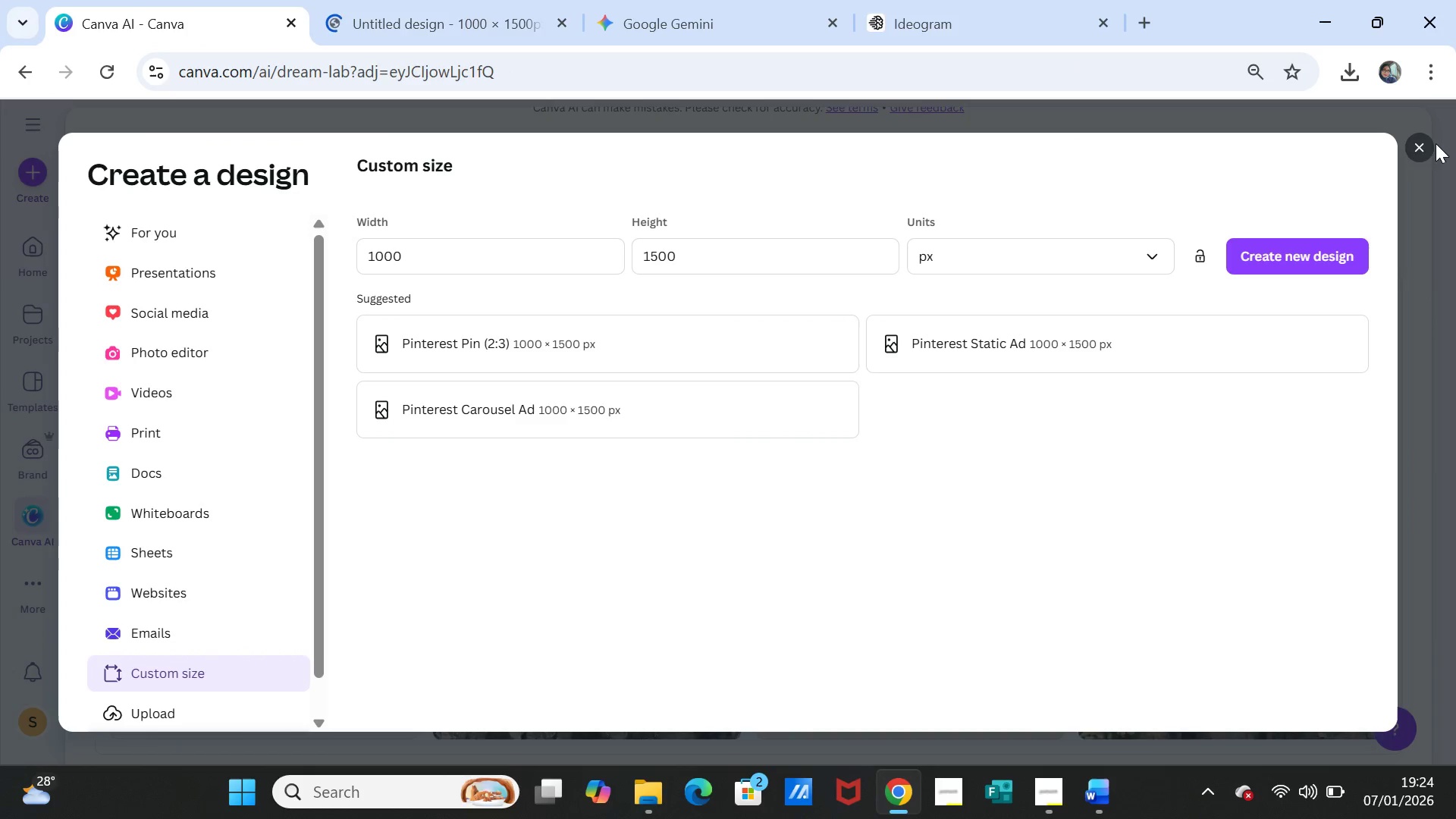 
left_click([1426, 146])
 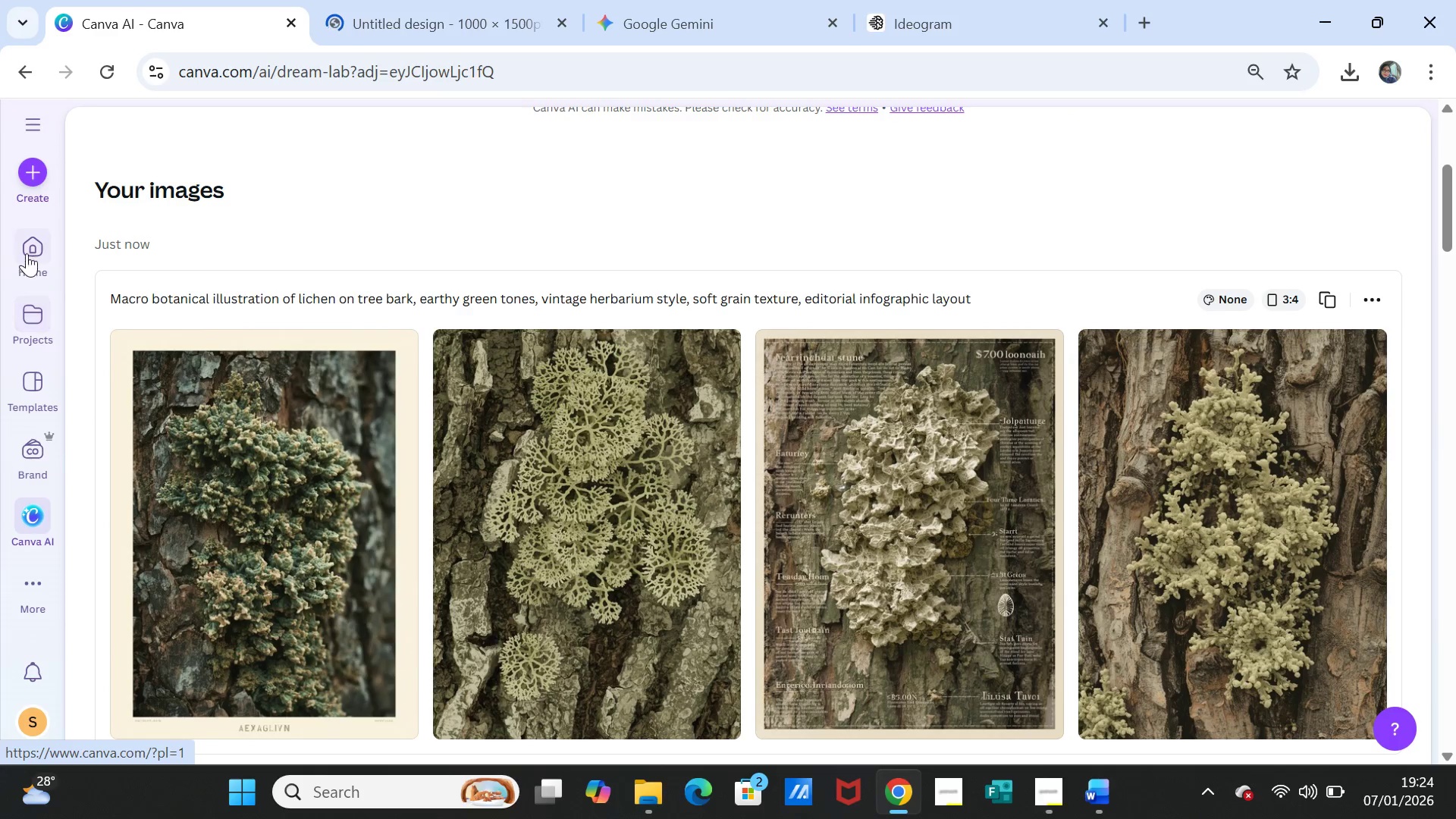 
left_click([33, 252])
 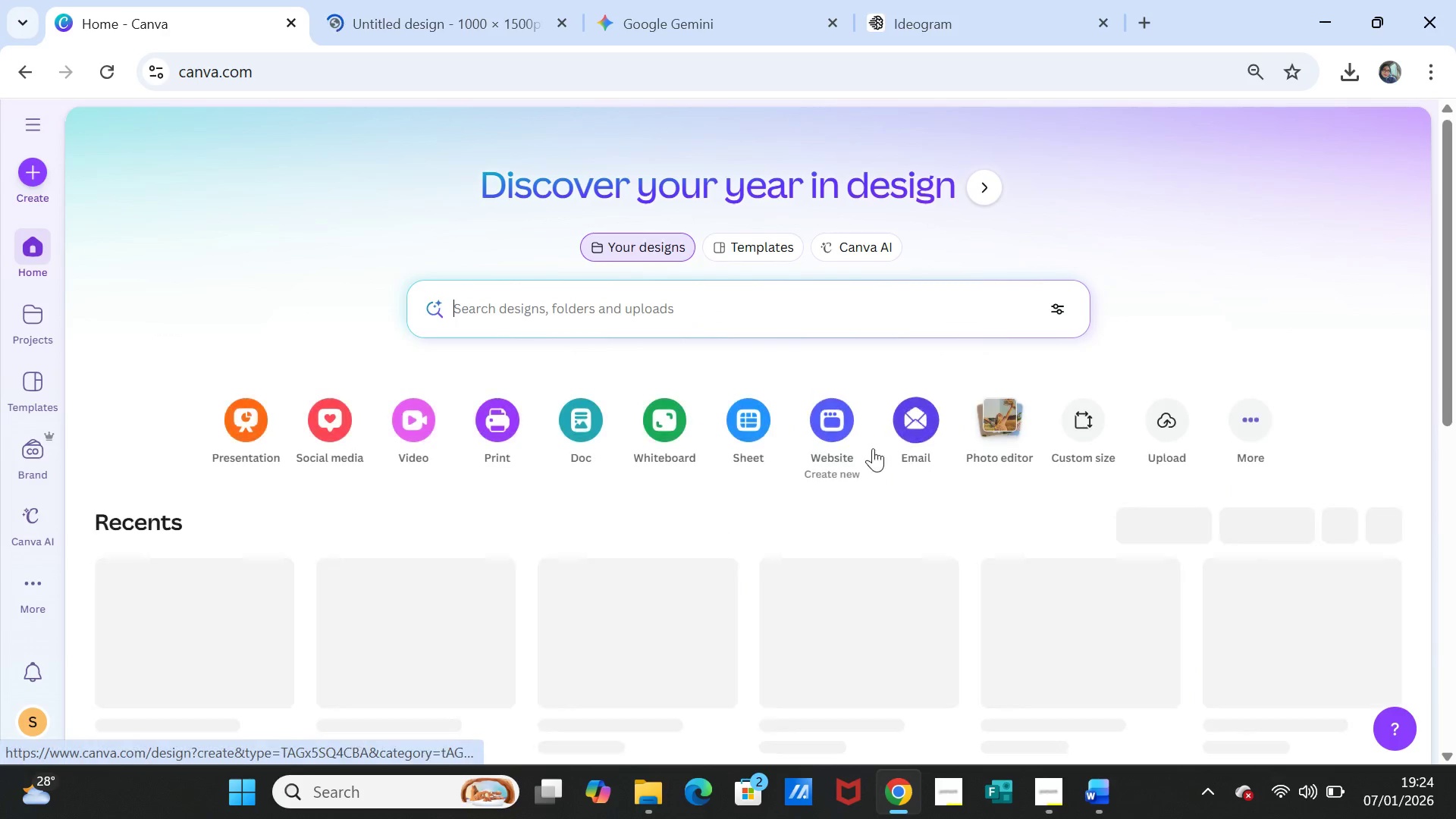 
scroll: coordinate [538, 557], scroll_direction: down, amount: 3.0
 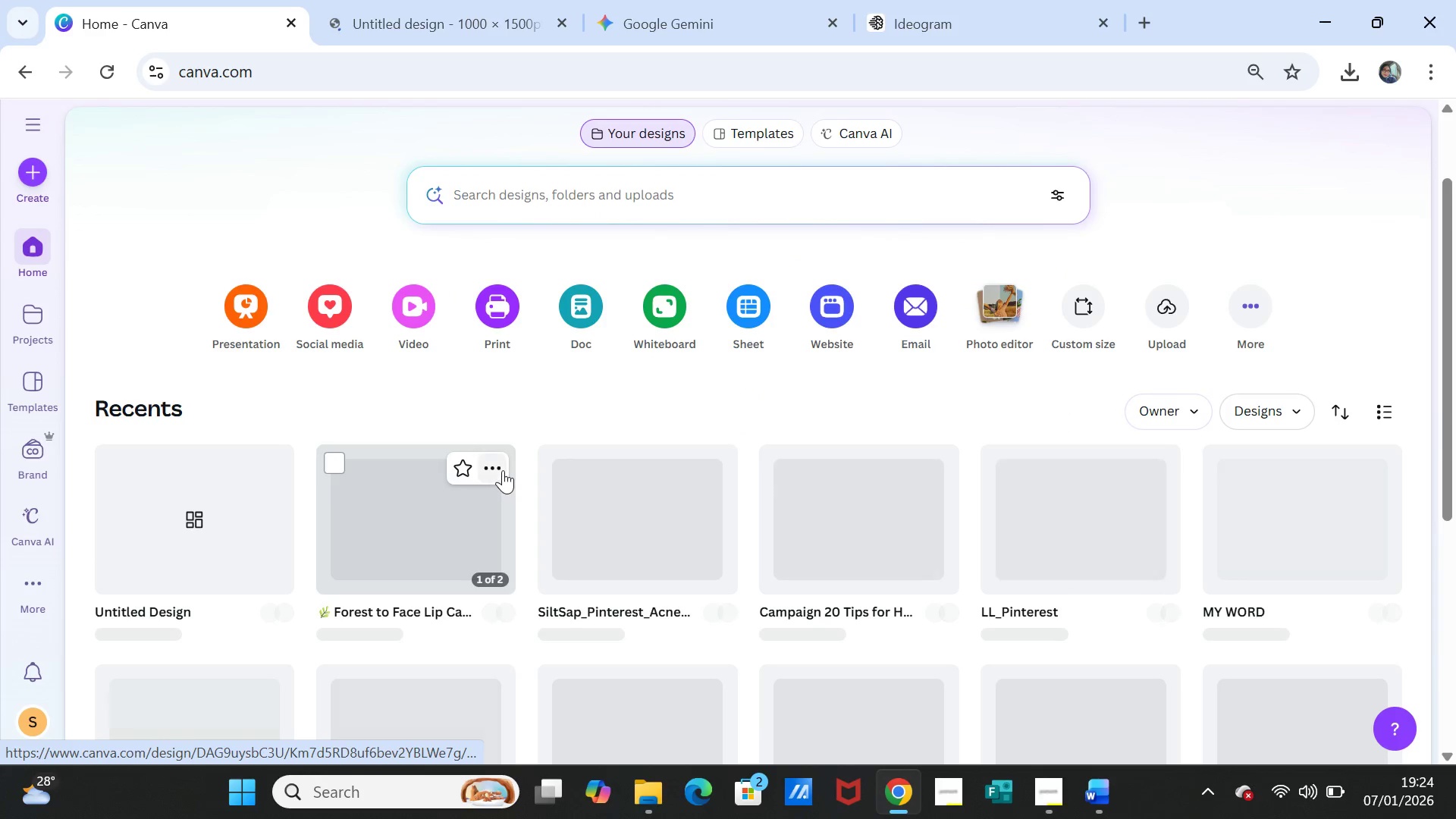 
left_click([500, 466])
 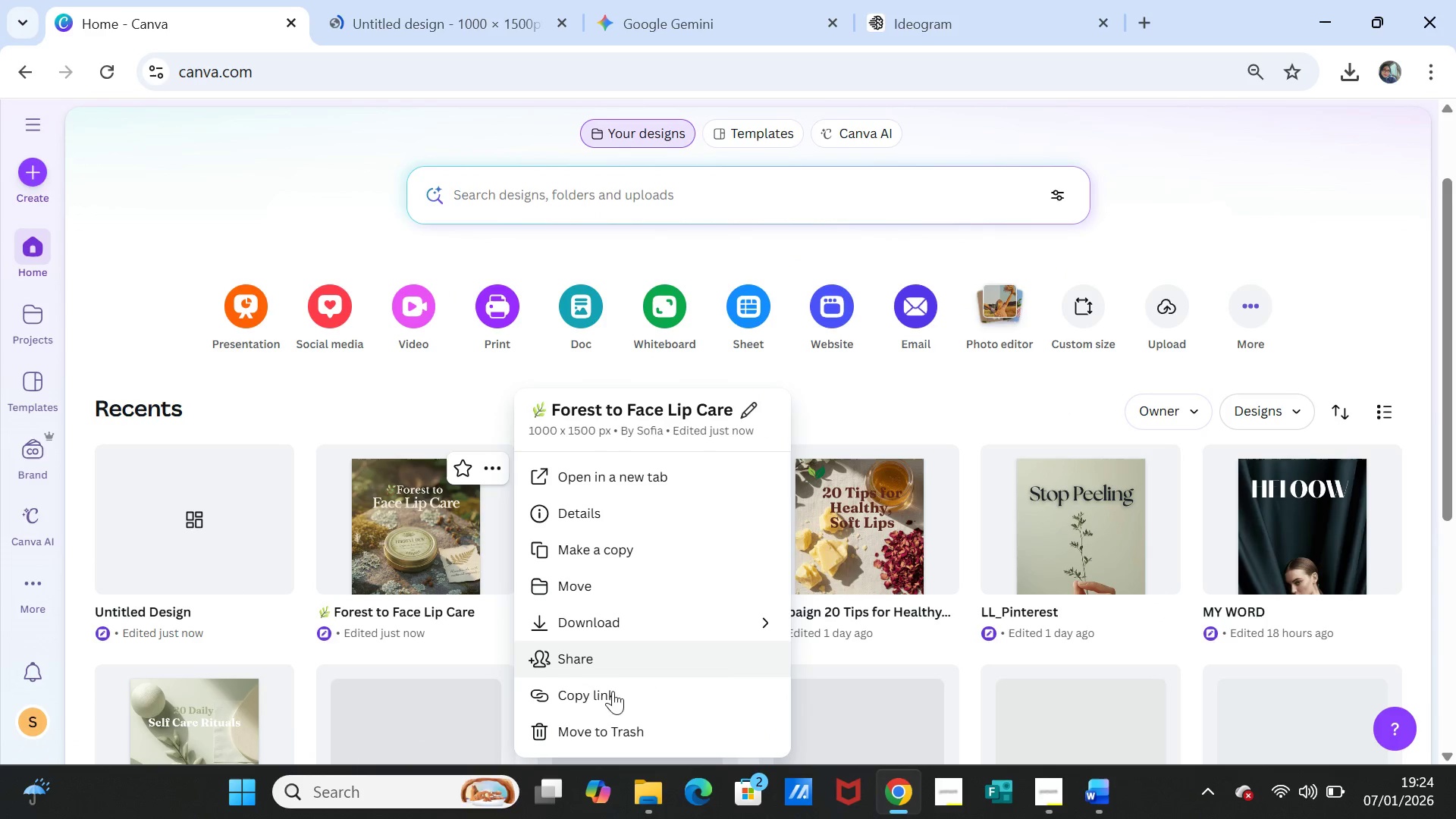 
left_click([607, 727])
 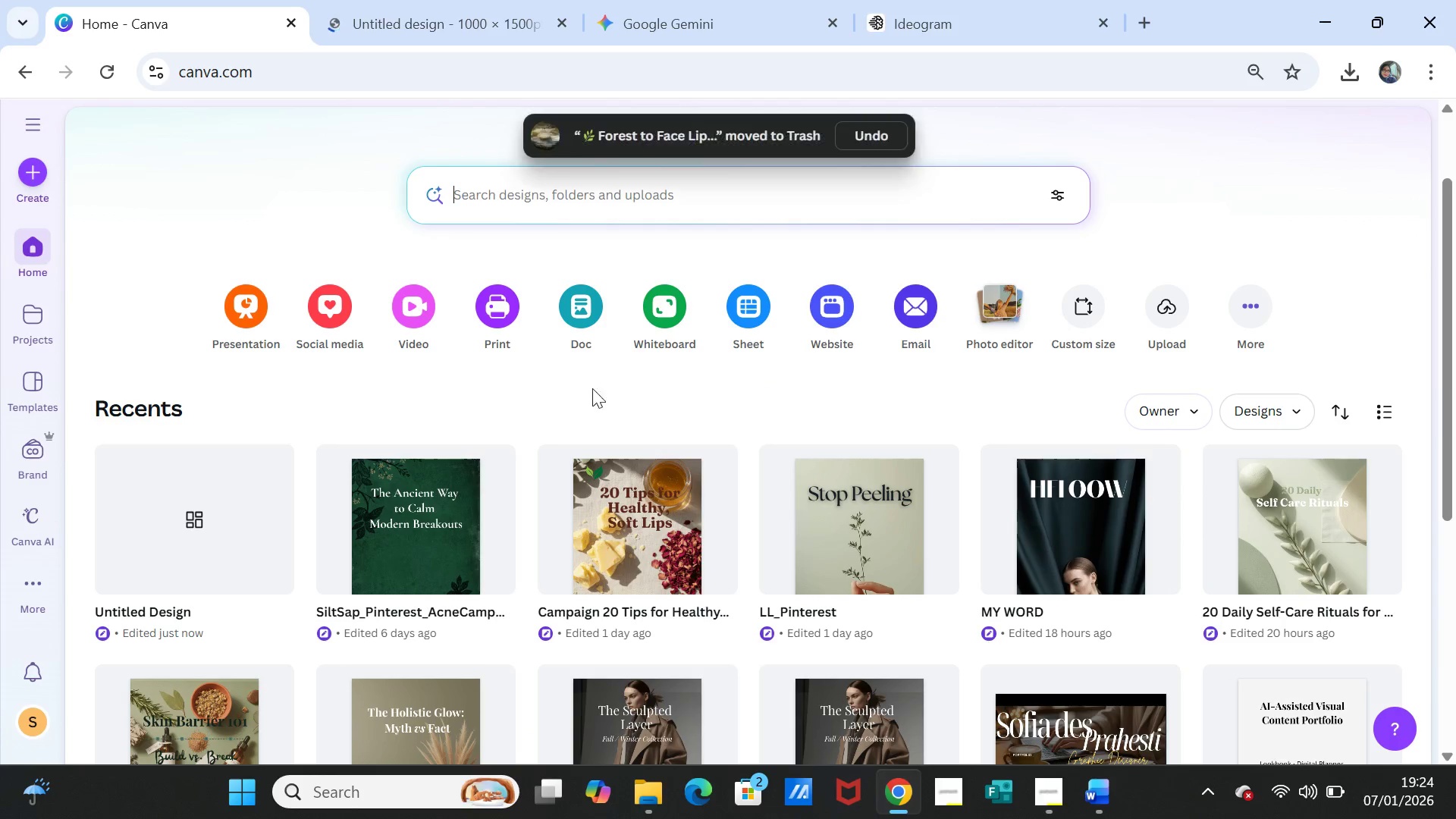 
left_click([267, 529])
 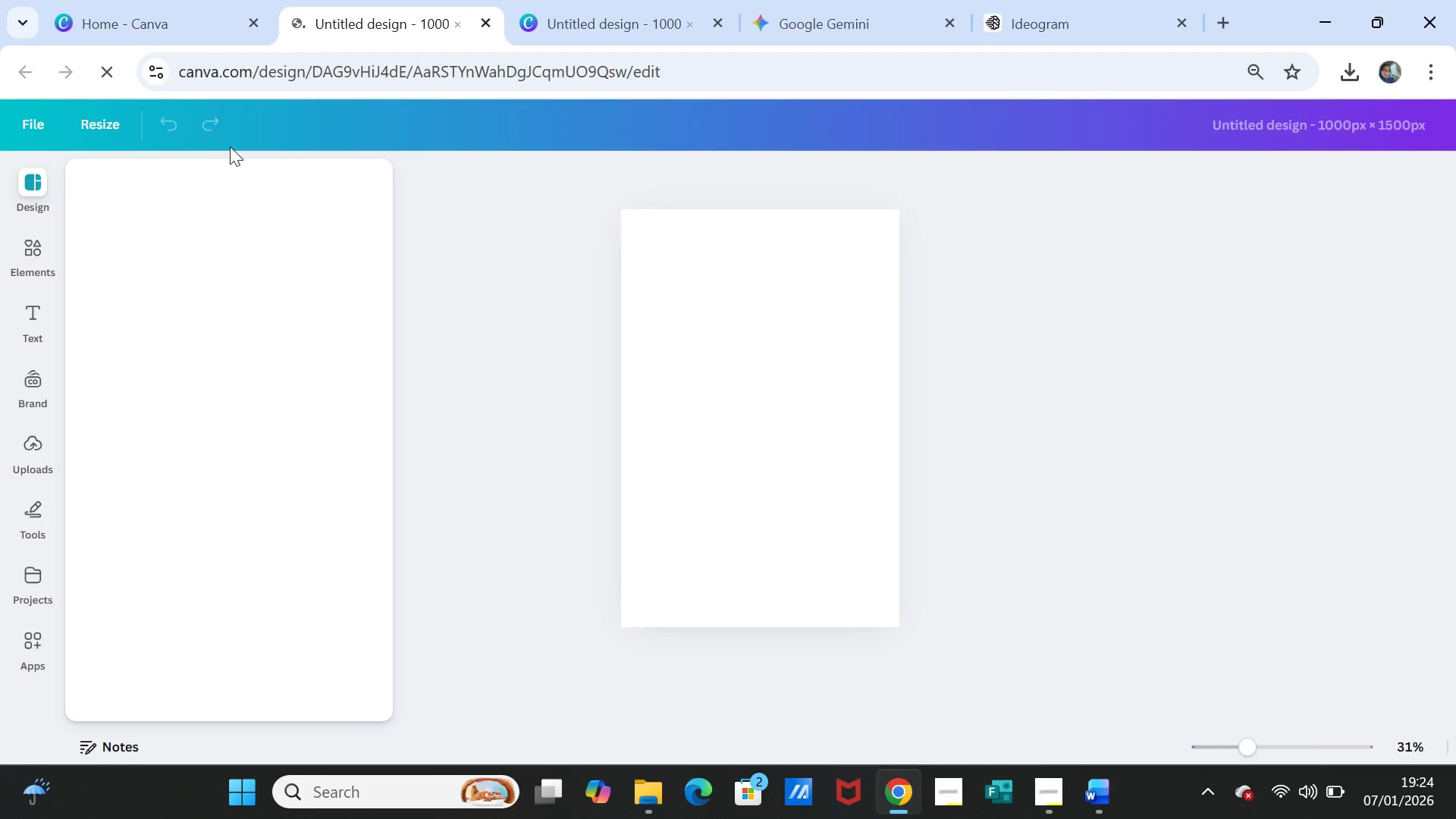 
wait(7.3)
 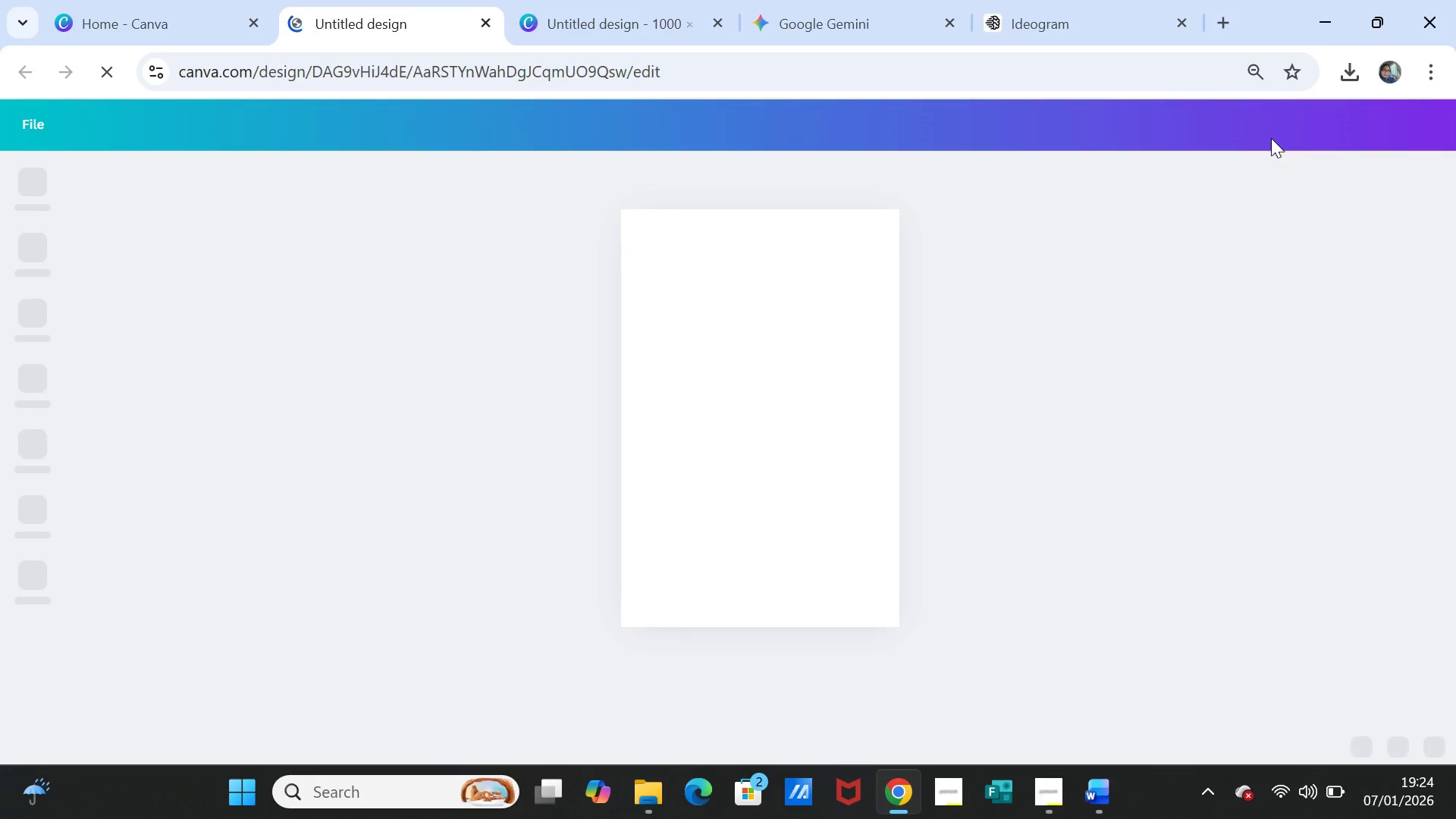 
left_click([26, 244])
 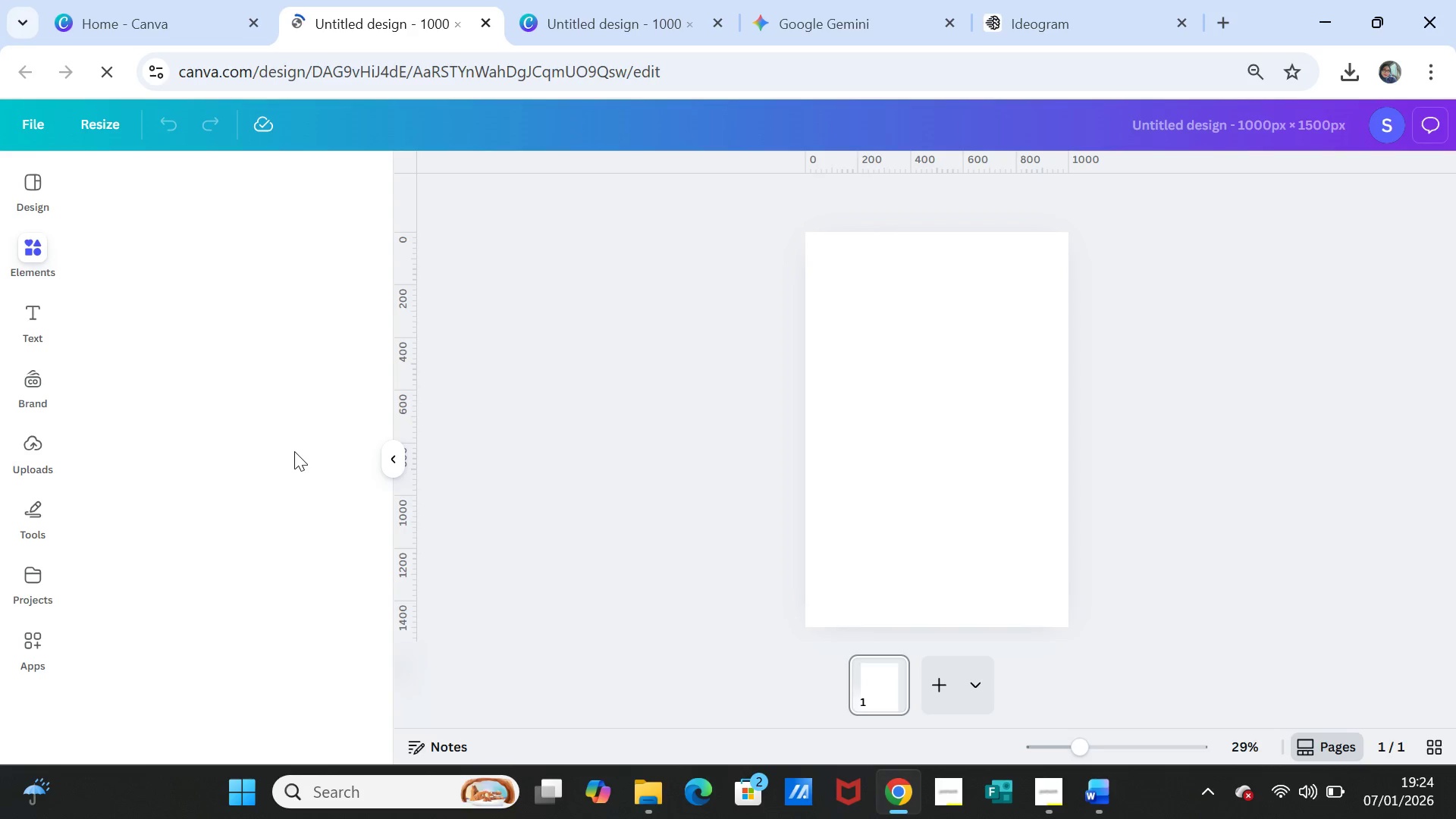 
wait(6.03)
 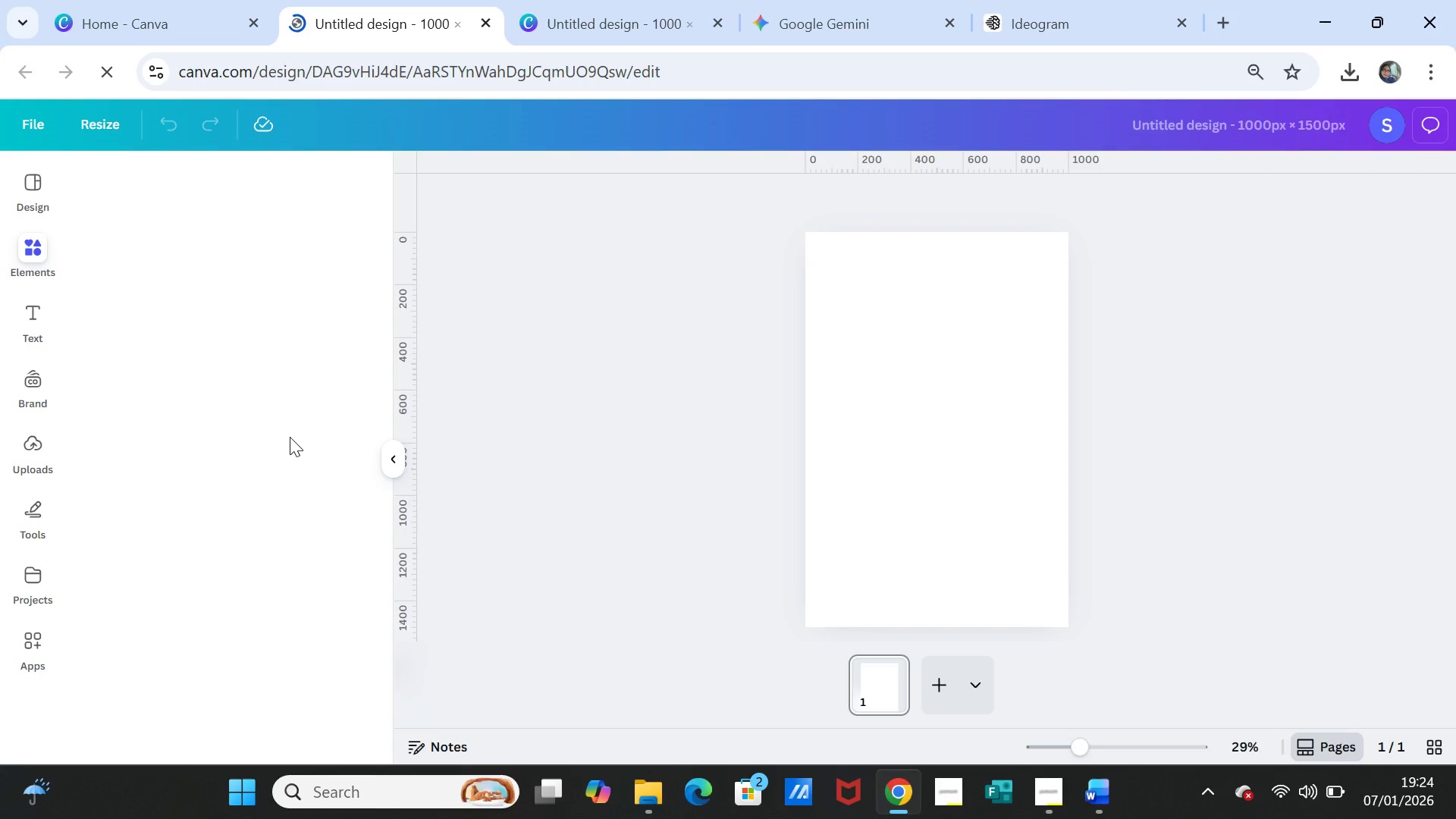 
left_click([36, 253])
 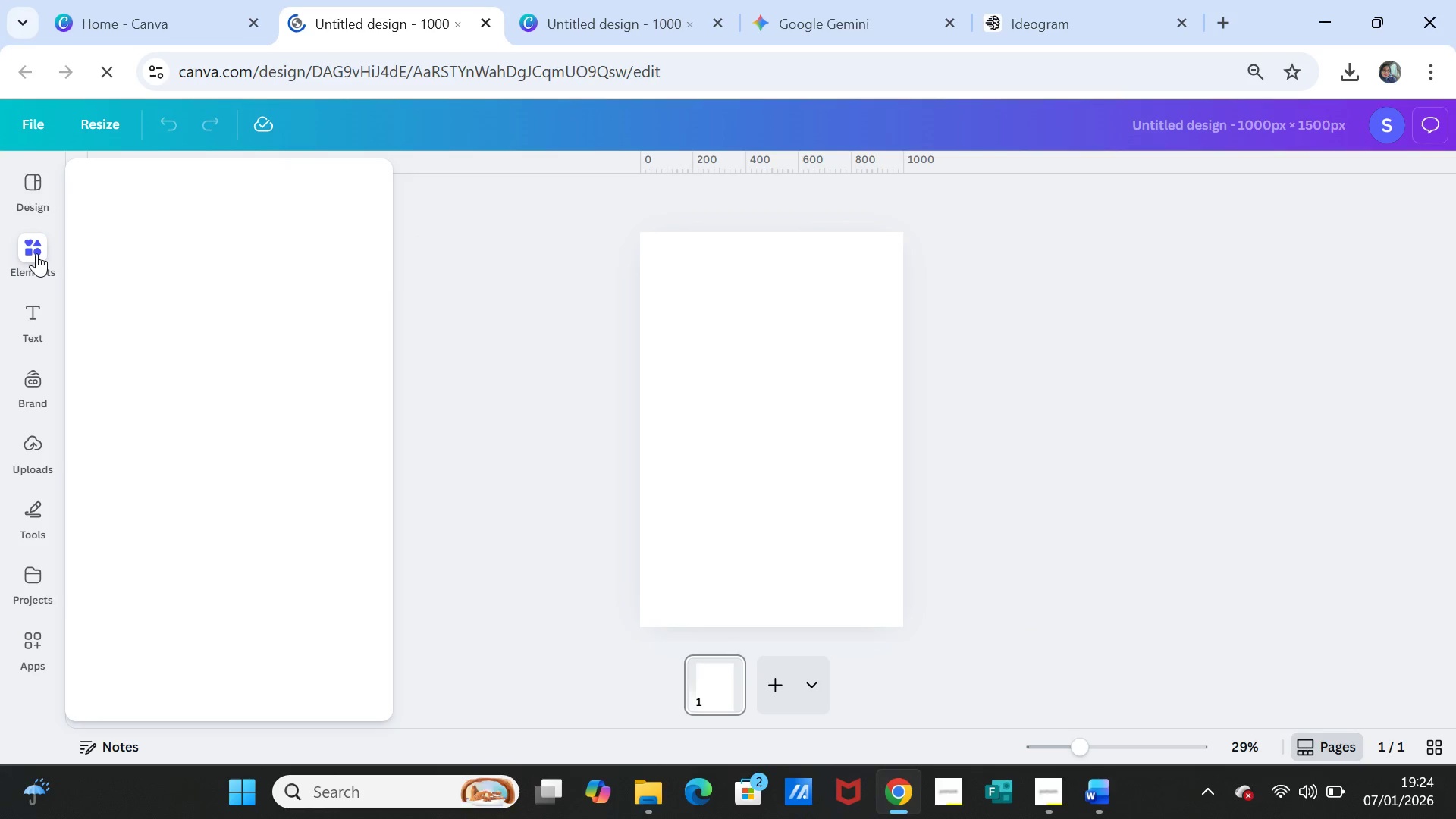 
left_click([36, 253])
 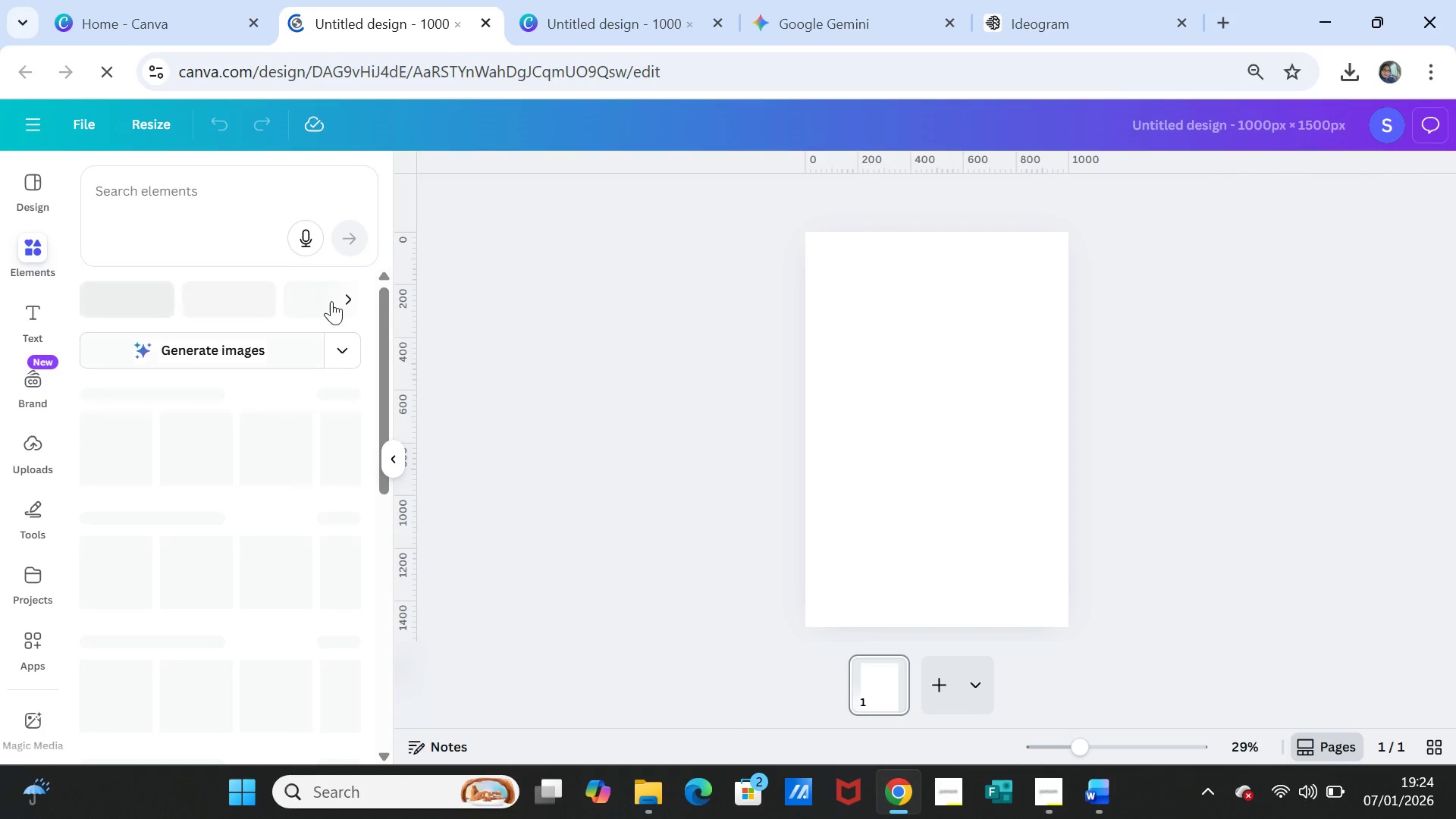 
wait(8.98)
 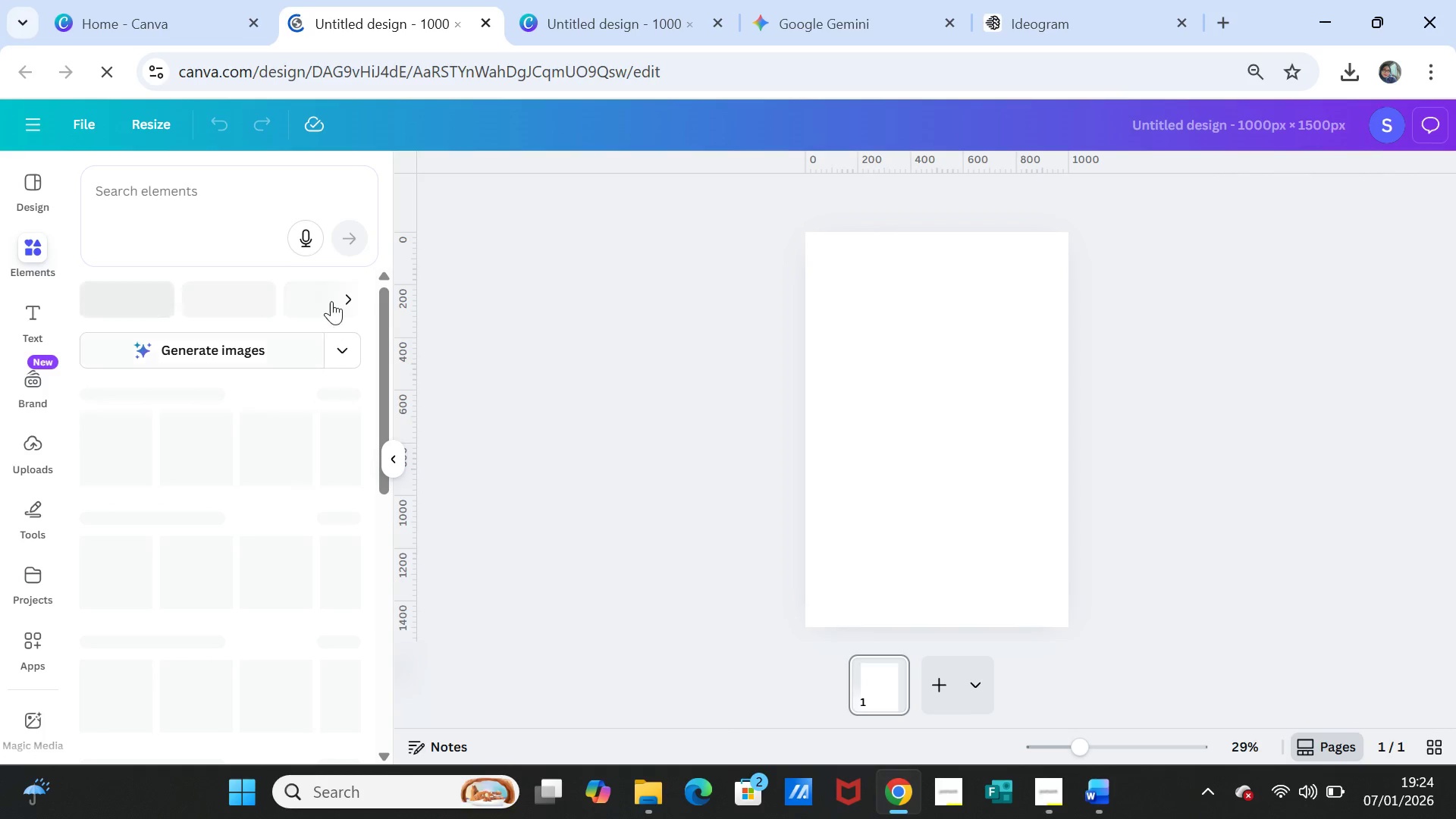 
left_click([604, 37])
 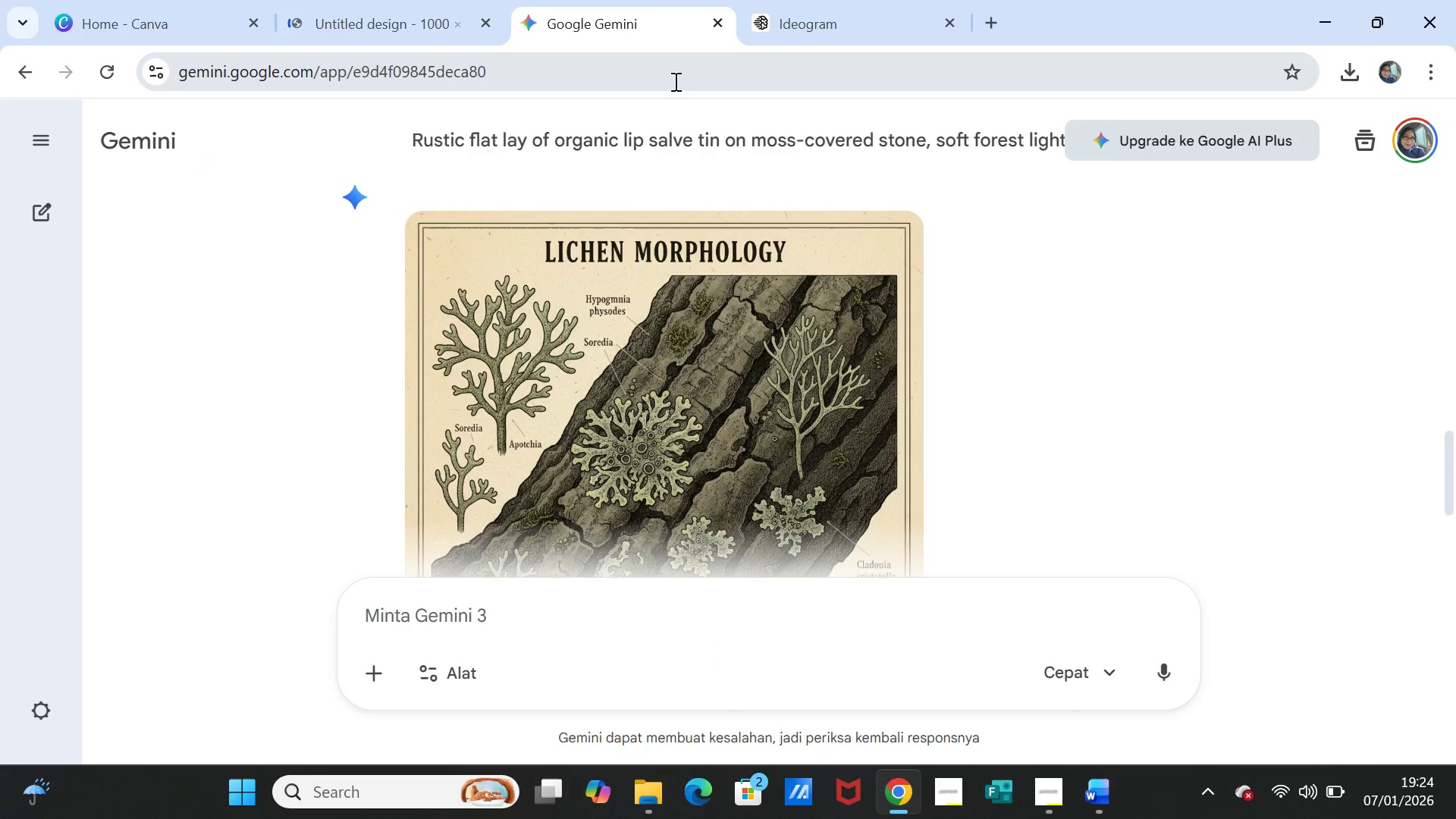 
left_click([433, 0])
 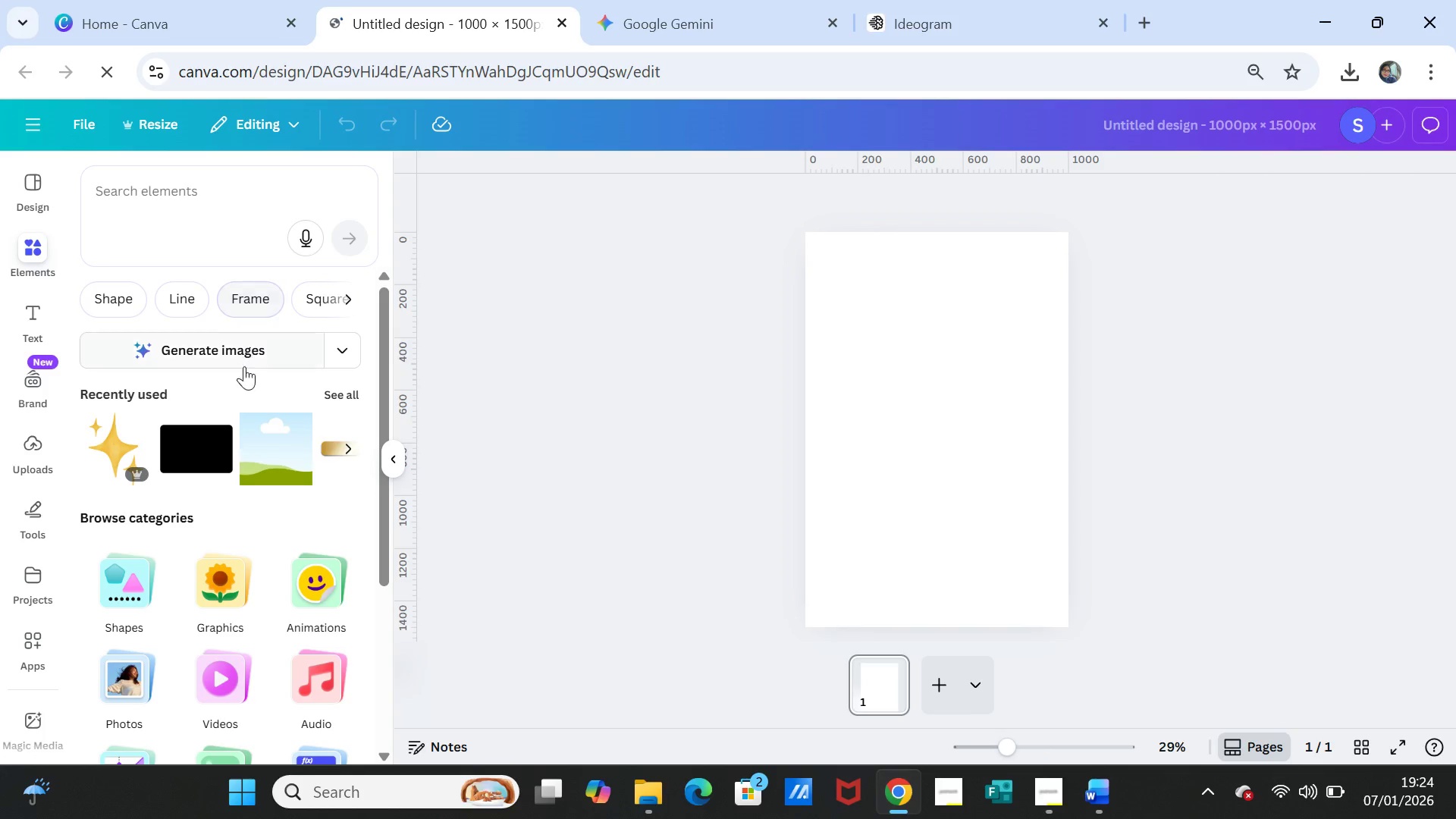 
left_click([206, 444])
 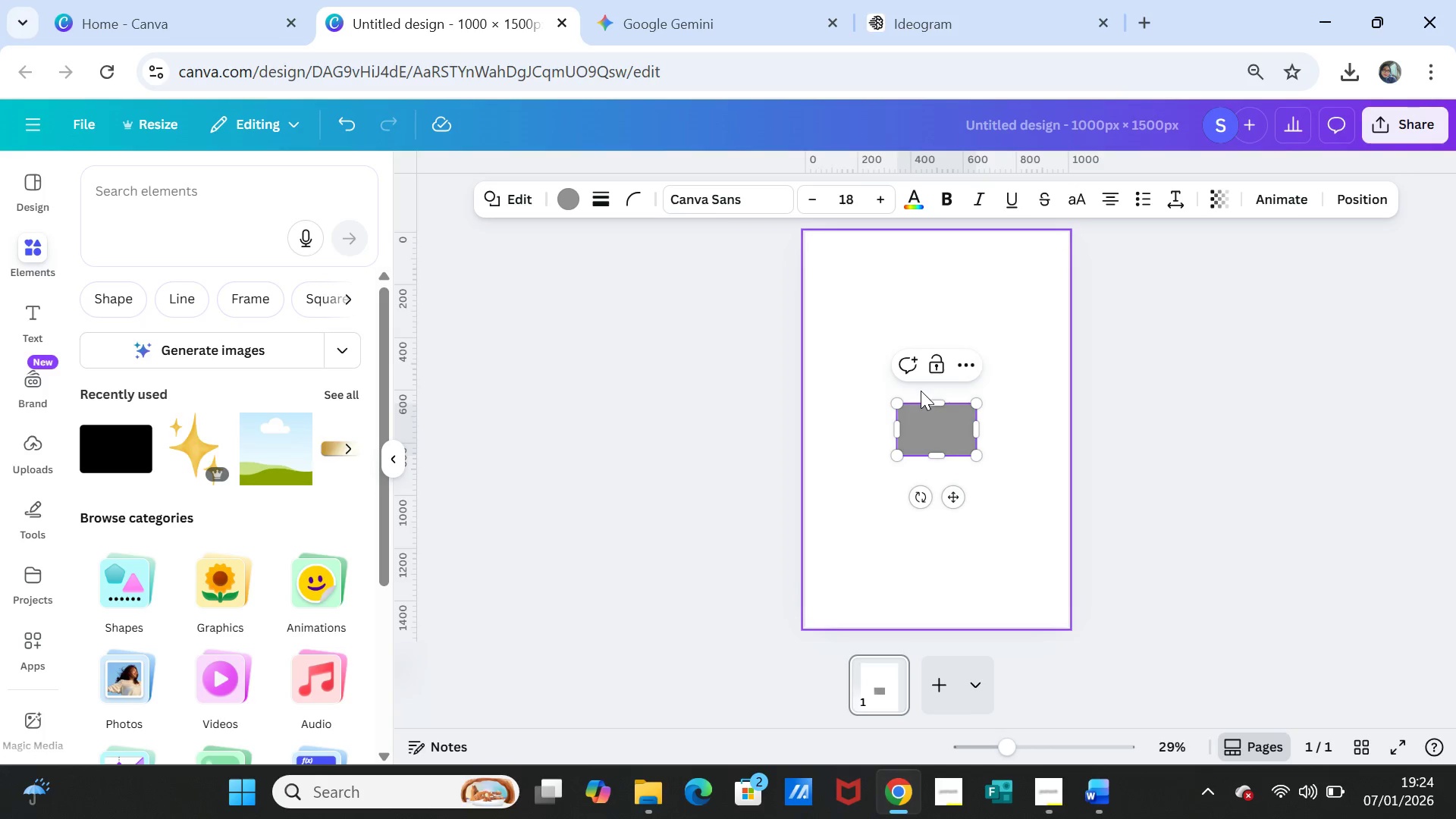 
left_click_drag(start_coordinate=[935, 403], to_coordinate=[952, 231])
 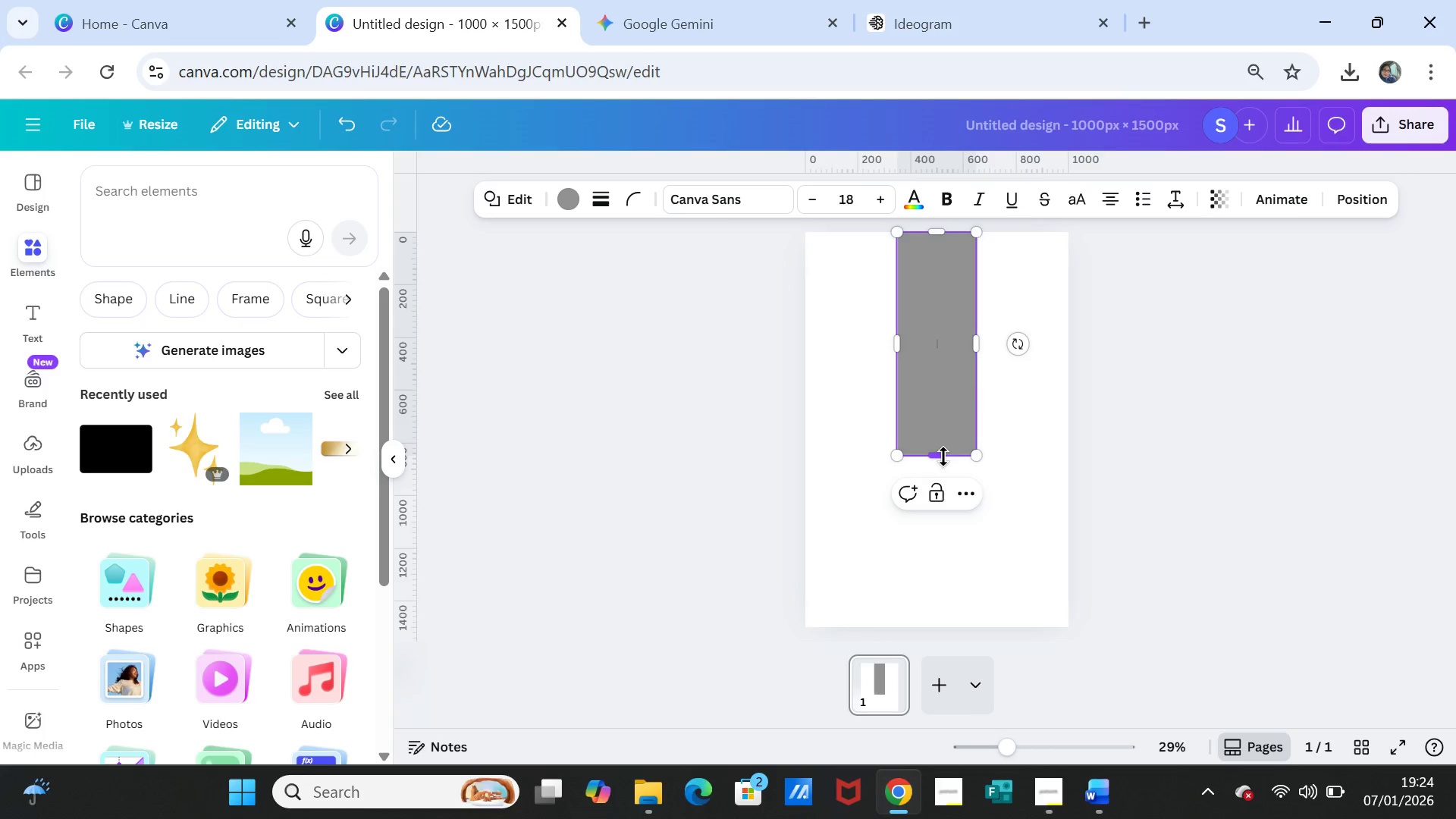 
left_click_drag(start_coordinate=[941, 456], to_coordinate=[923, 626])
 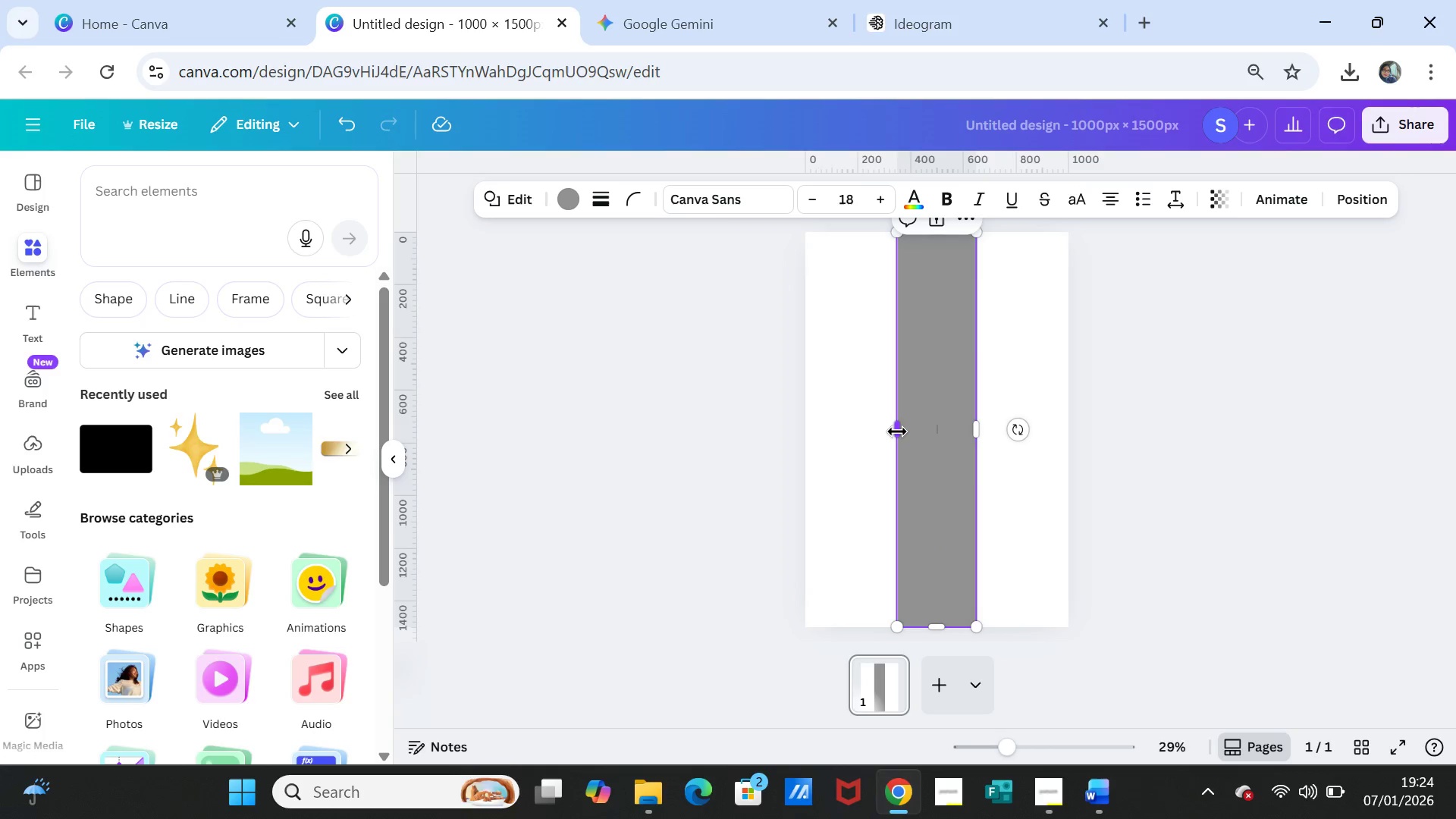 
left_click_drag(start_coordinate=[897, 431], to_coordinate=[809, 428])
 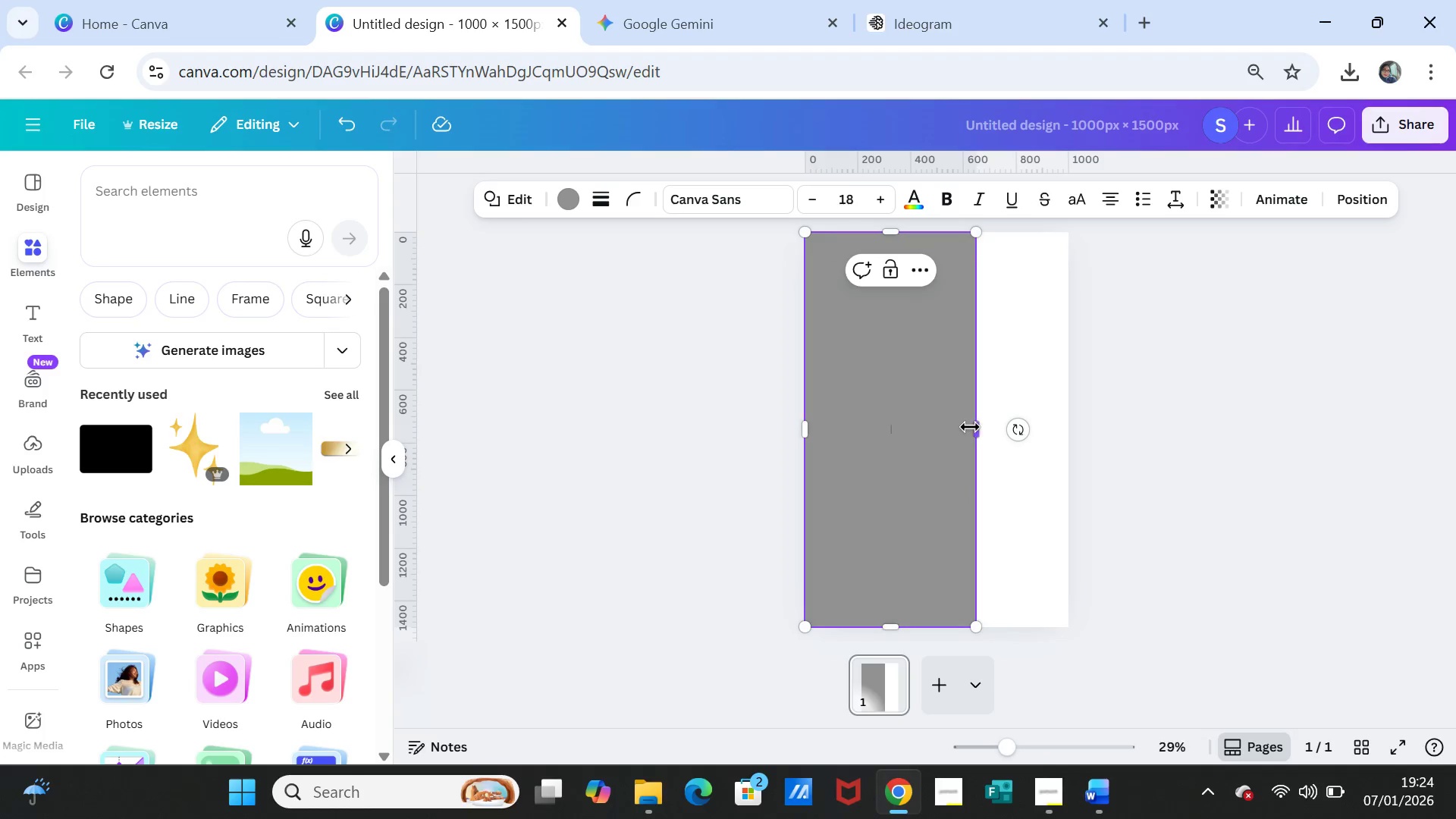 
left_click_drag(start_coordinate=[971, 427], to_coordinate=[1060, 423])
 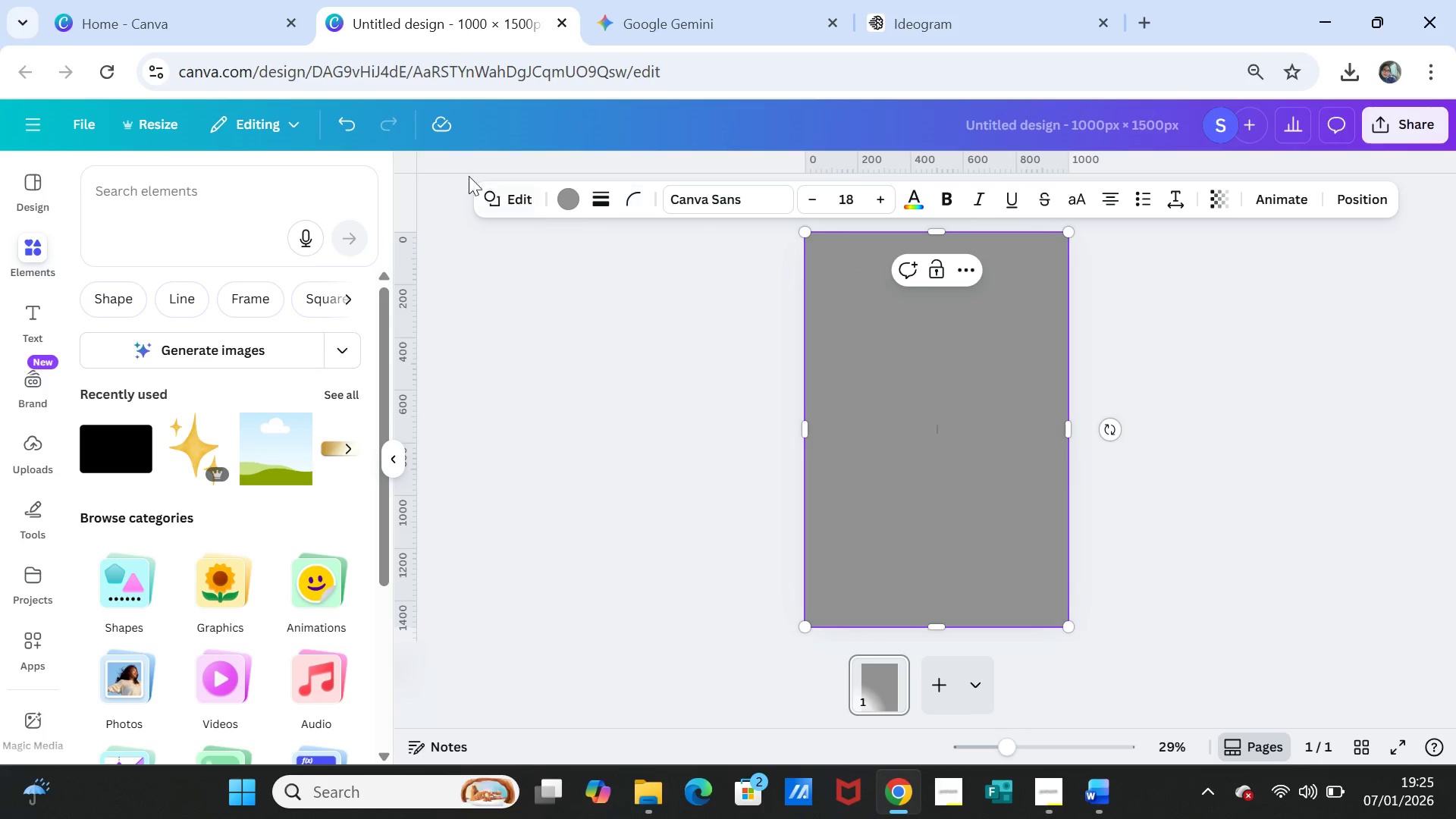 
wait(7.12)
 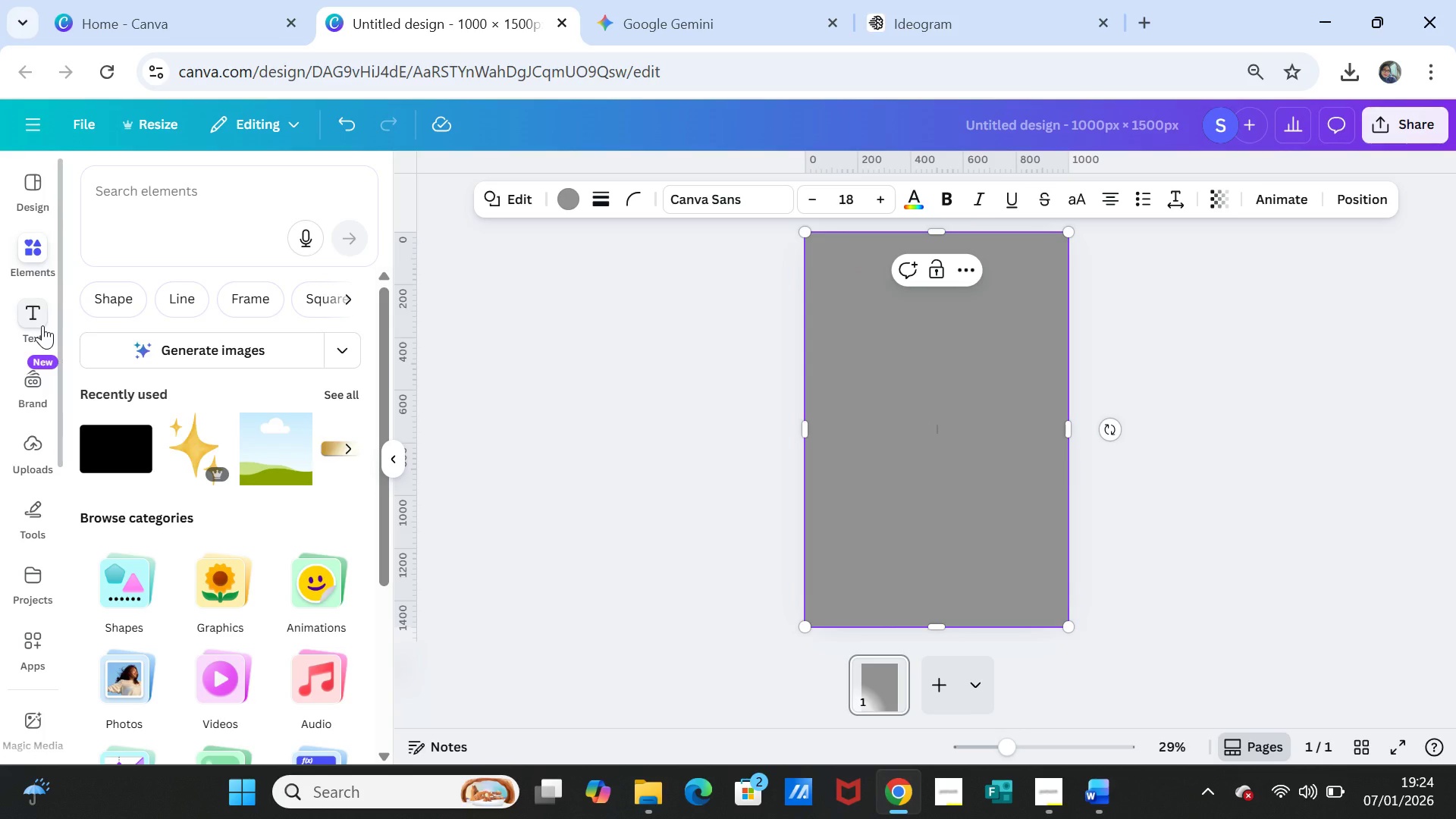 
key(Delete)
 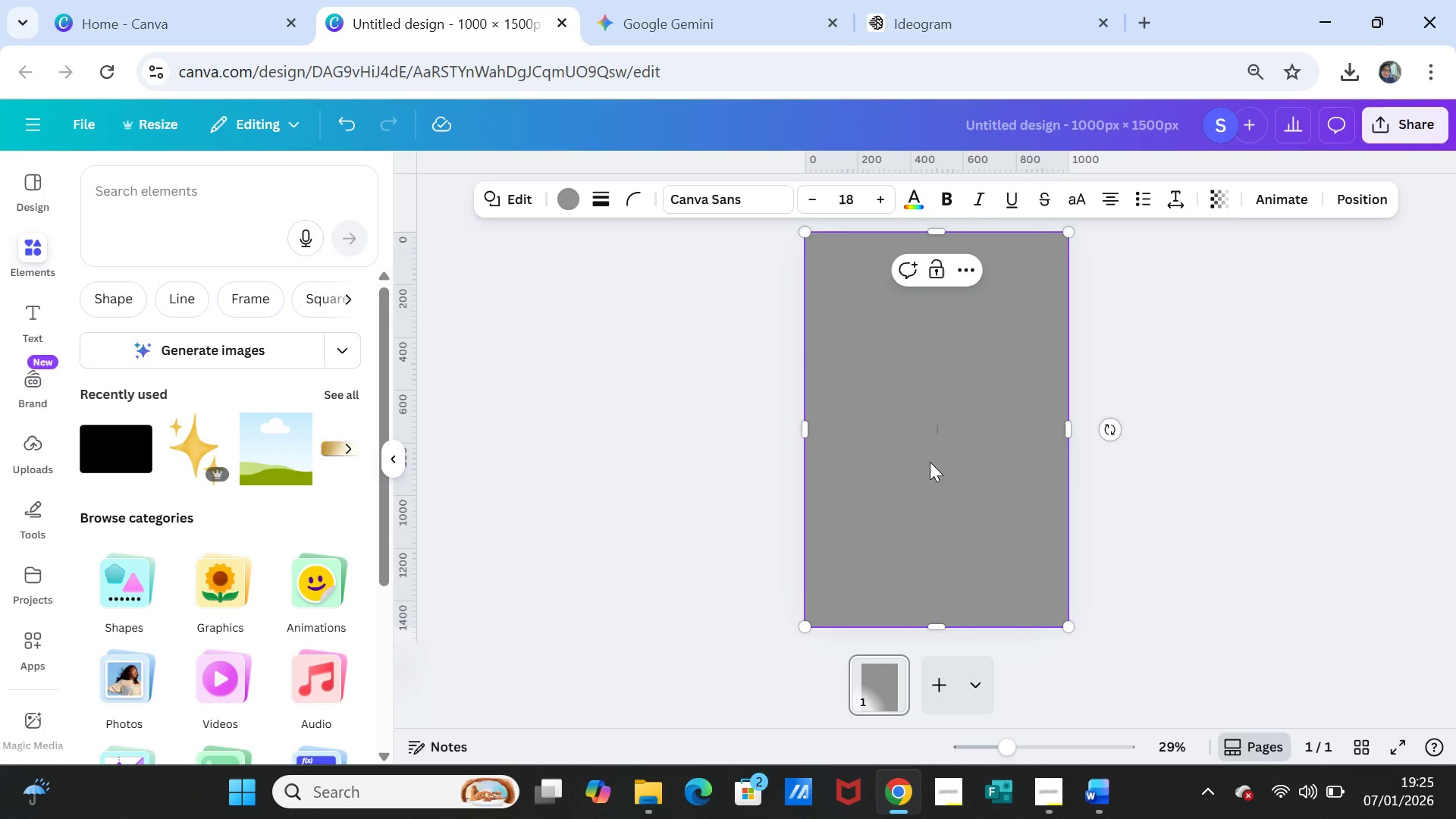 
left_click([930, 462])
 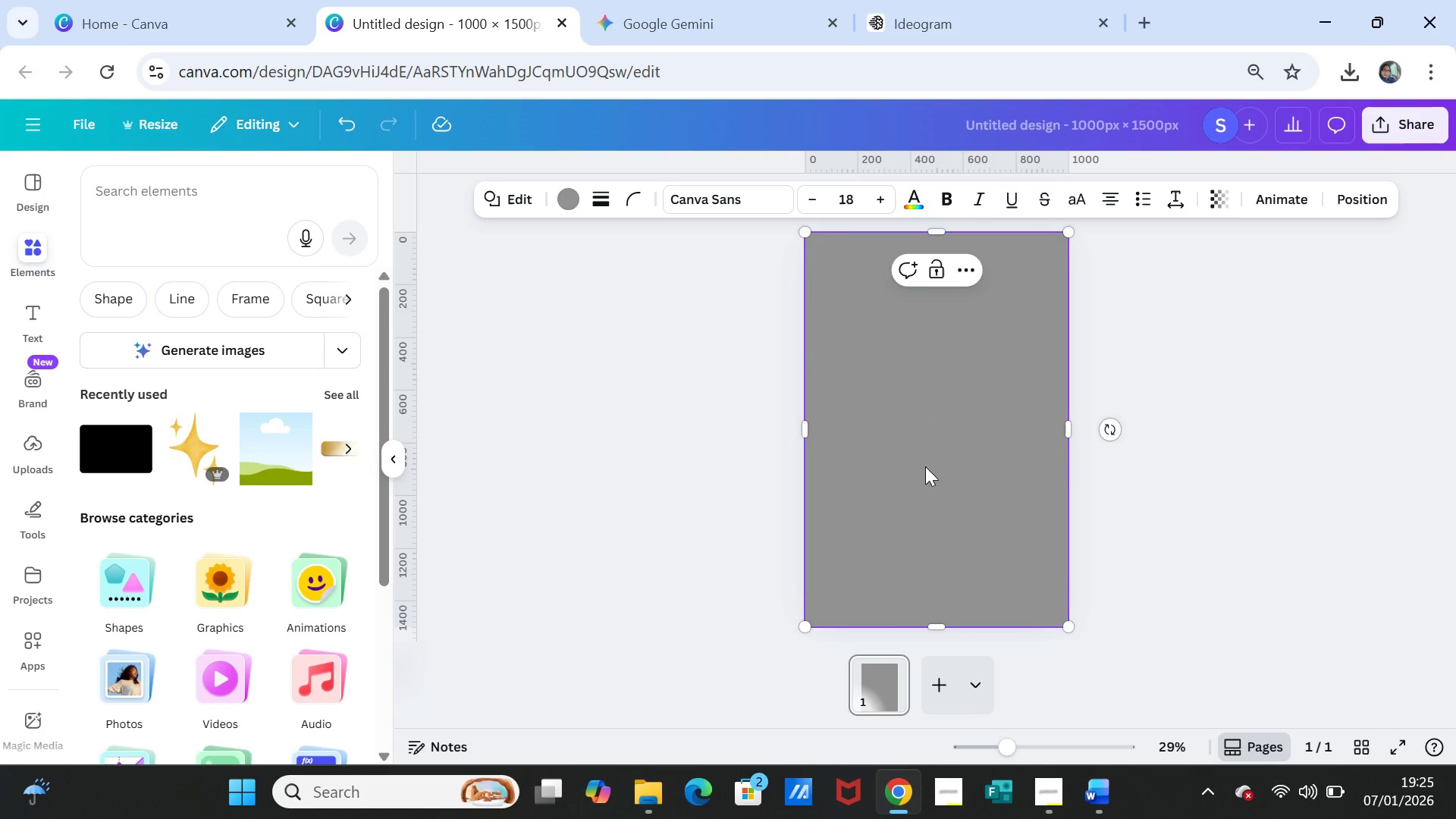 
key(Delete)
 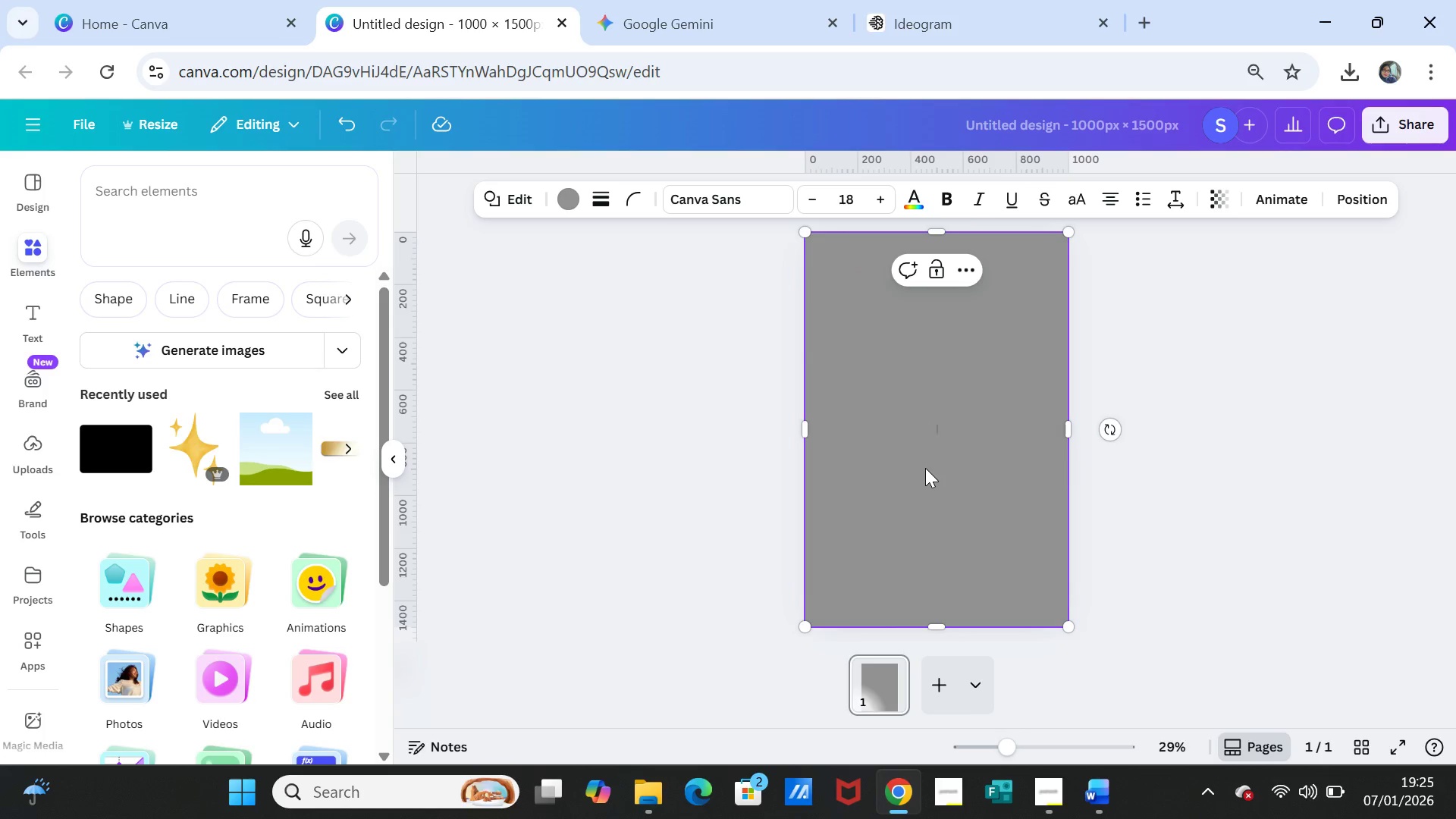 
left_click([925, 468])
 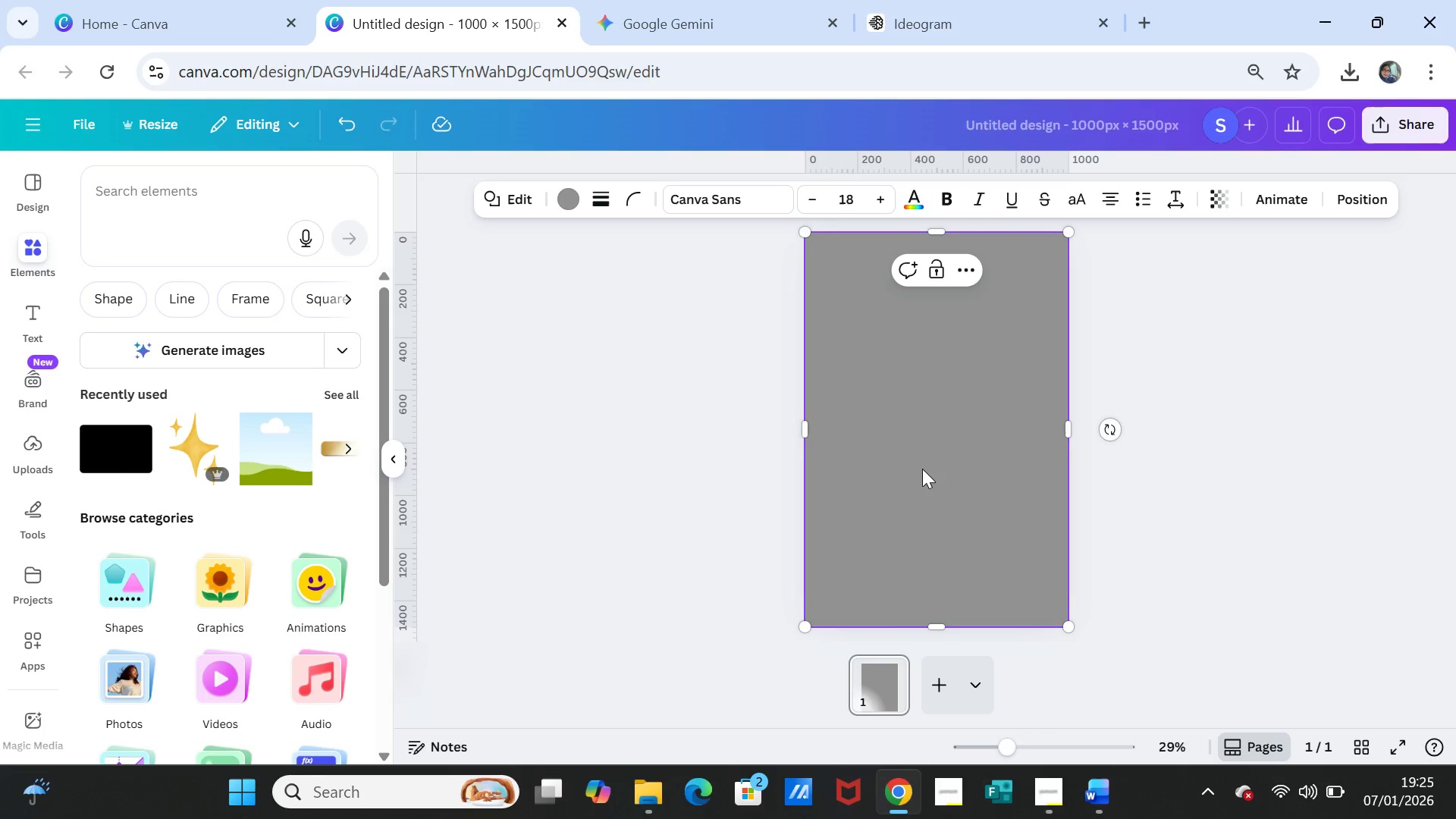 
key(Delete)
 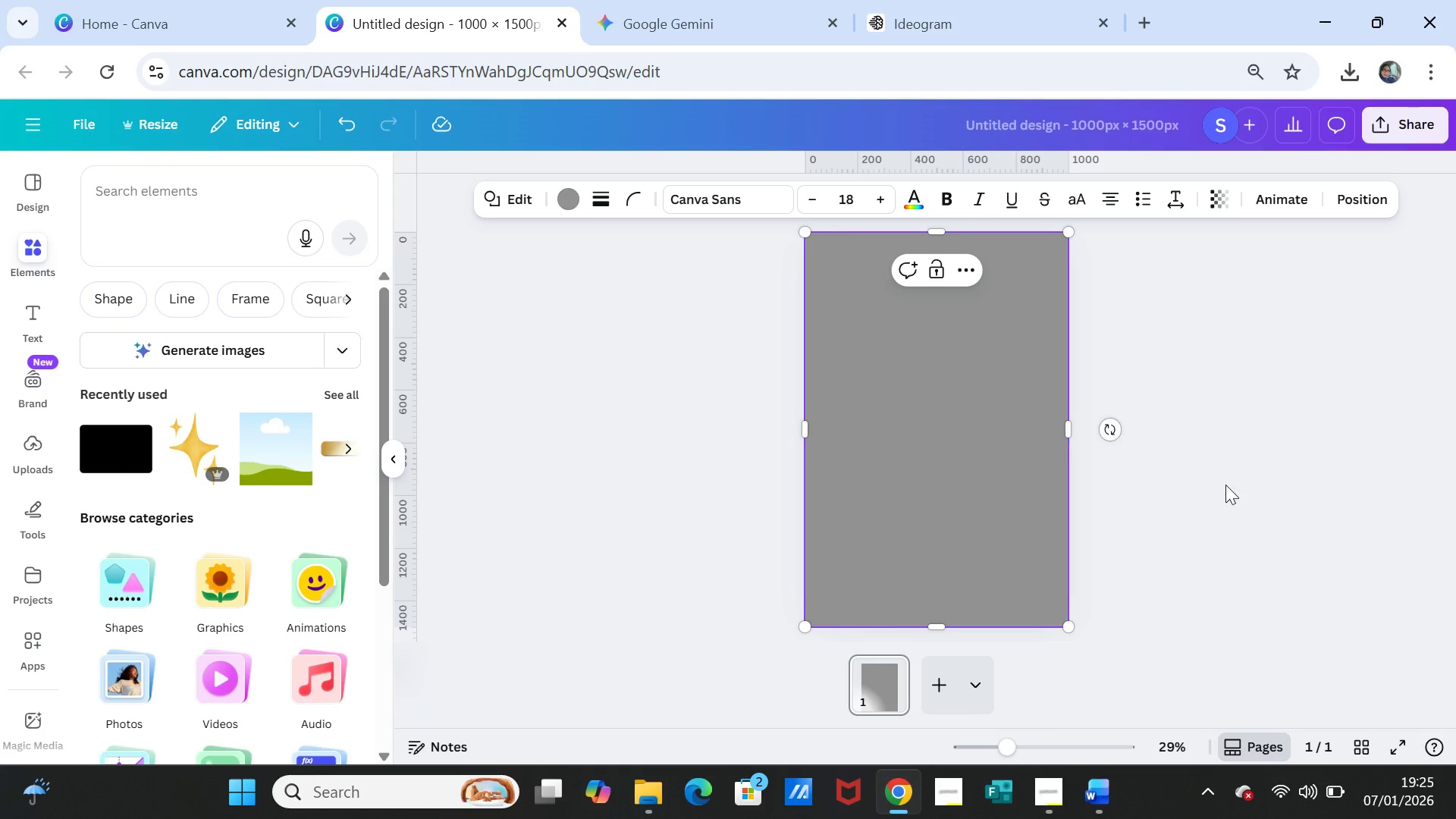 
left_click([1226, 482])
 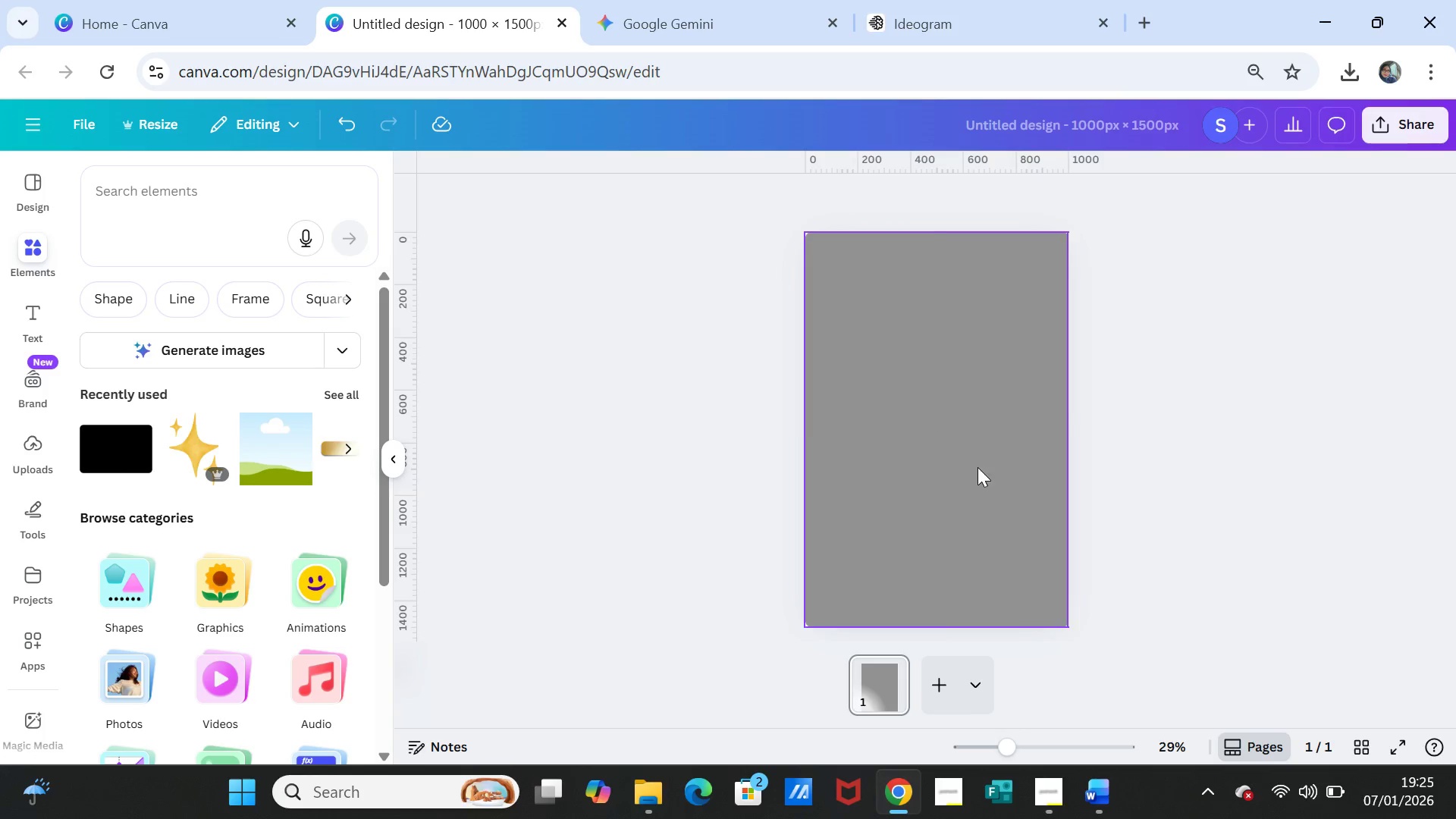 
left_click([977, 467])
 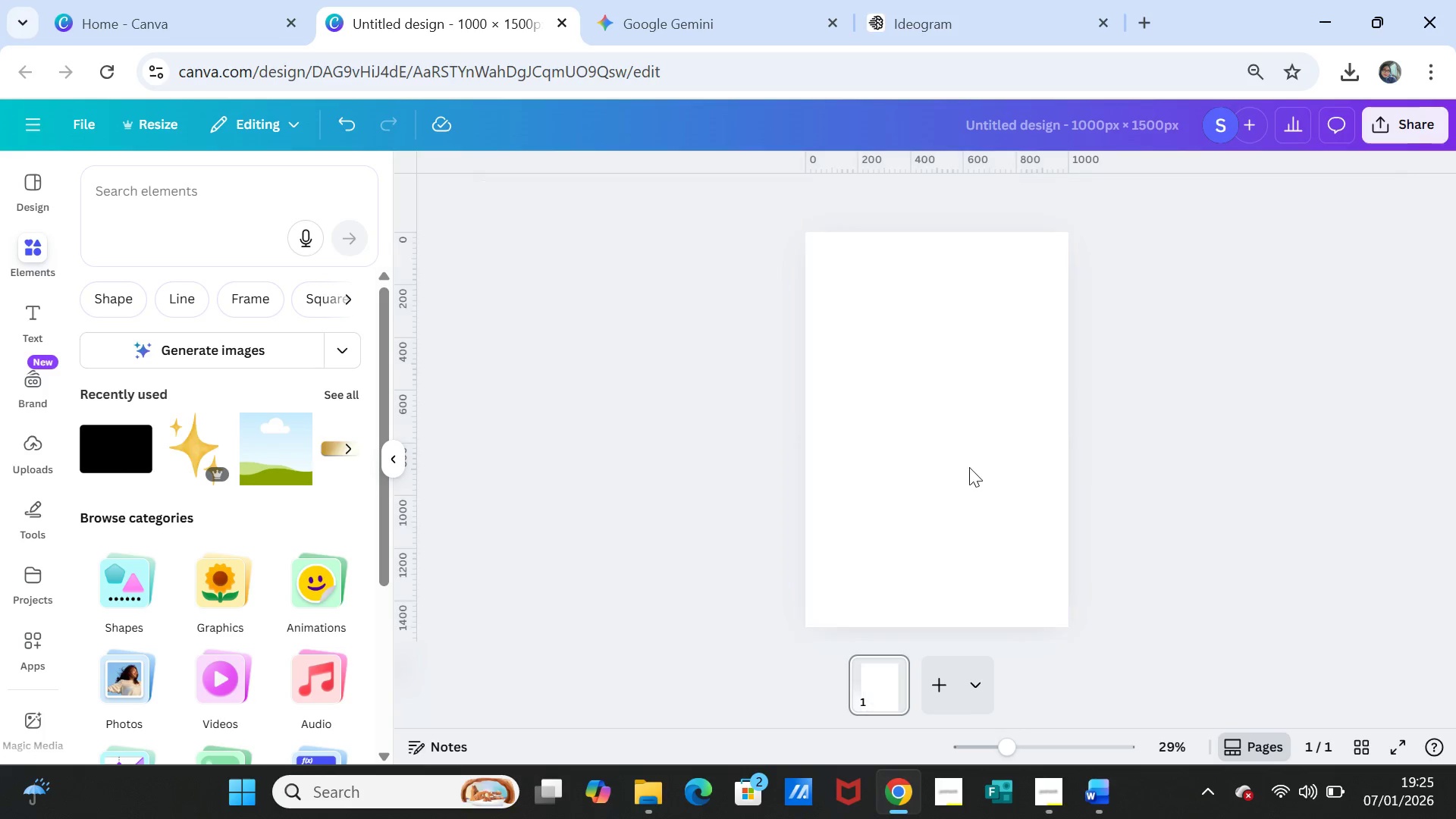 
key(Delete)
 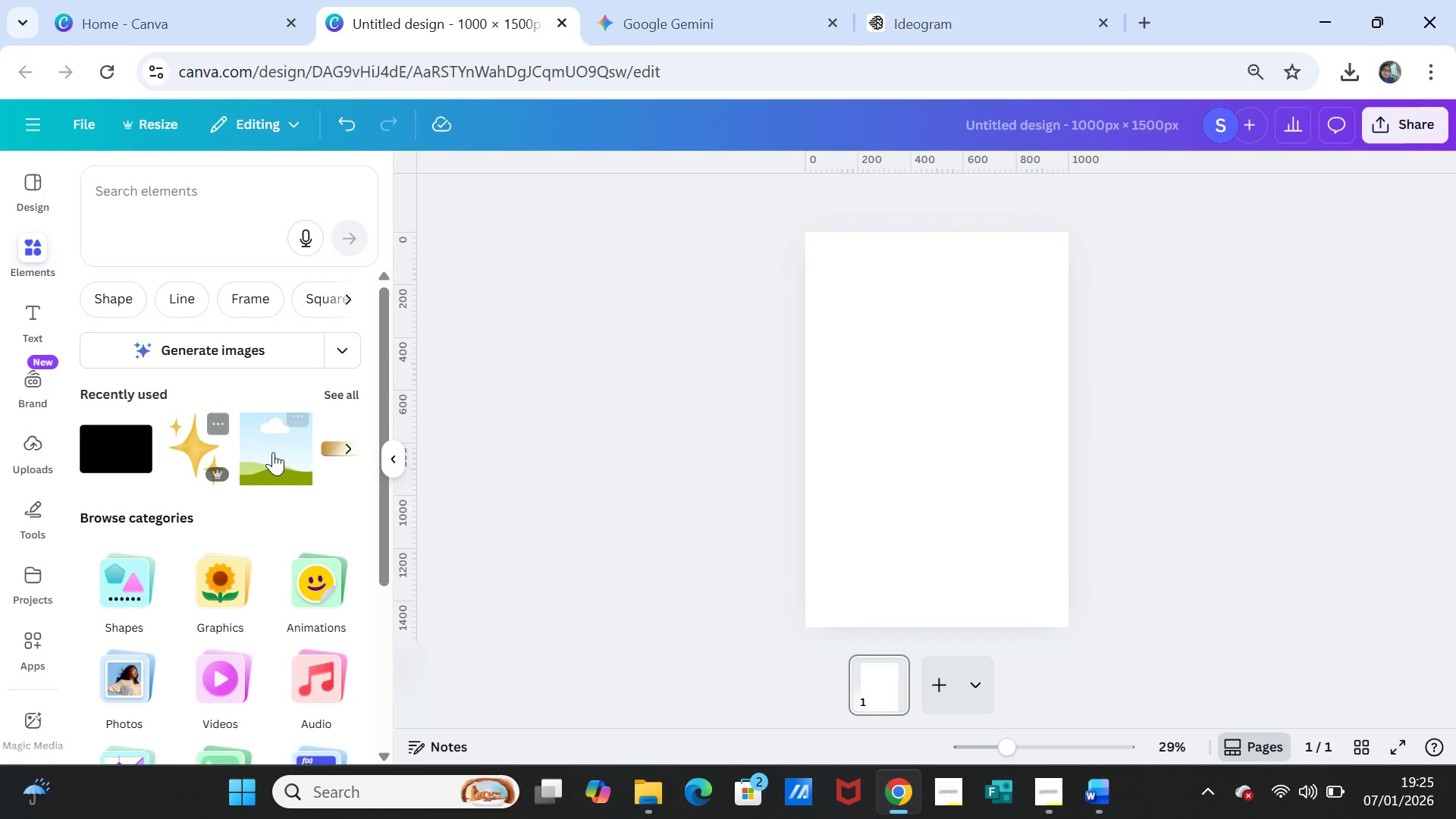 
left_click([287, 462])
 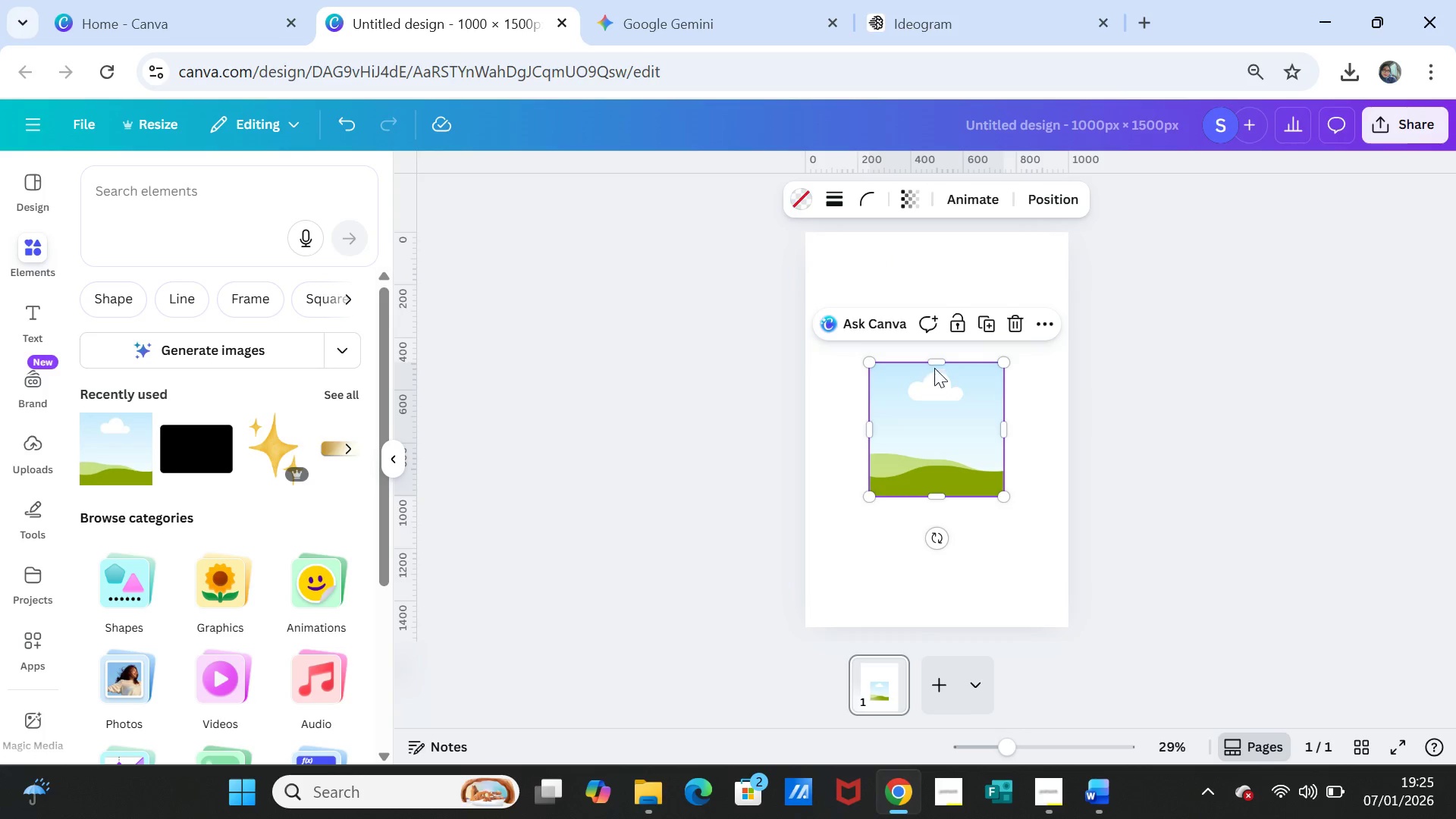 
left_click_drag(start_coordinate=[936, 364], to_coordinate=[944, 237])
 